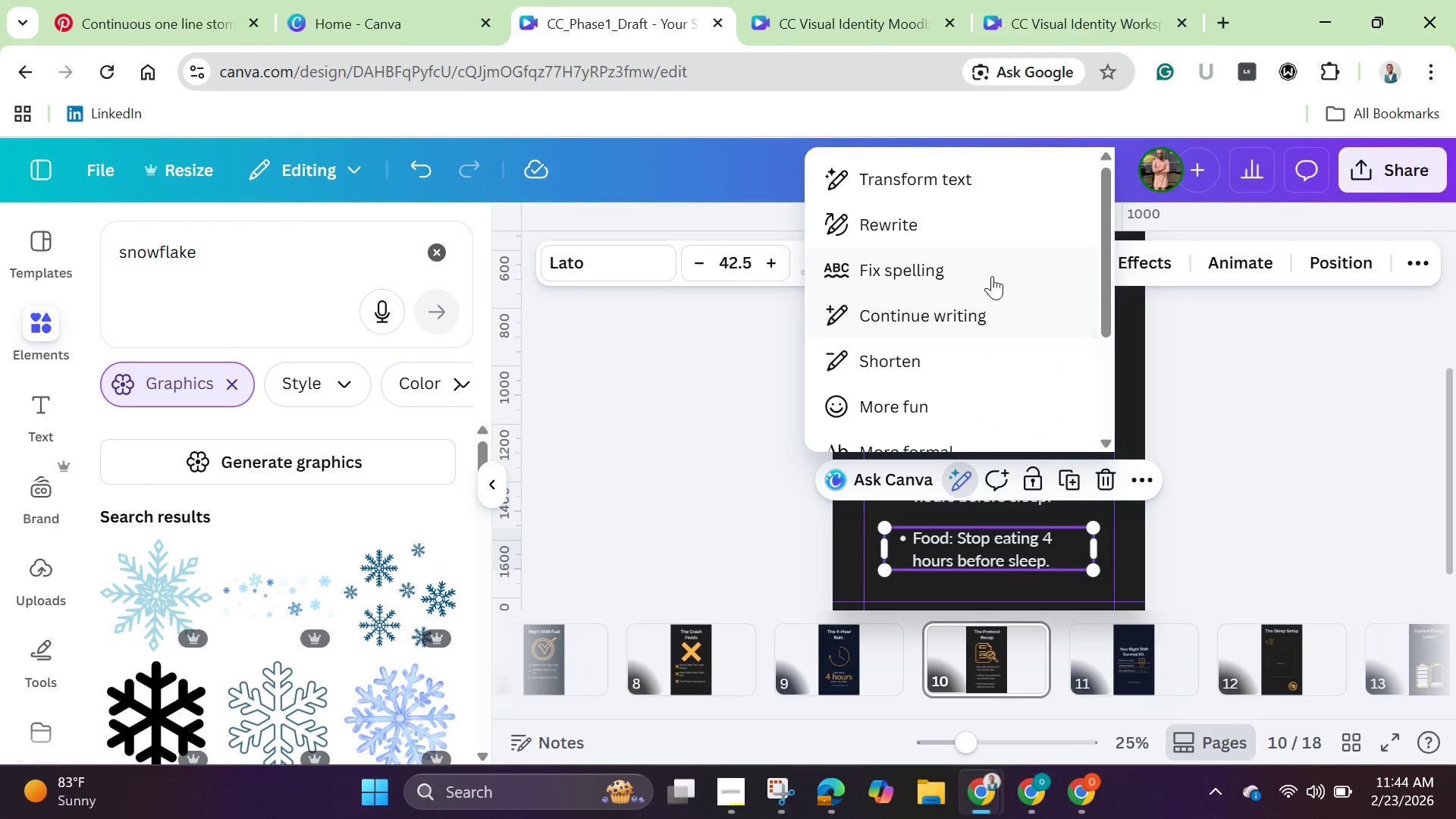 
left_click([987, 270])
 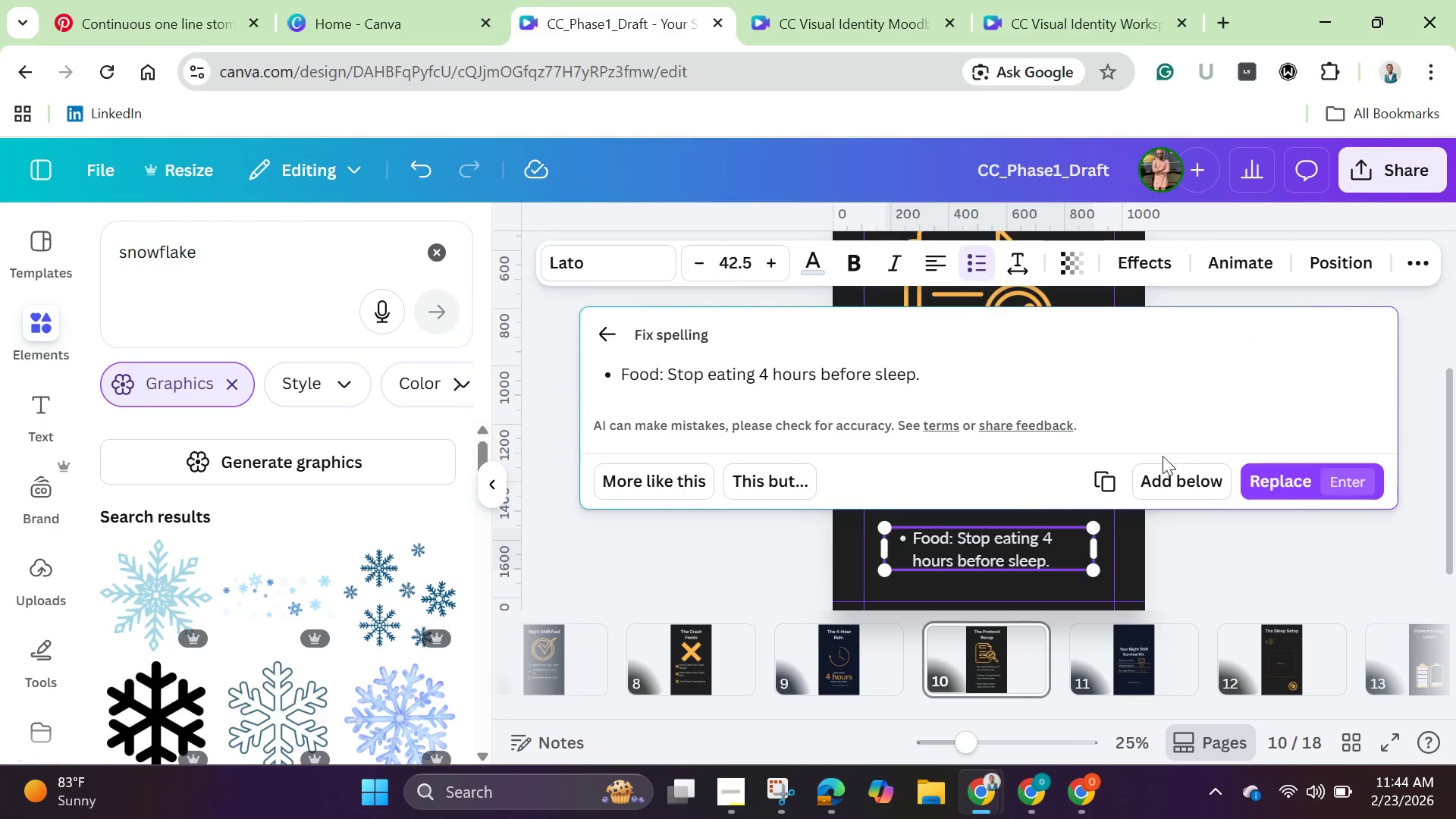 
left_click([1263, 482])
 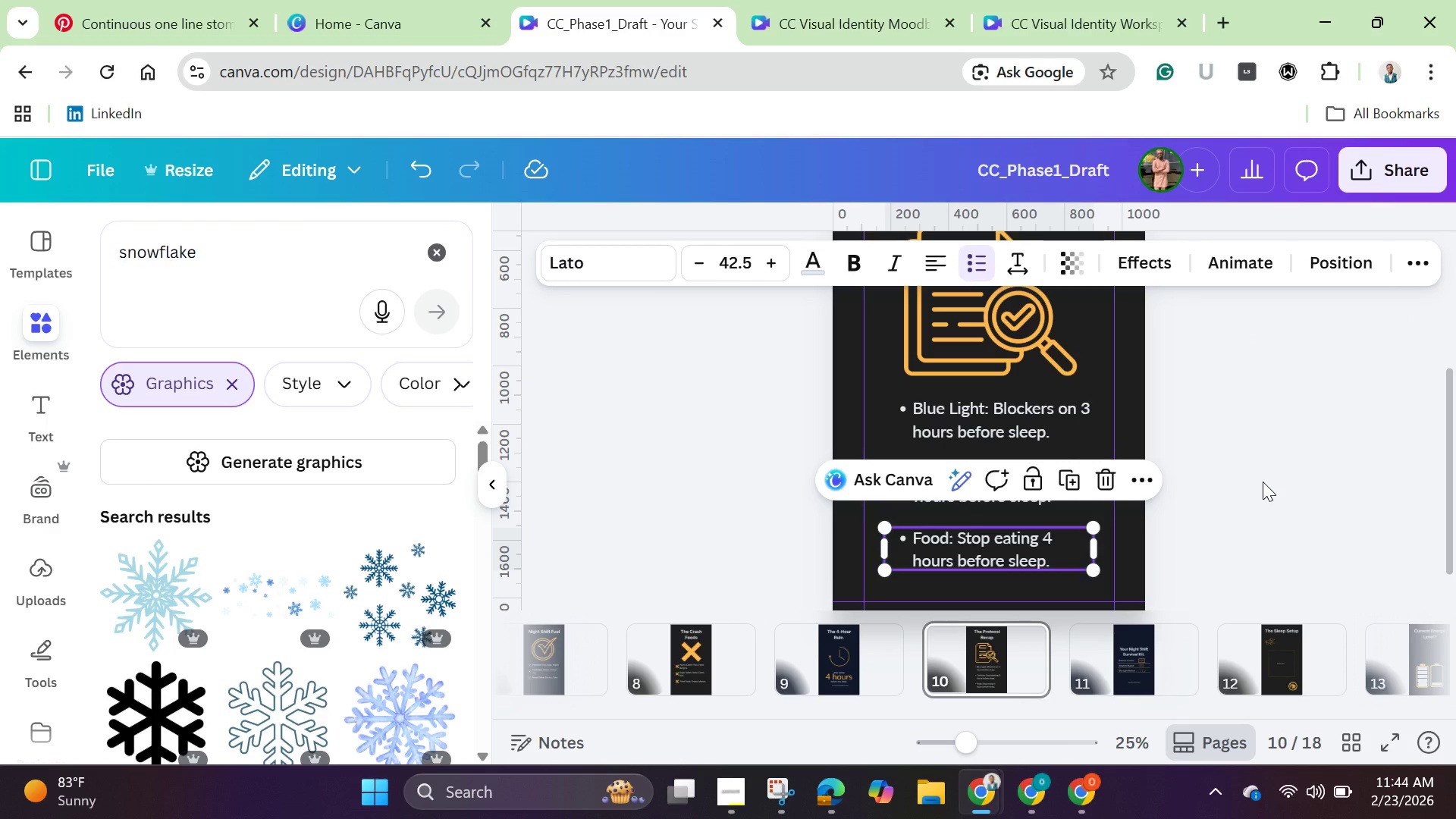 
scroll: coordinate [1263, 482], scroll_direction: down, amount: 2.0
 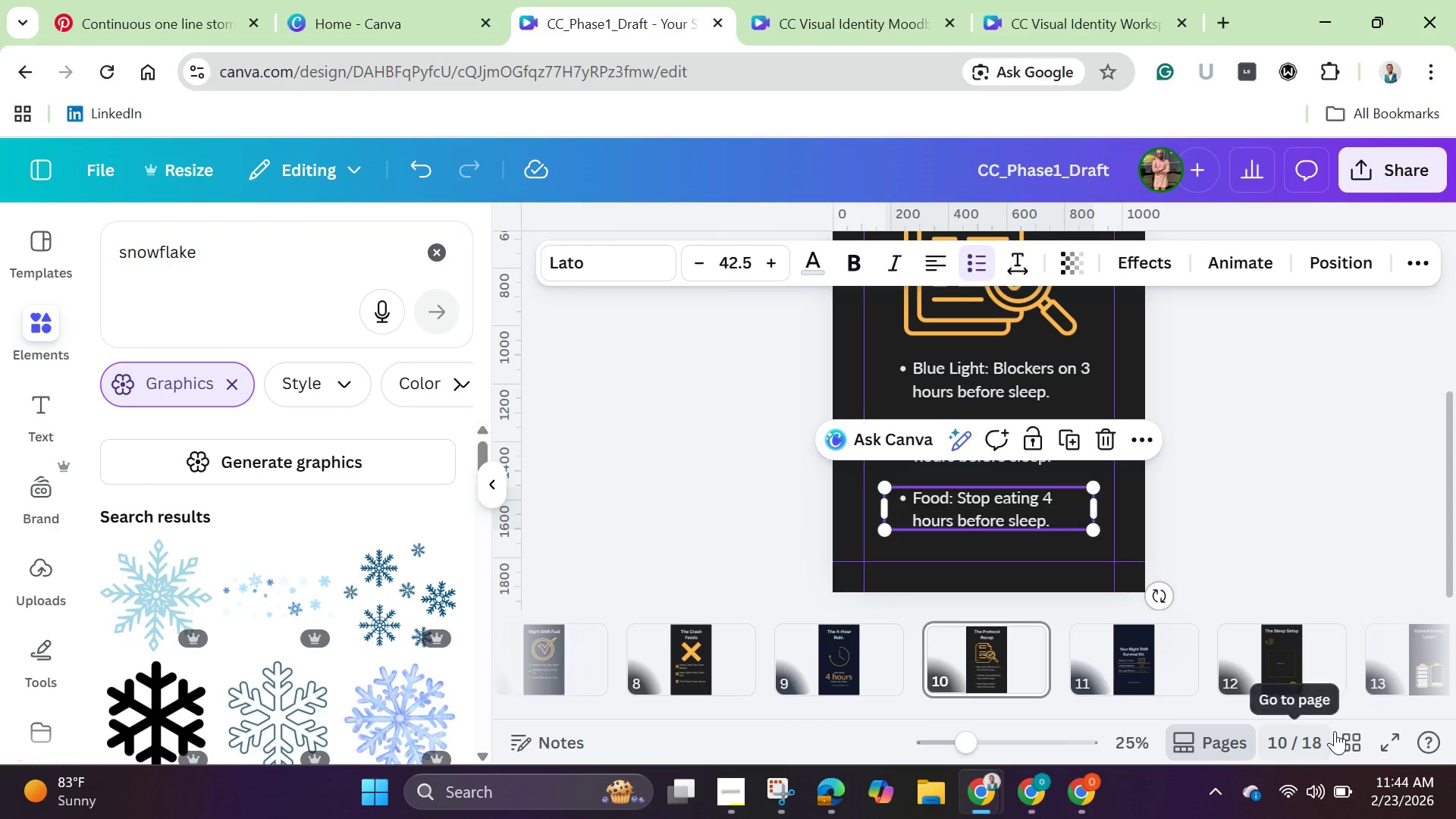 
left_click([1350, 737])
 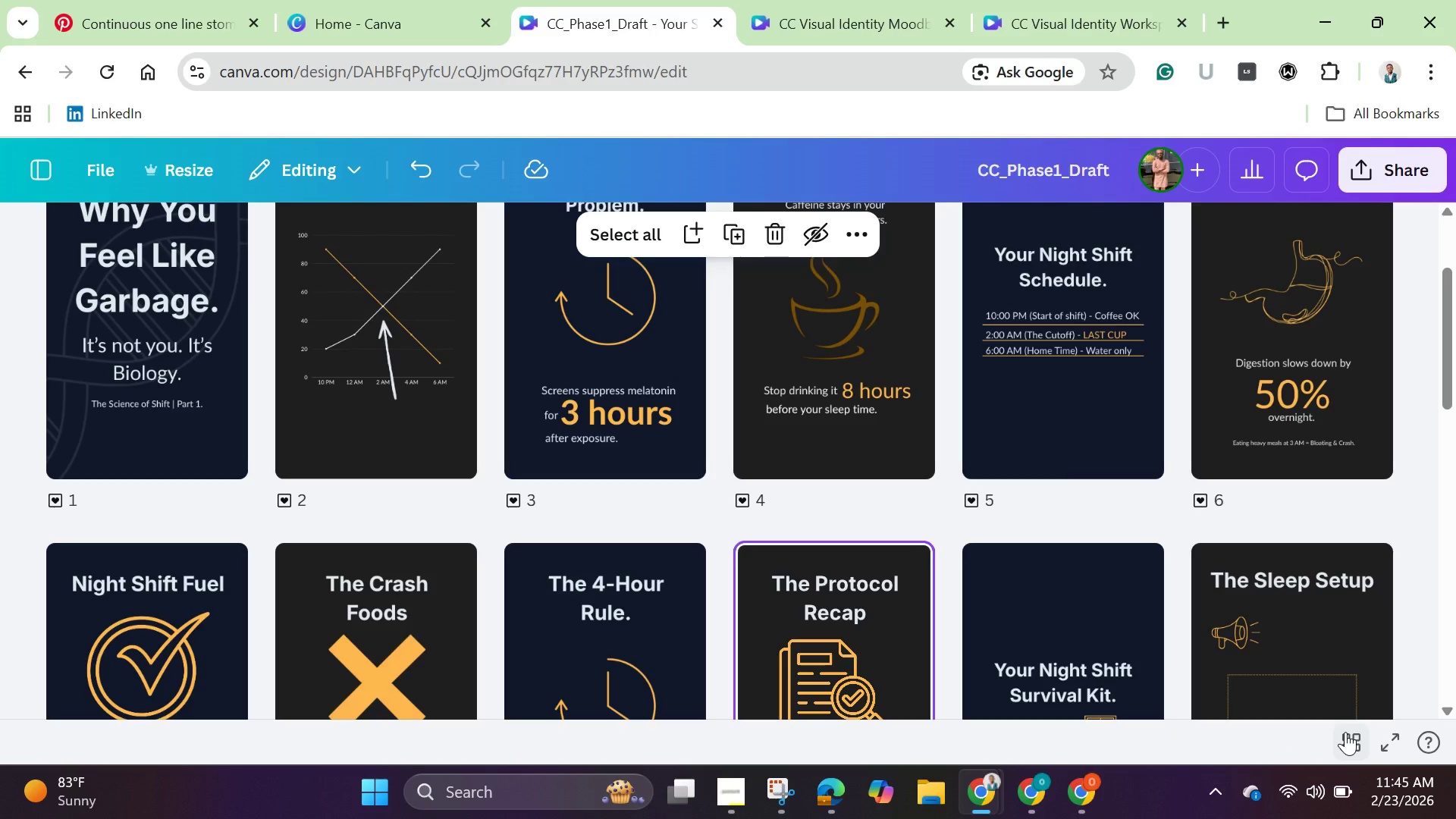 
wait(35.91)
 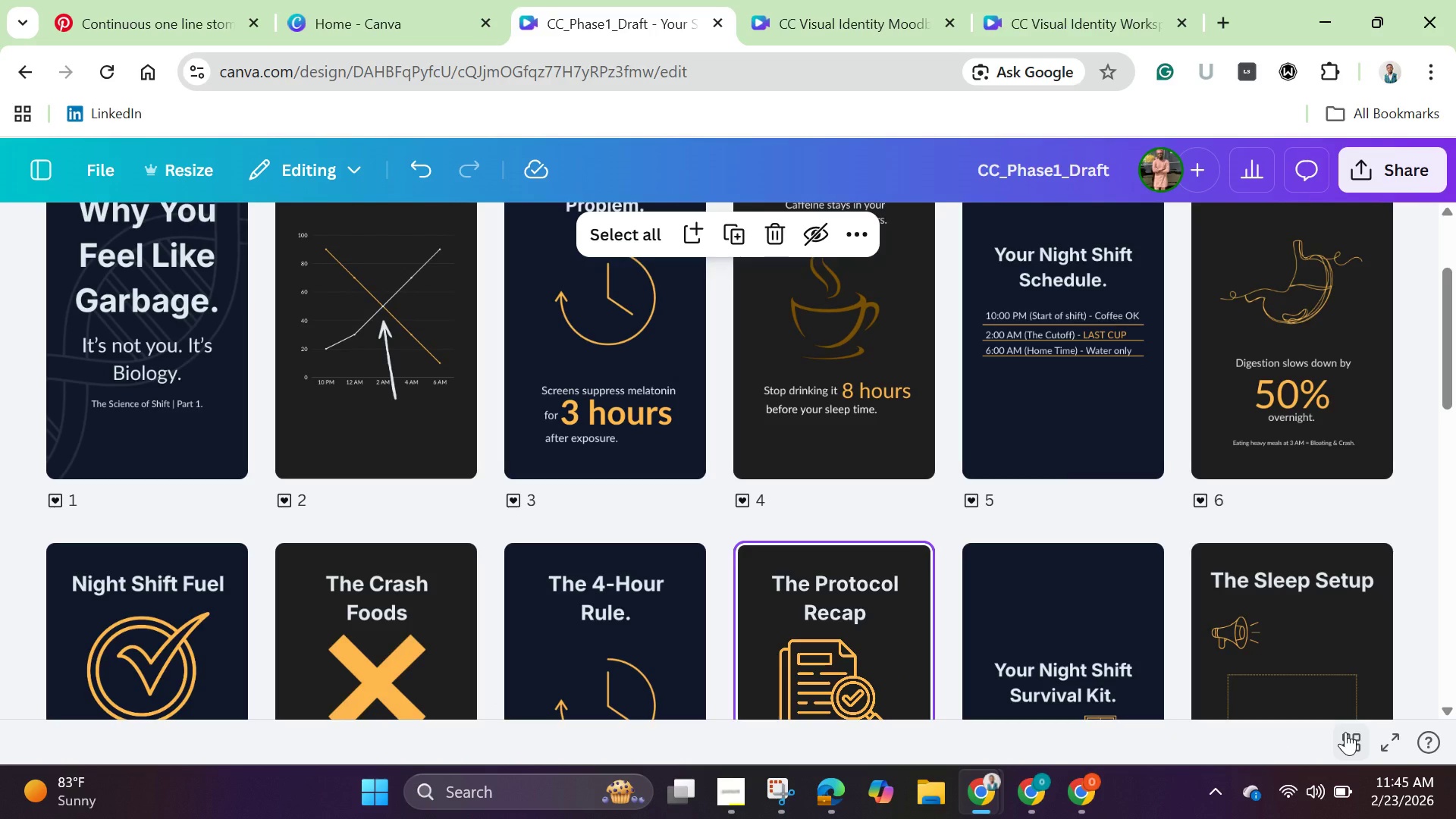 
scroll: coordinate [1318, 532], scroll_direction: down, amount: 6.0
 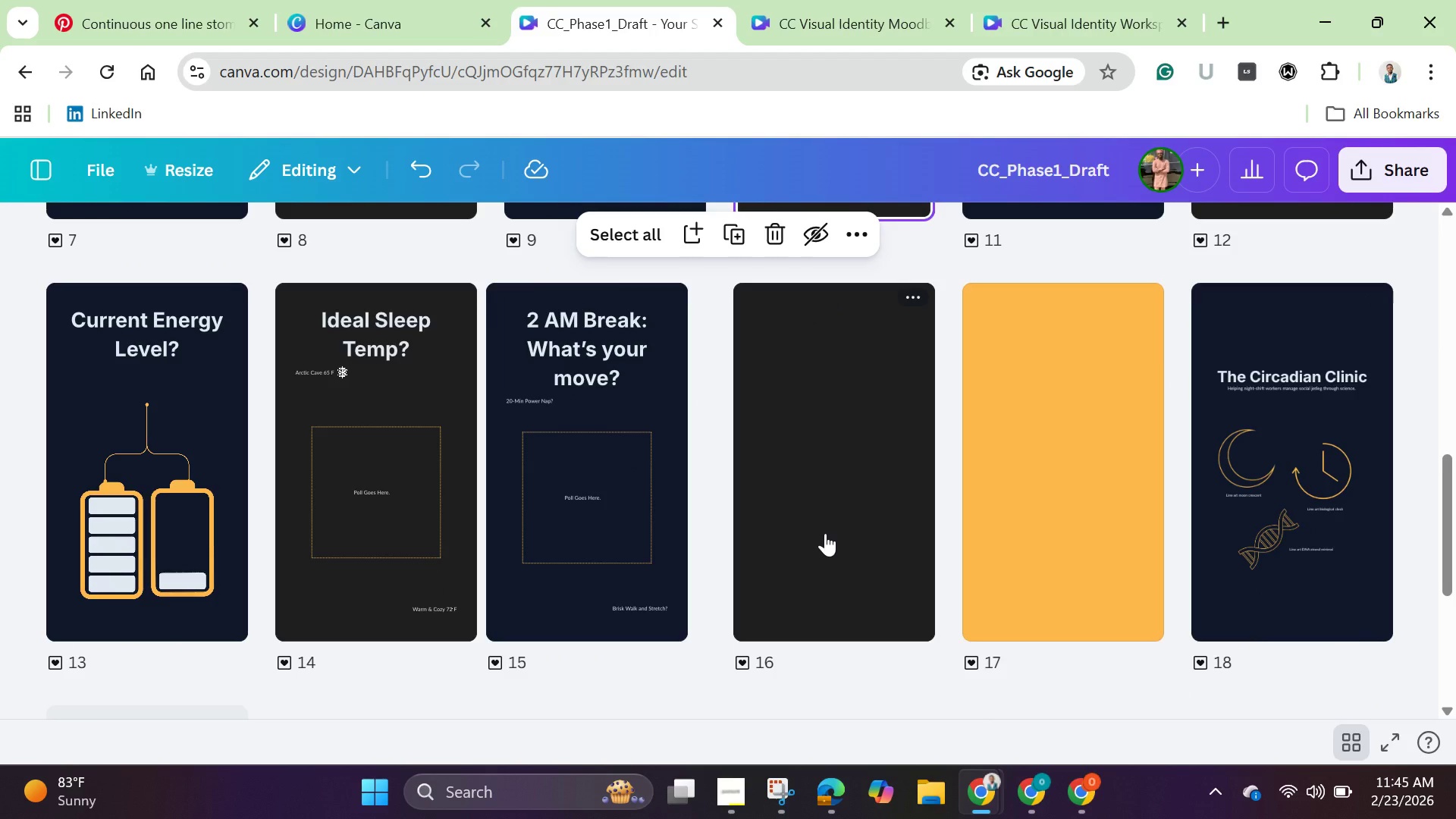 
left_click([825, 533])
 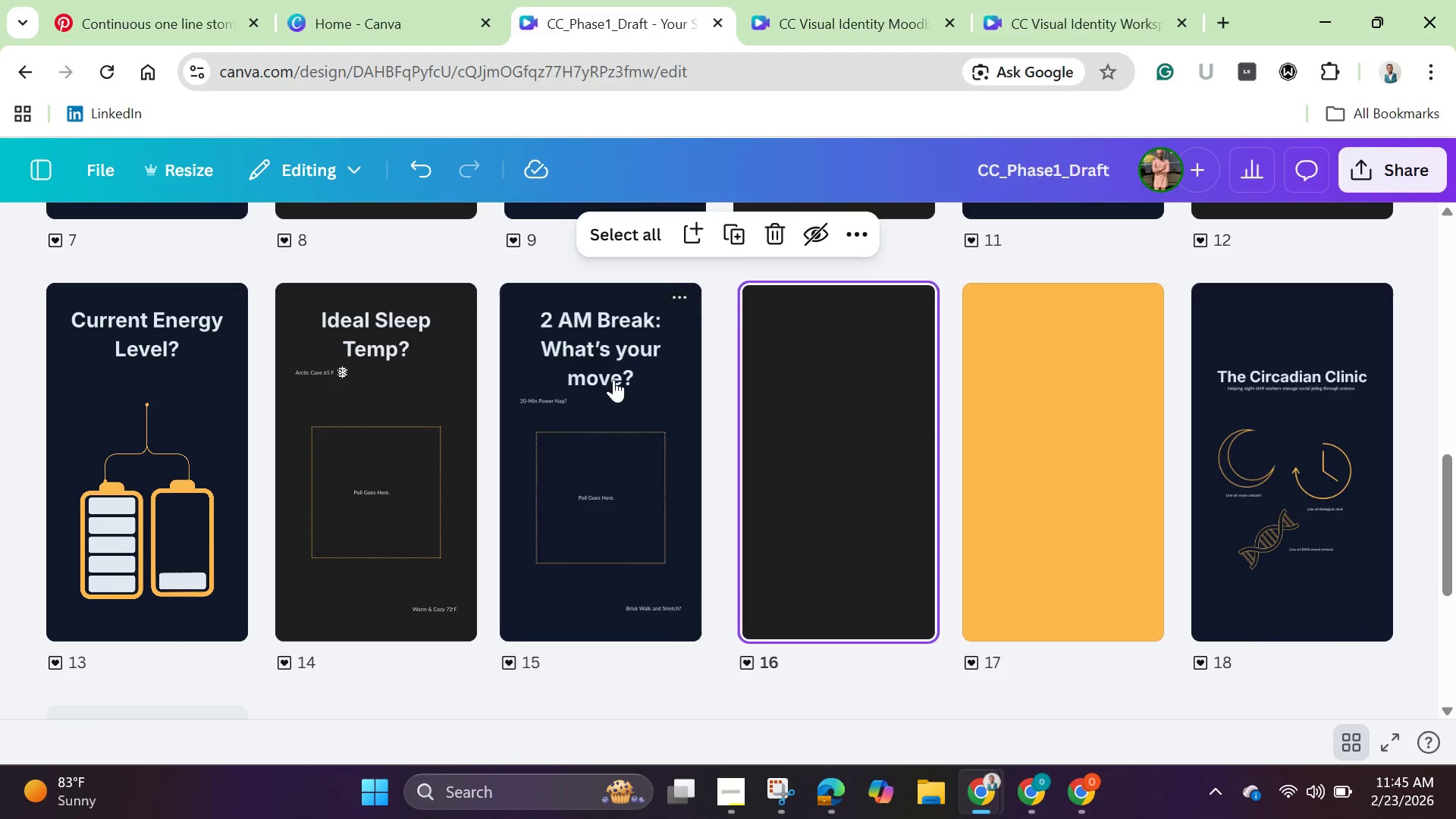 
double_click([598, 367])
 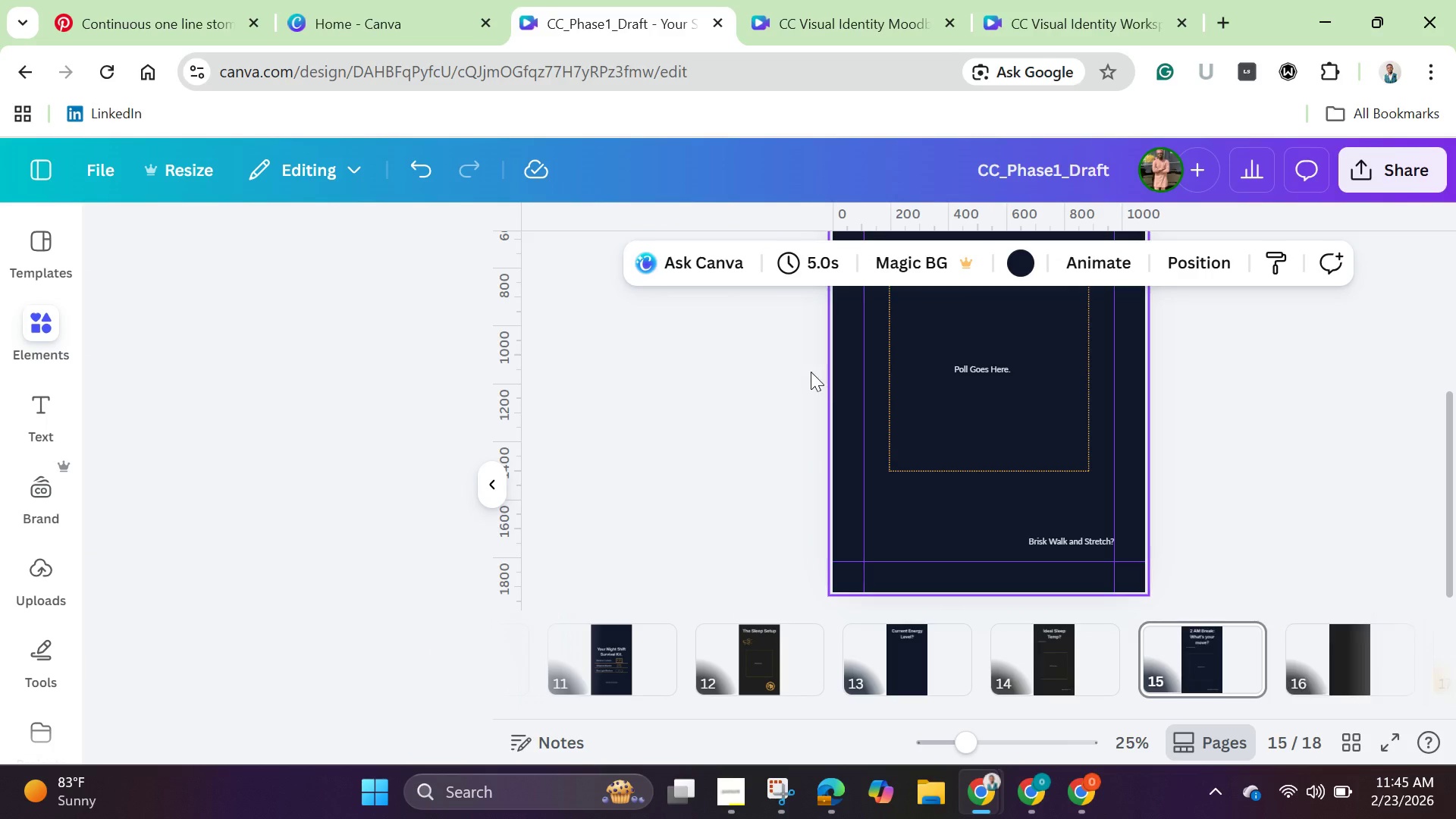 
scroll: coordinate [895, 424], scroll_direction: up, amount: 3.0
 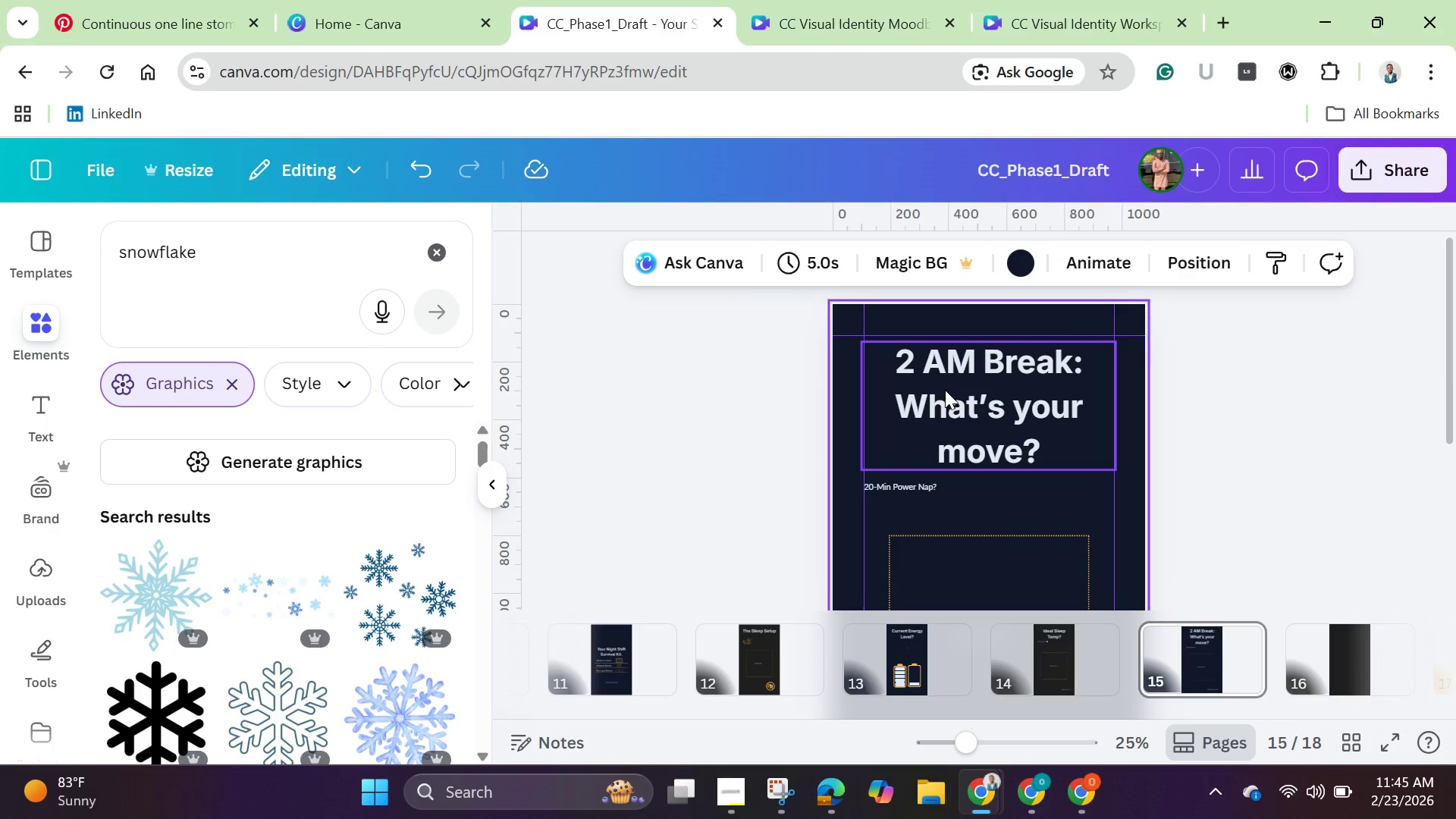 
left_click([945, 390])
 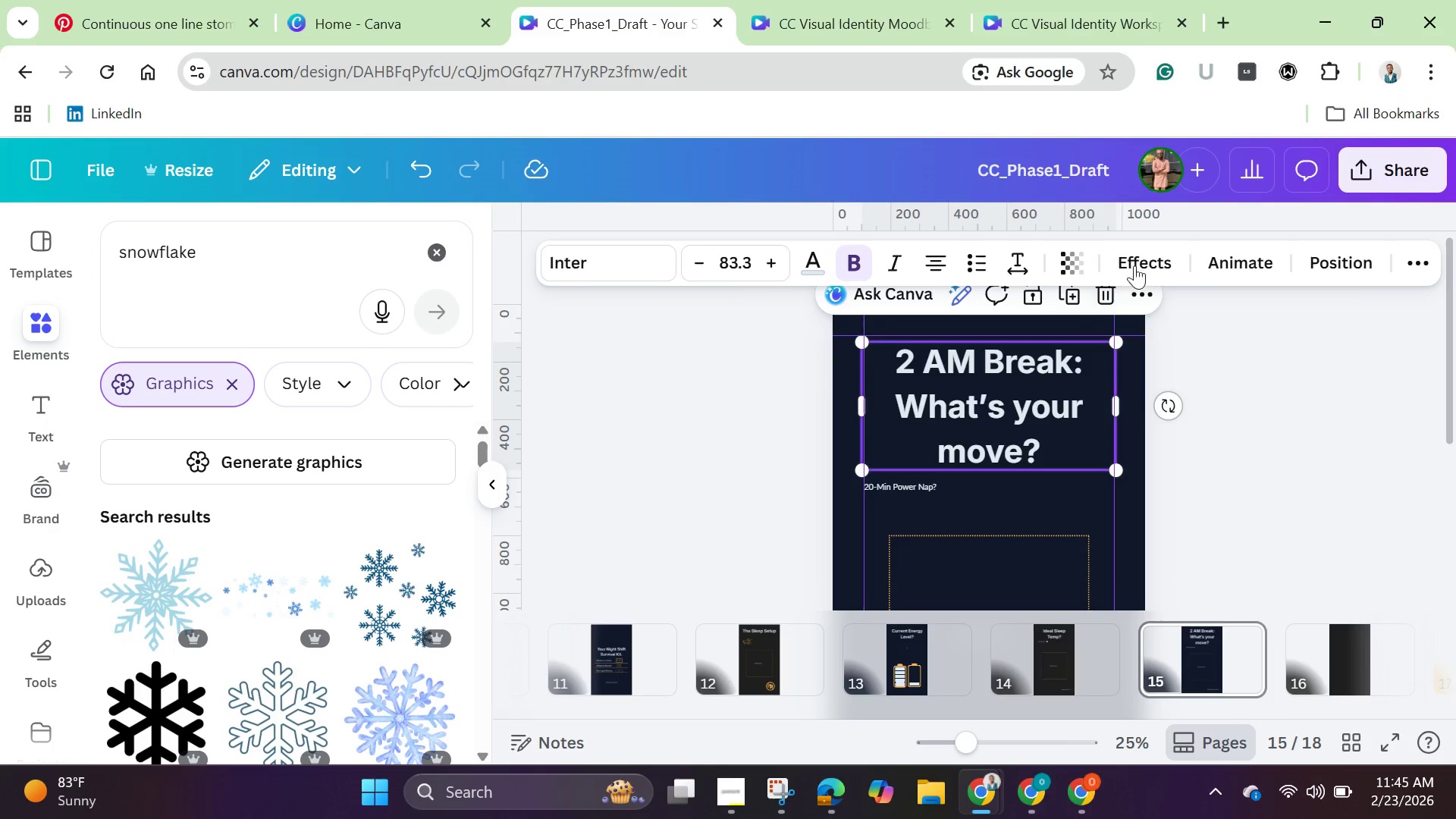 
left_click([1144, 290])
 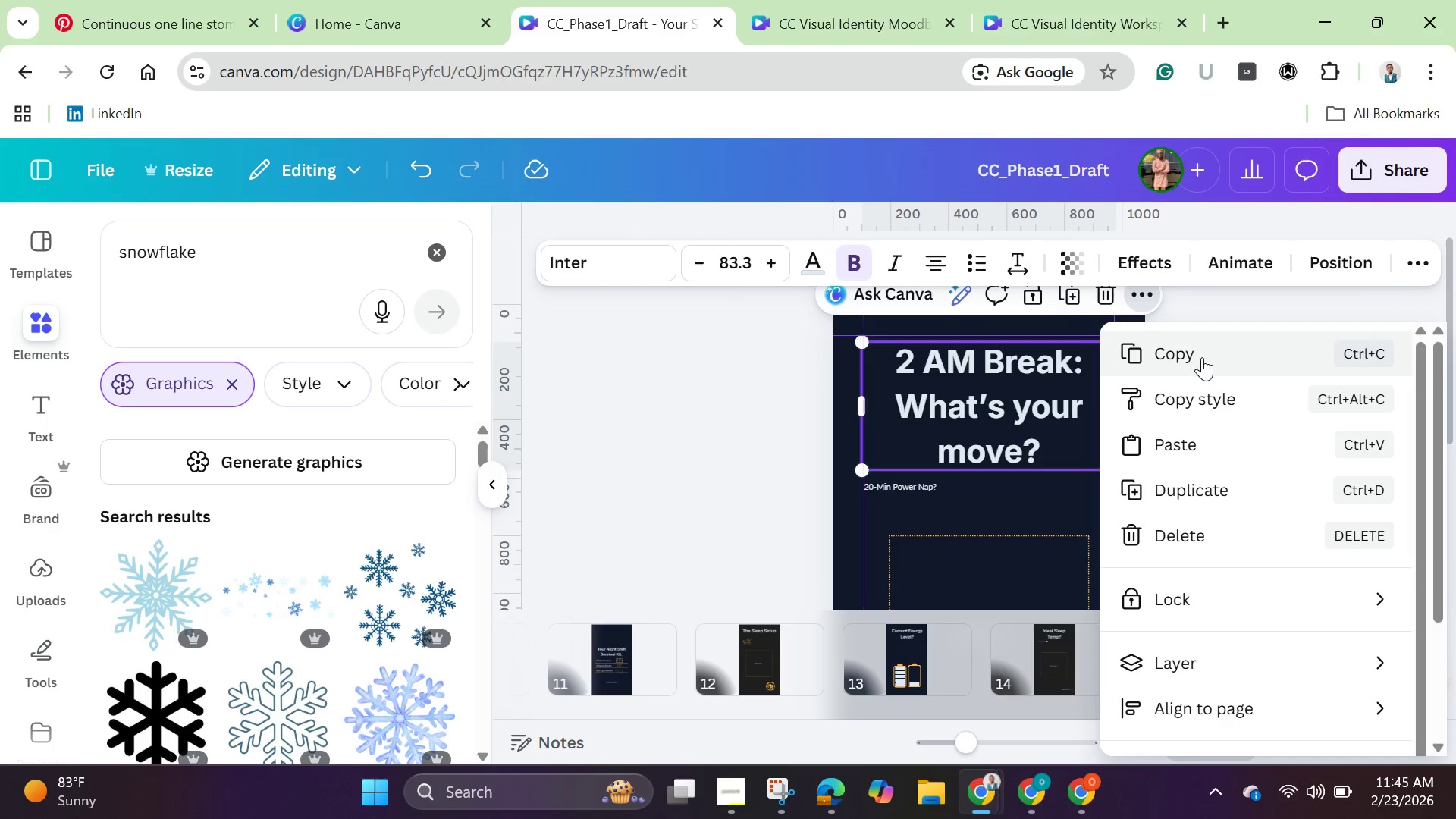 
left_click([1202, 357])
 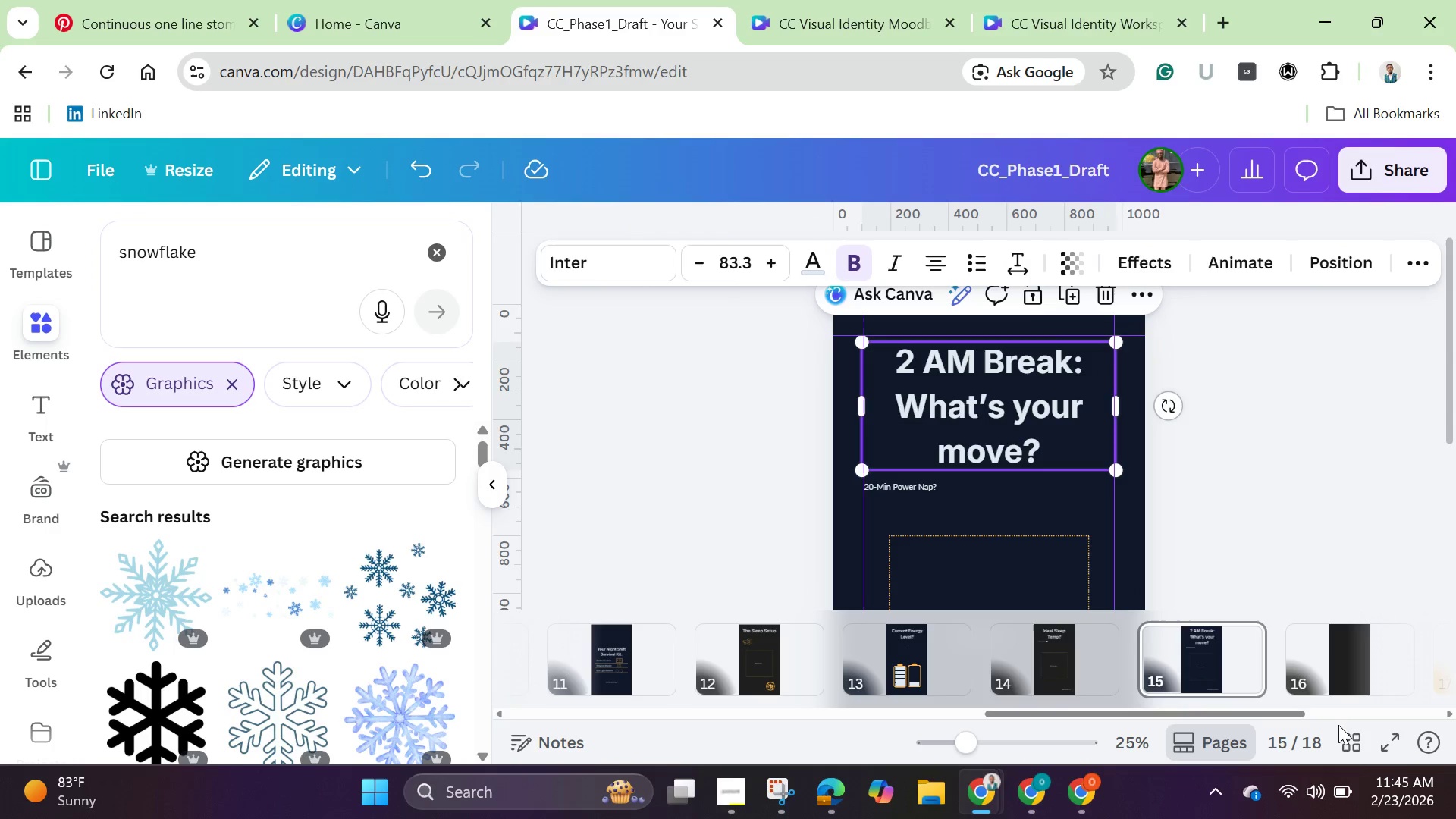 
mouse_move([1354, 745])
 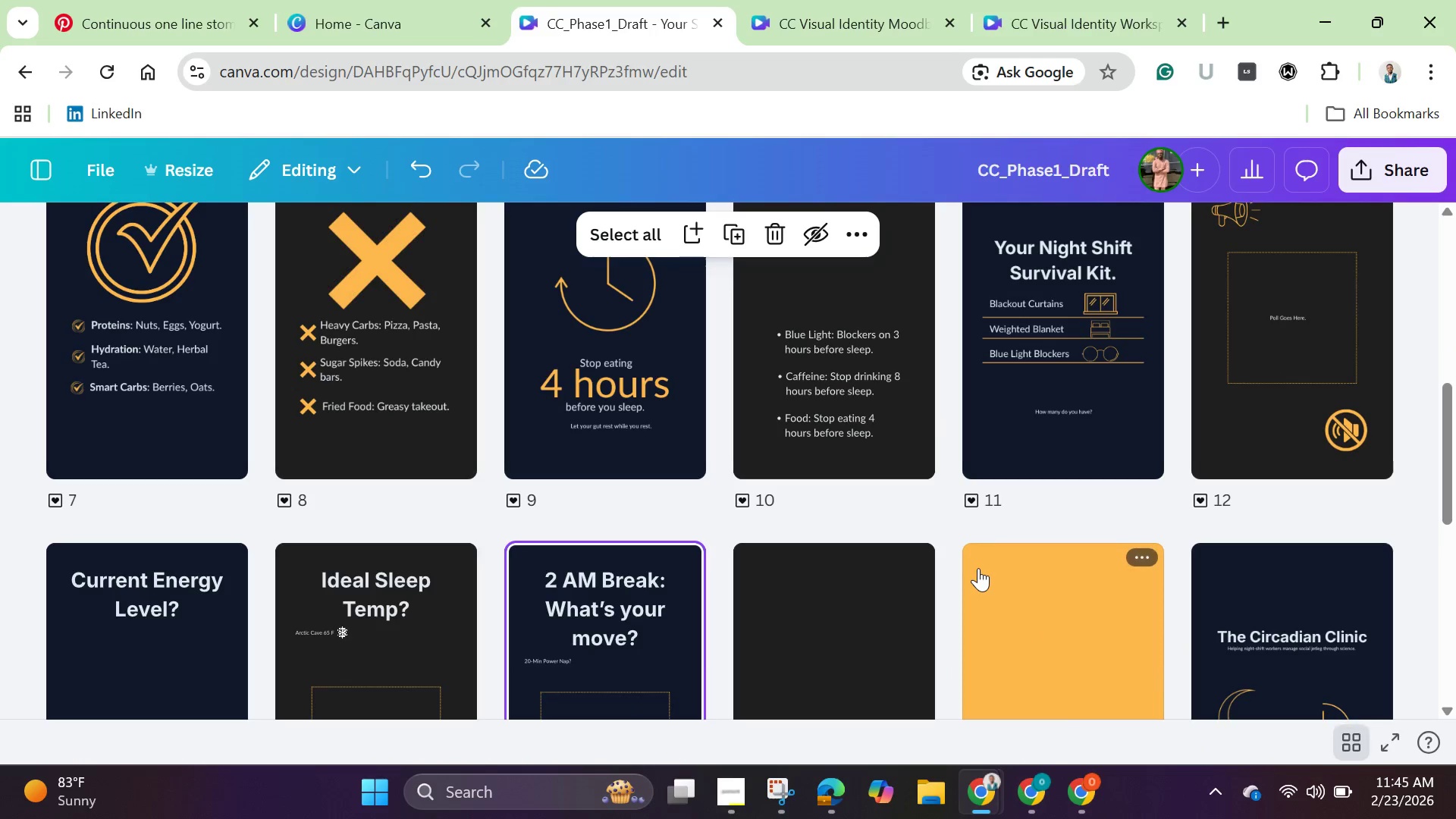 
scroll: coordinate [978, 568], scroll_direction: down, amount: 1.0
 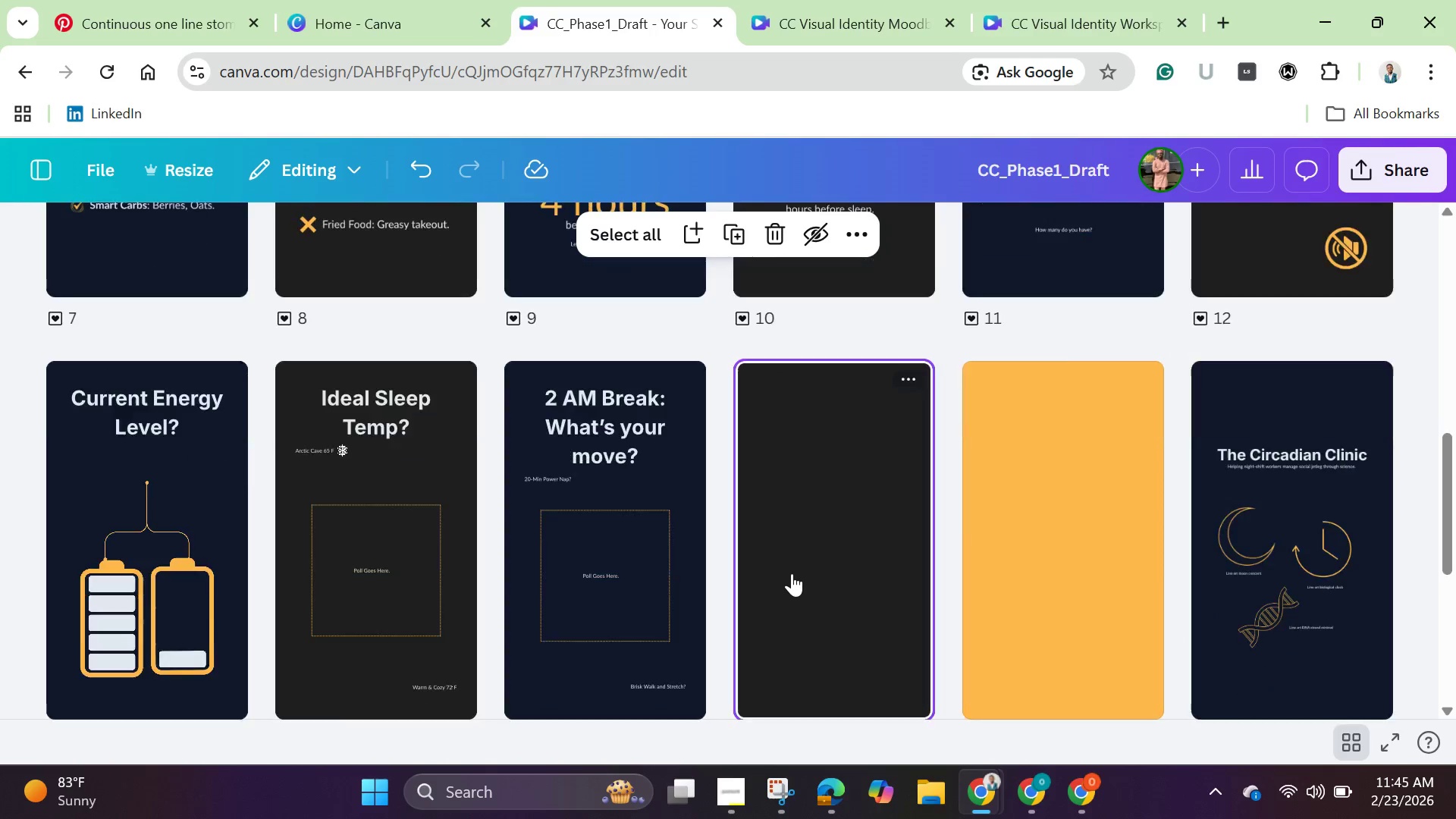 
double_click([792, 573])
 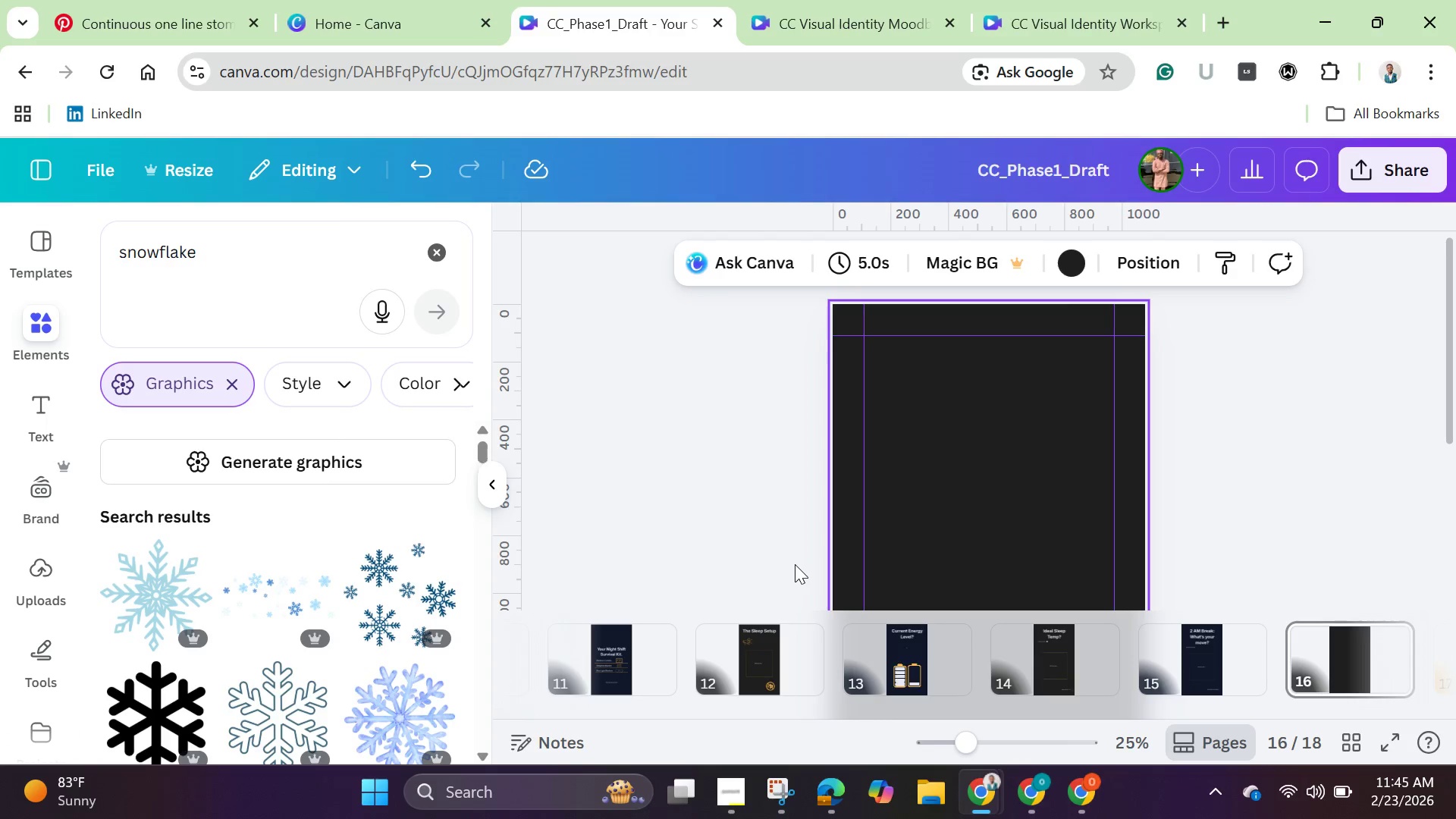 
key(Control+V)
 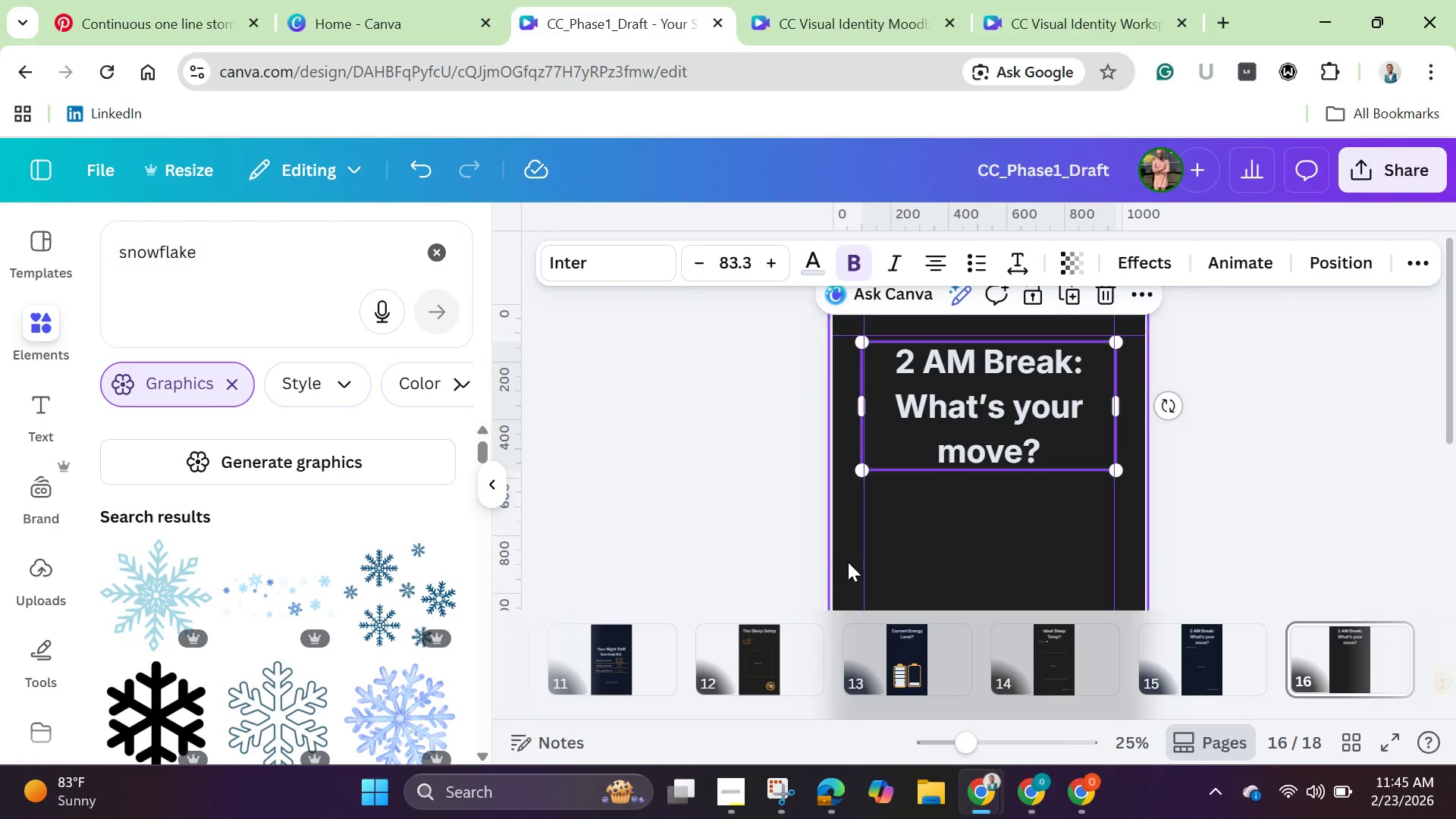 
left_click([993, 452])
 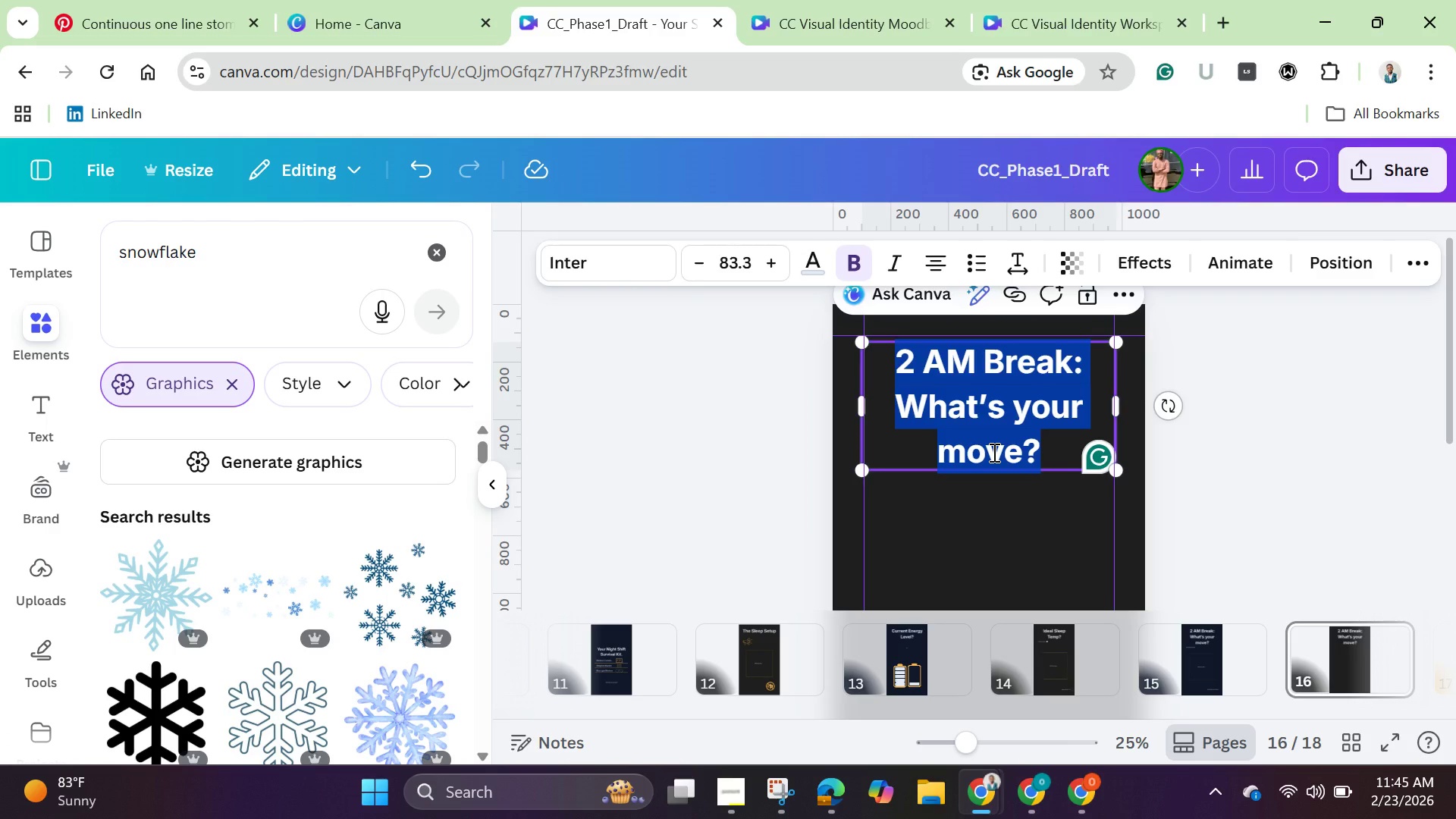 
key(Backspace)
type(Sleep Myth or Fact?)
 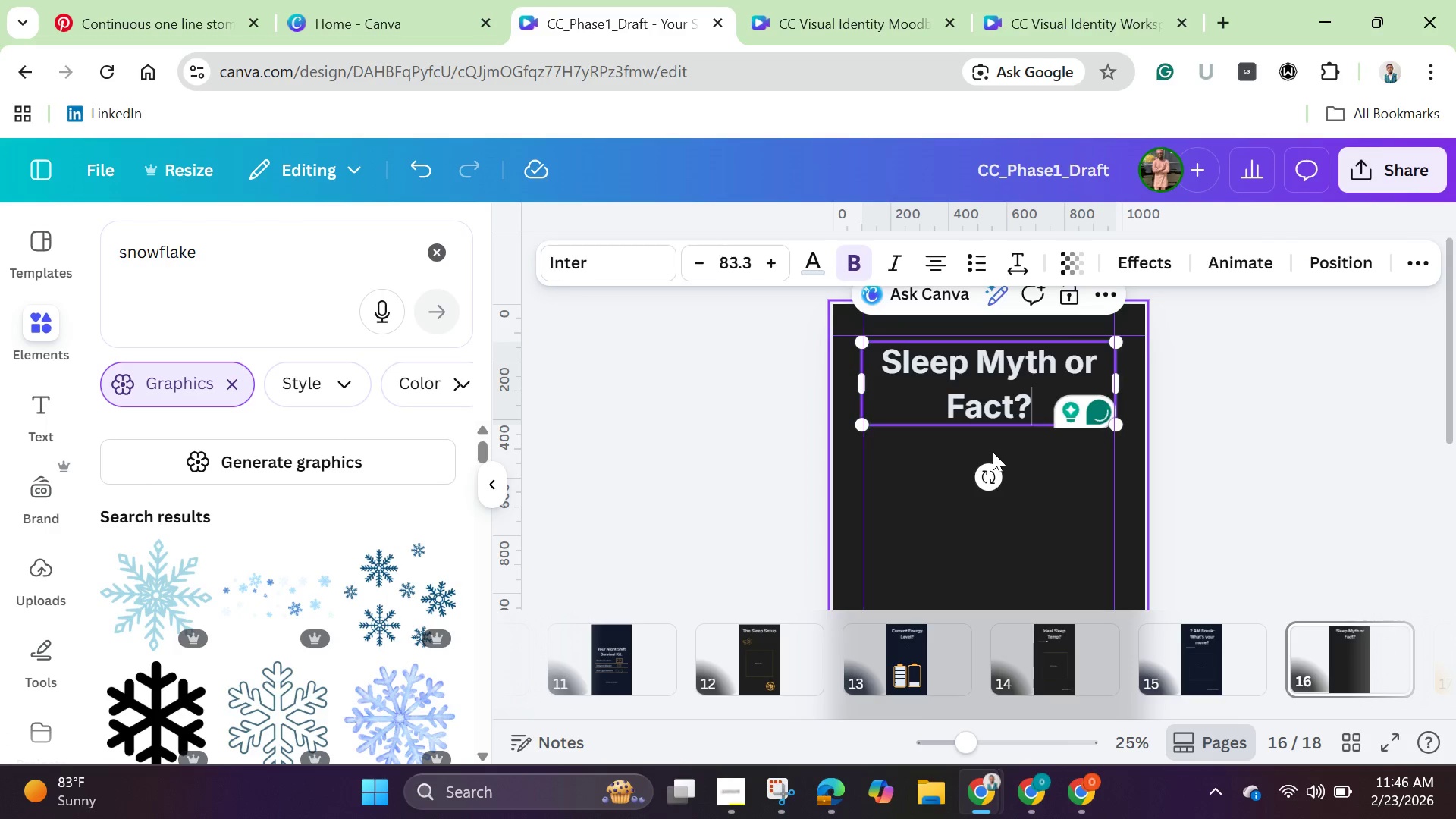 
wait(5.02)
 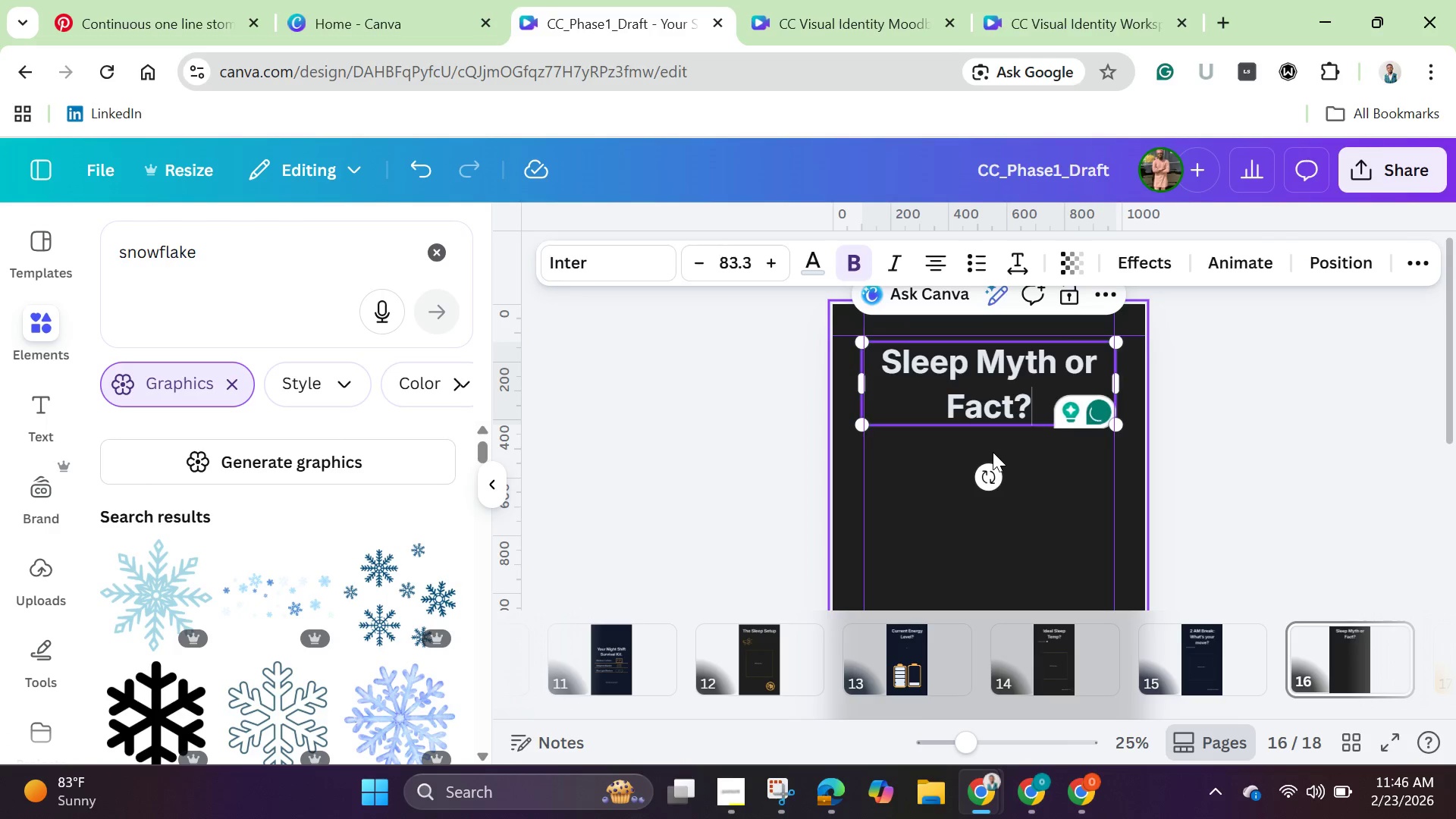 
left_click([1257, 460])
 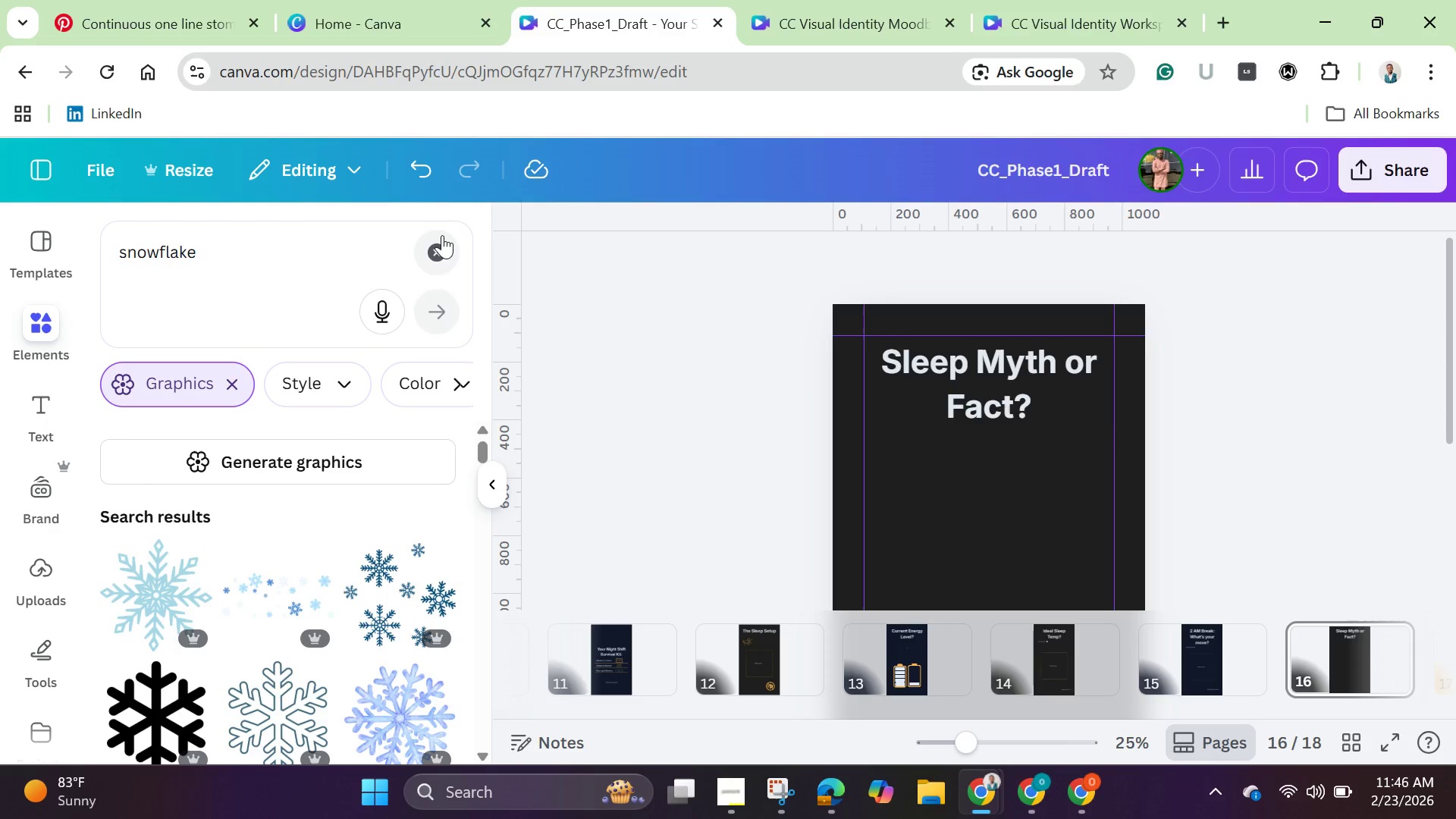 
left_click([432, 254])
 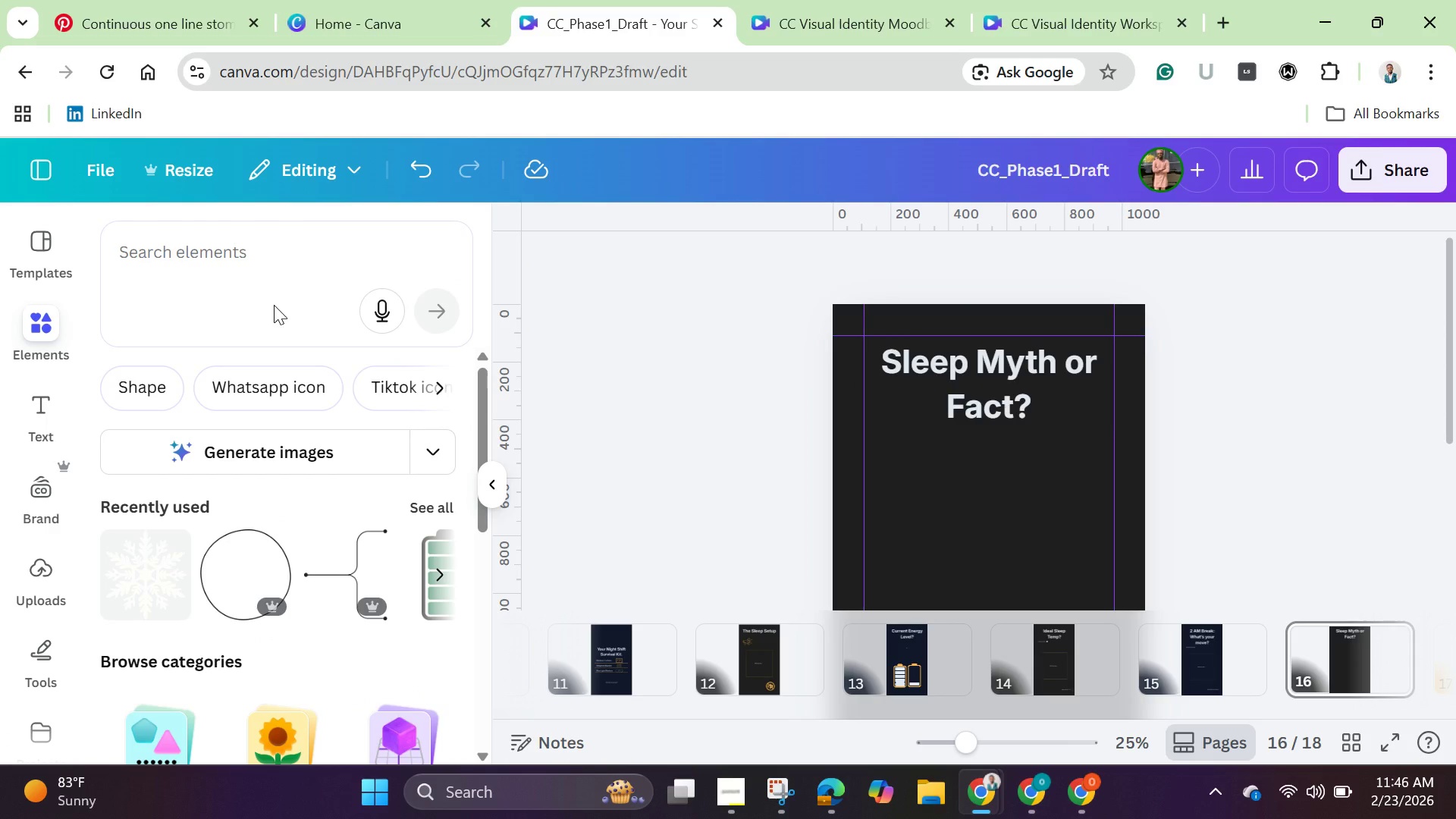 
type(question)
 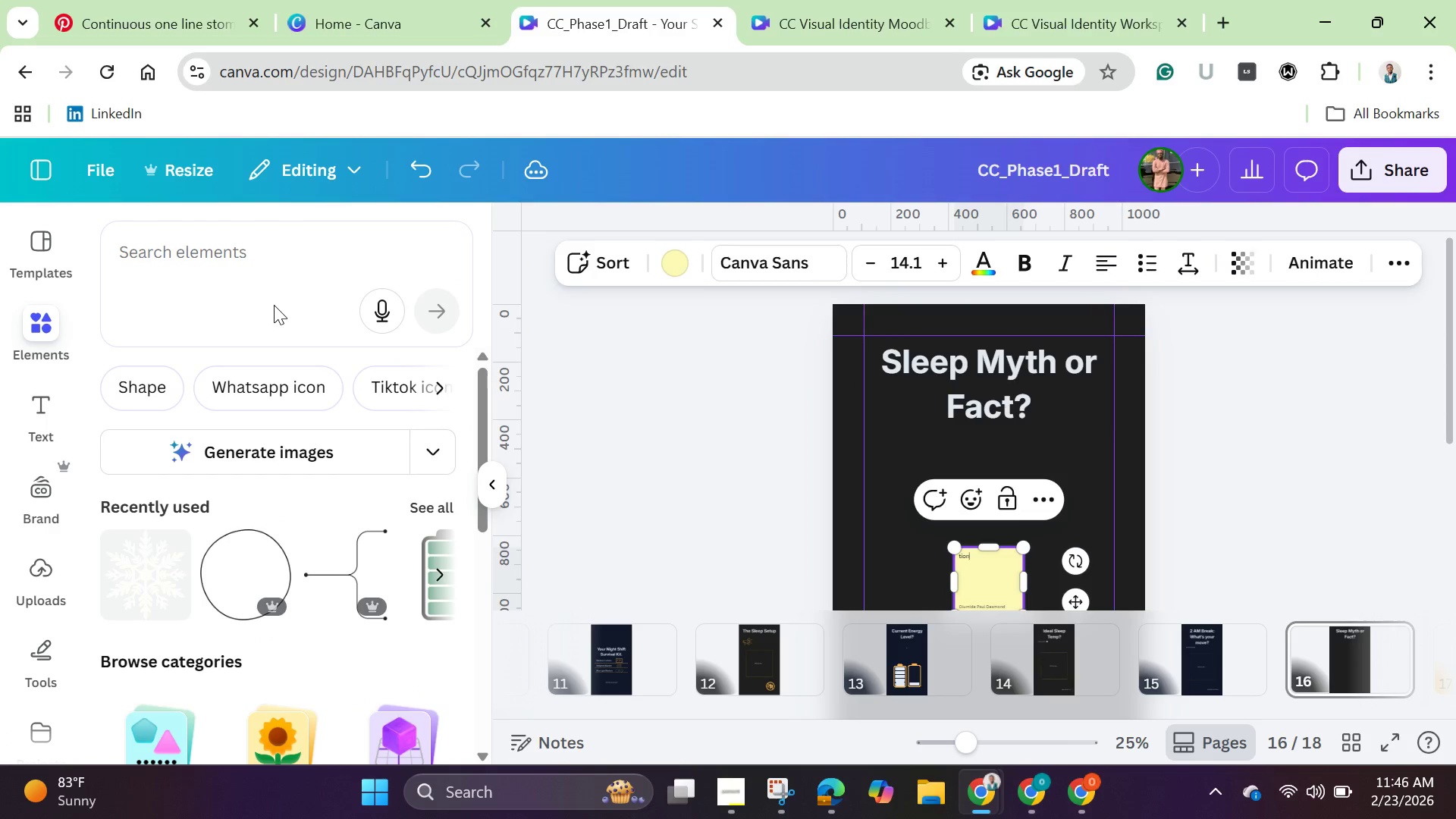 
key(Enter)
 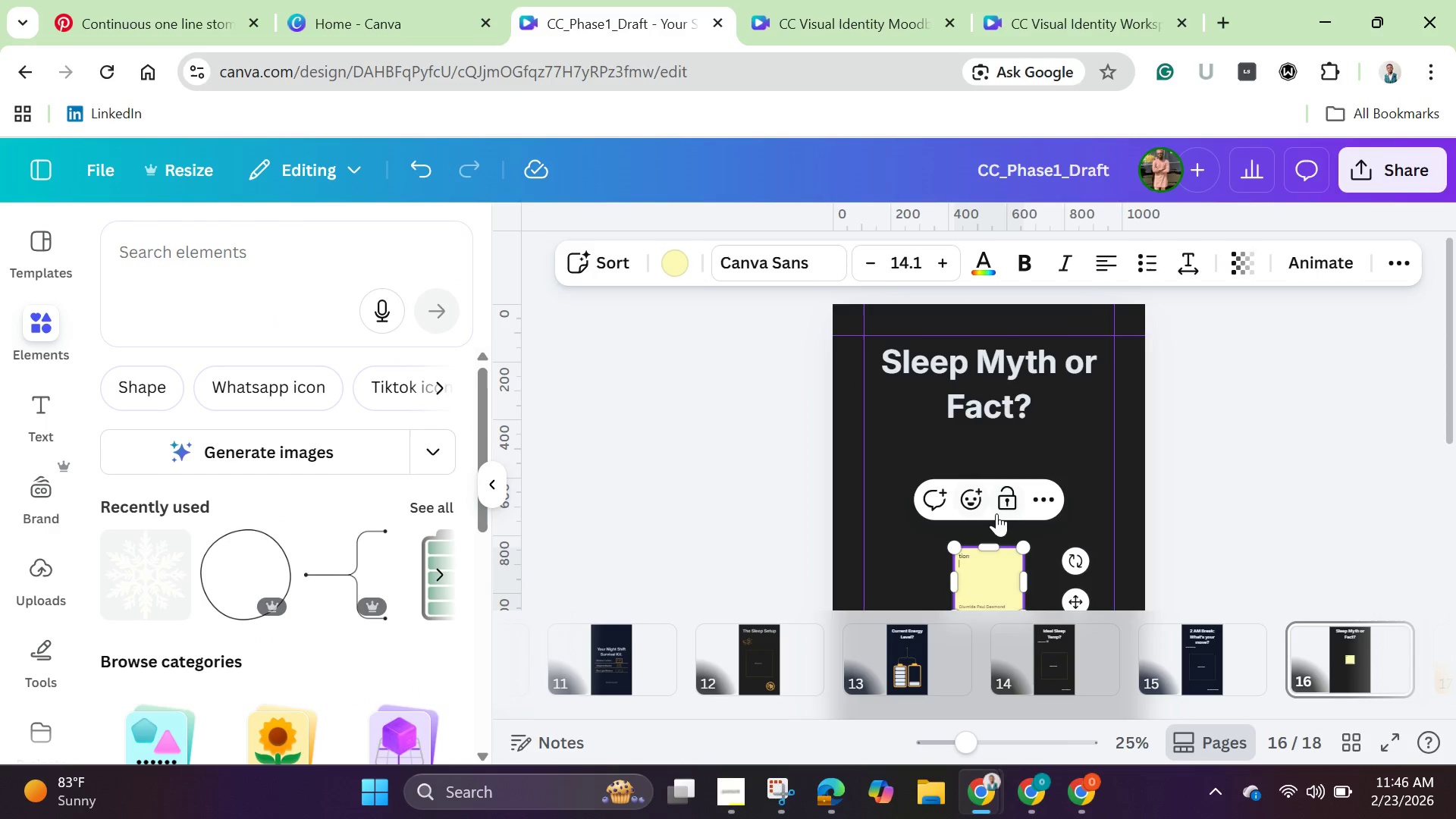 
left_click([1062, 554])
 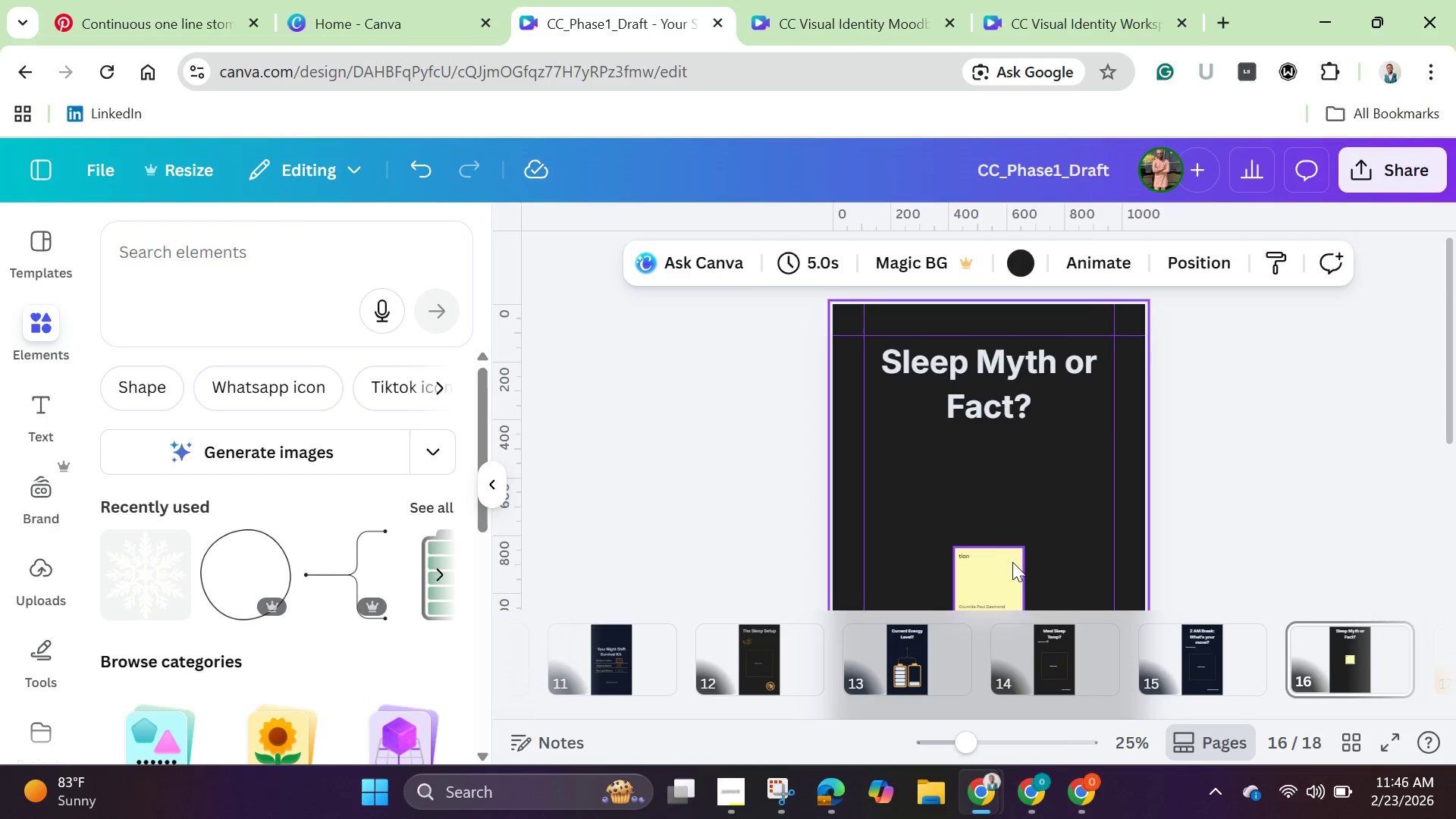 
left_click([1012, 562])
 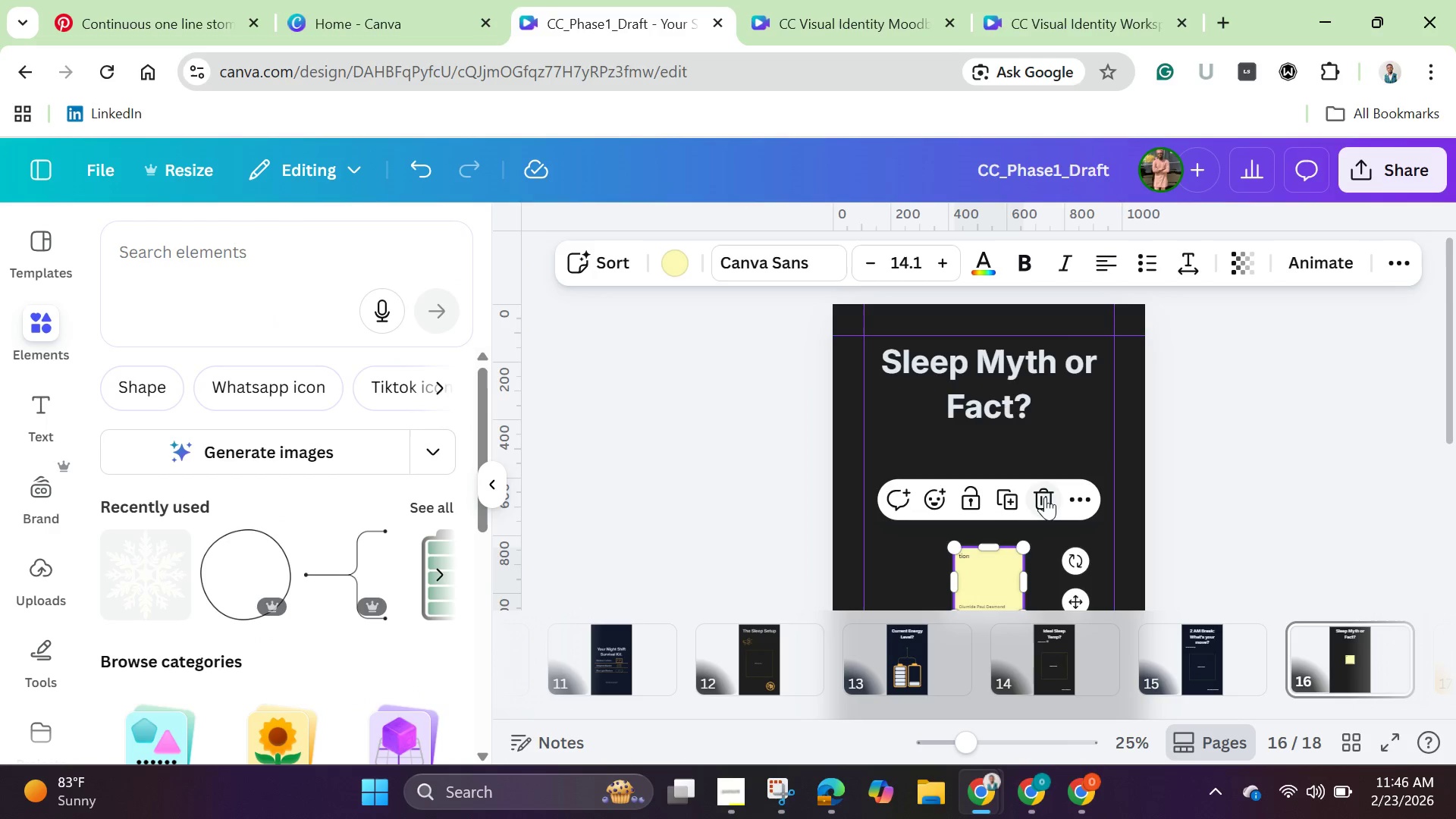 
left_click([1045, 497])
 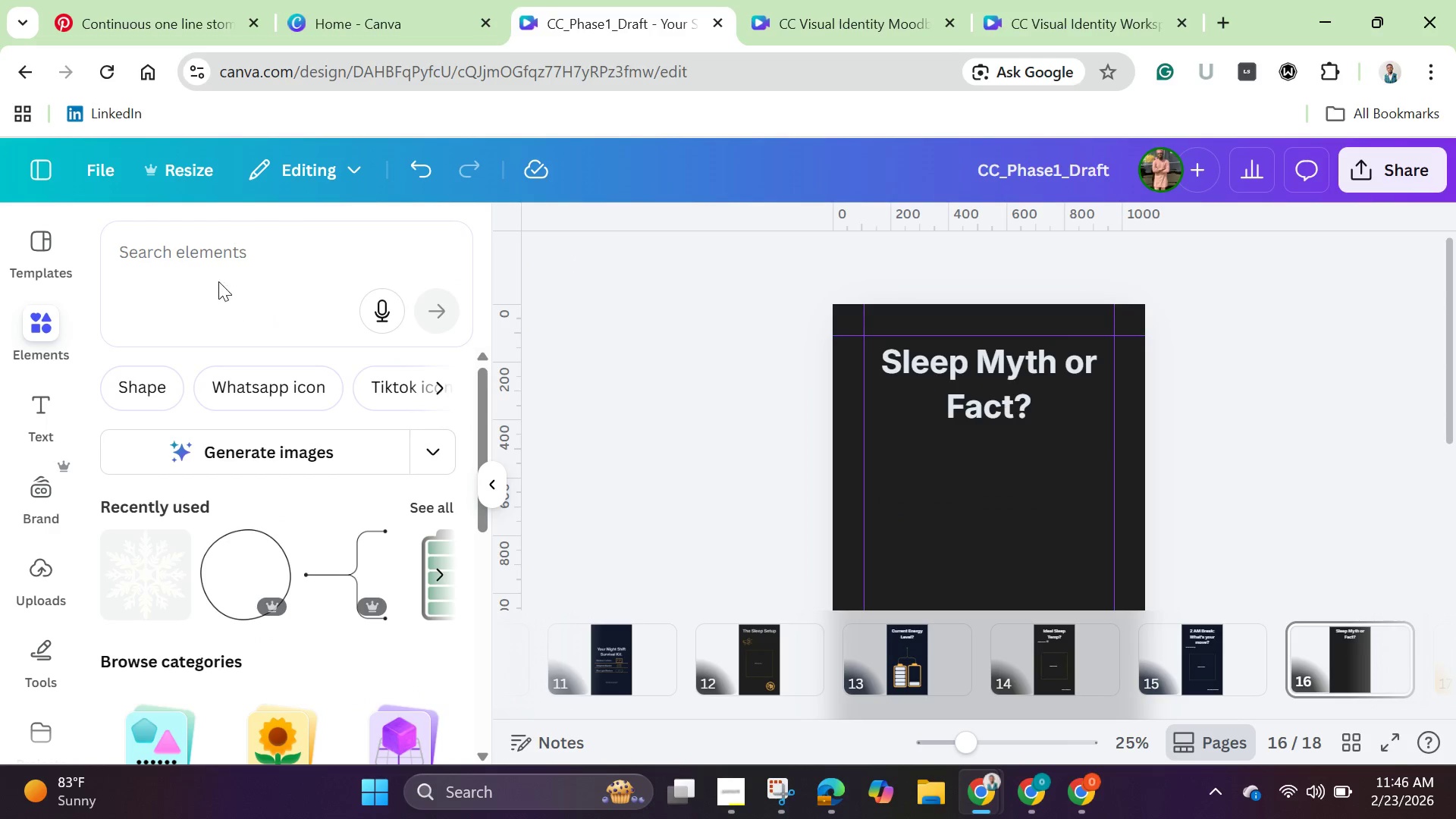 
left_click([215, 251])
 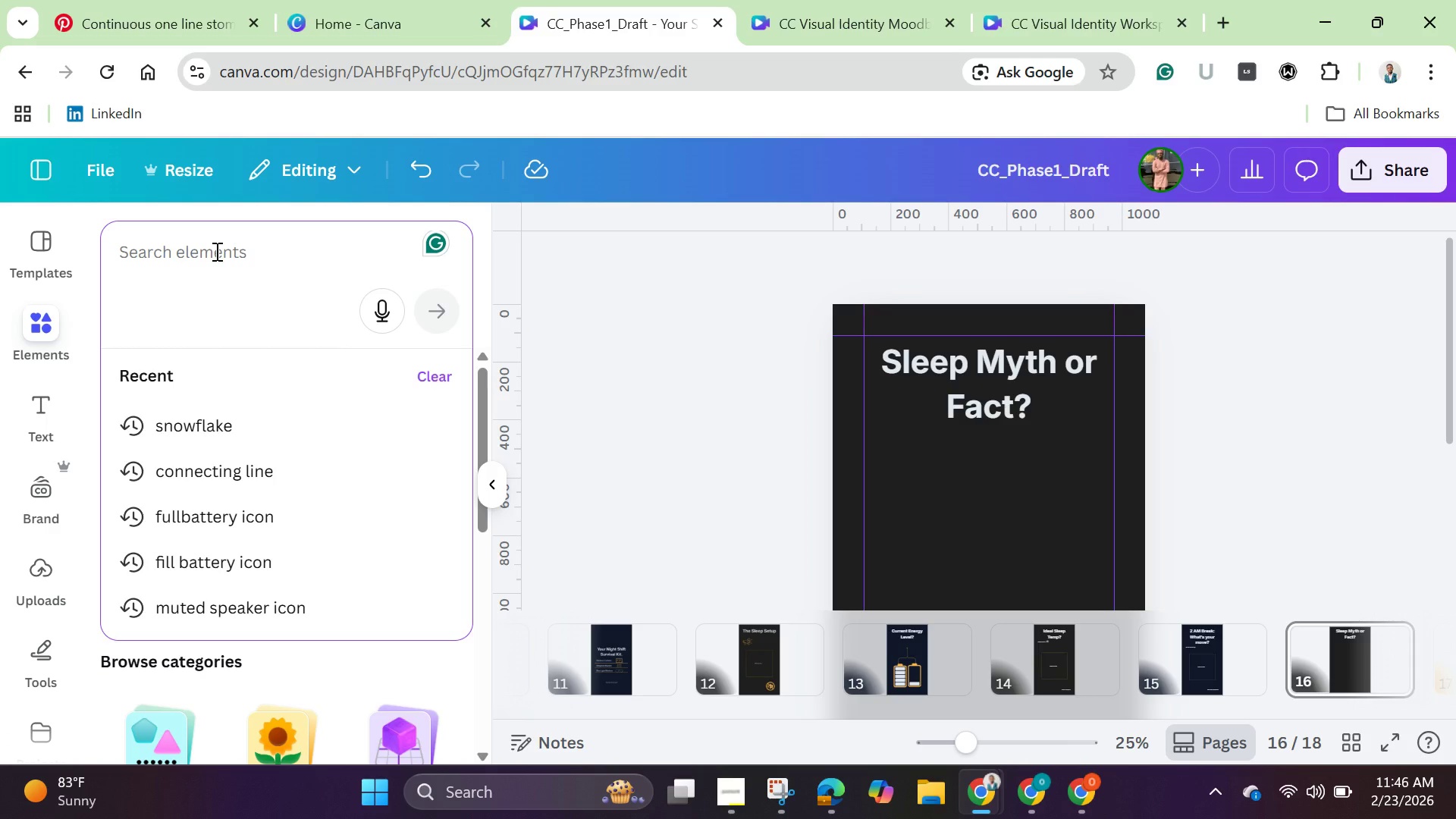 
type(quest)
 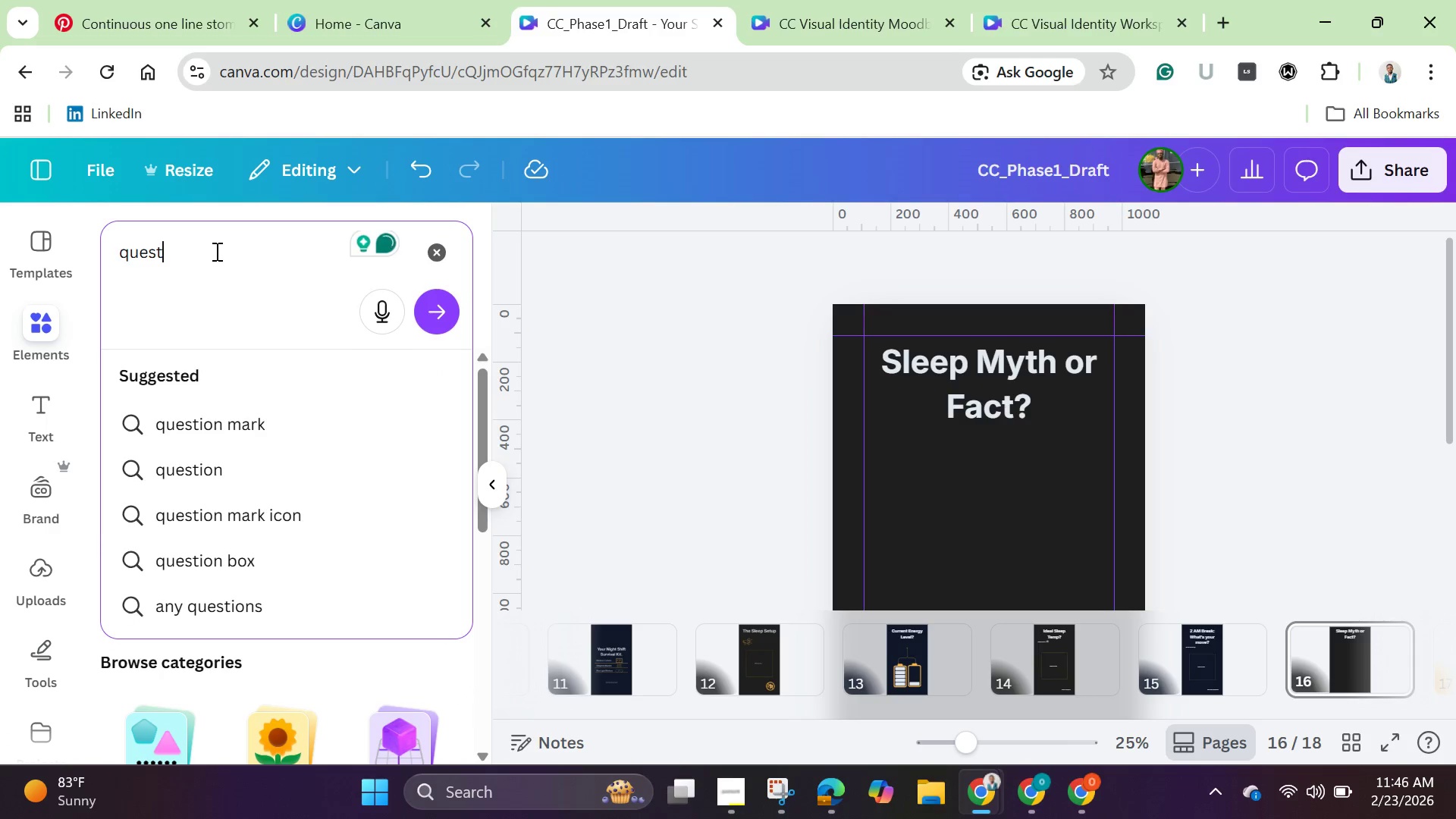 
left_click([215, 251])
 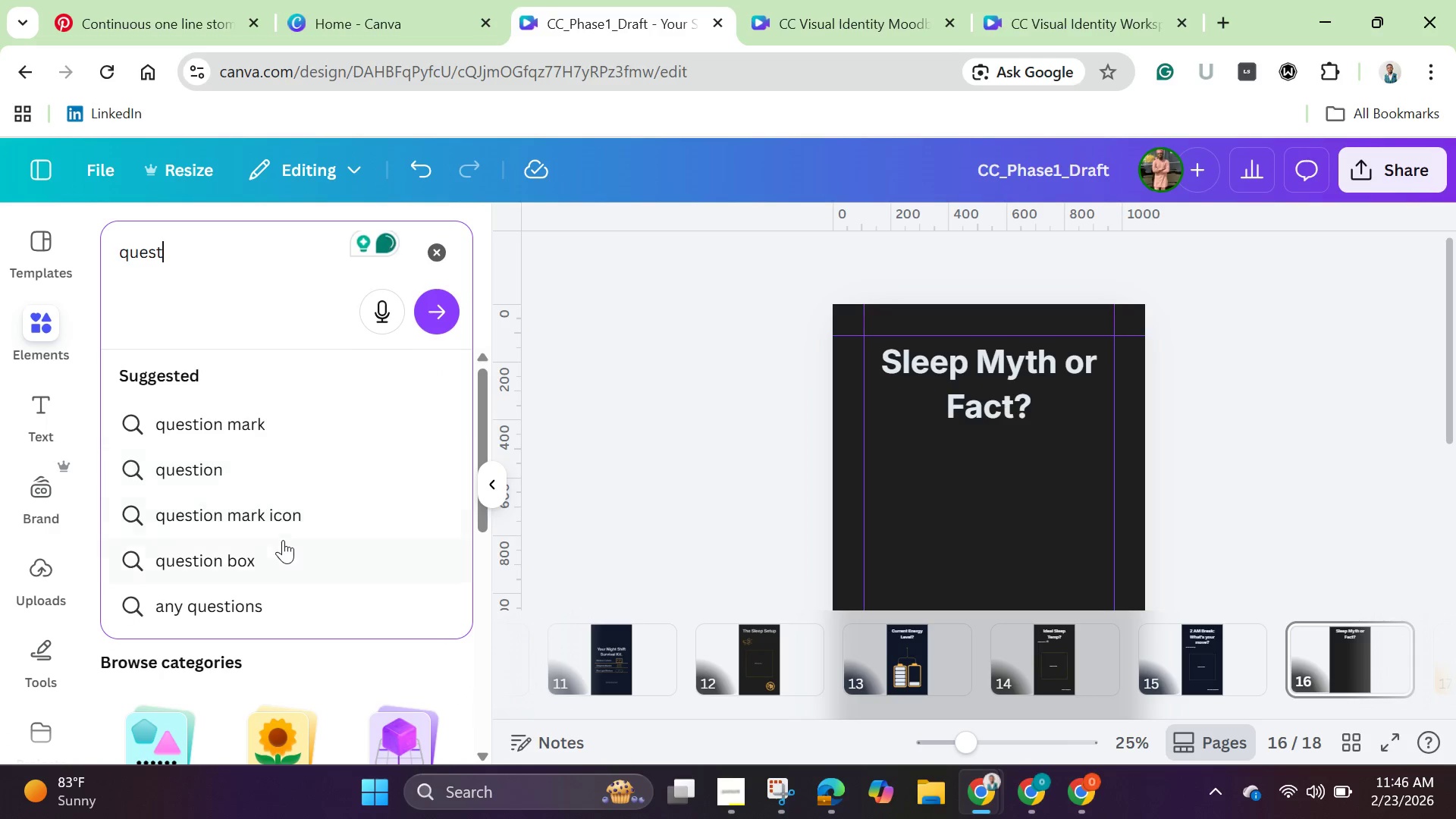 
left_click([281, 516])
 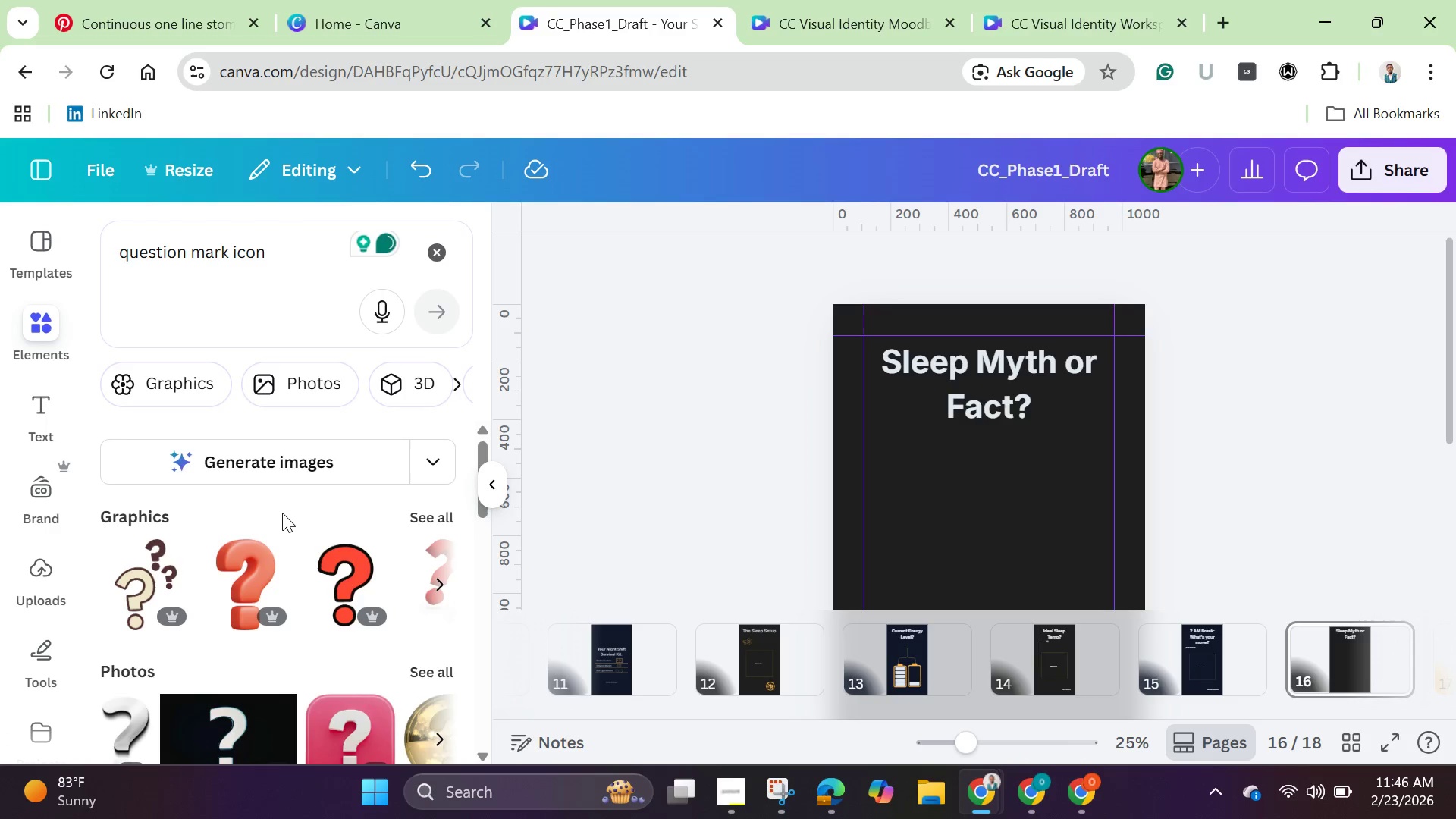 
wait(9.33)
 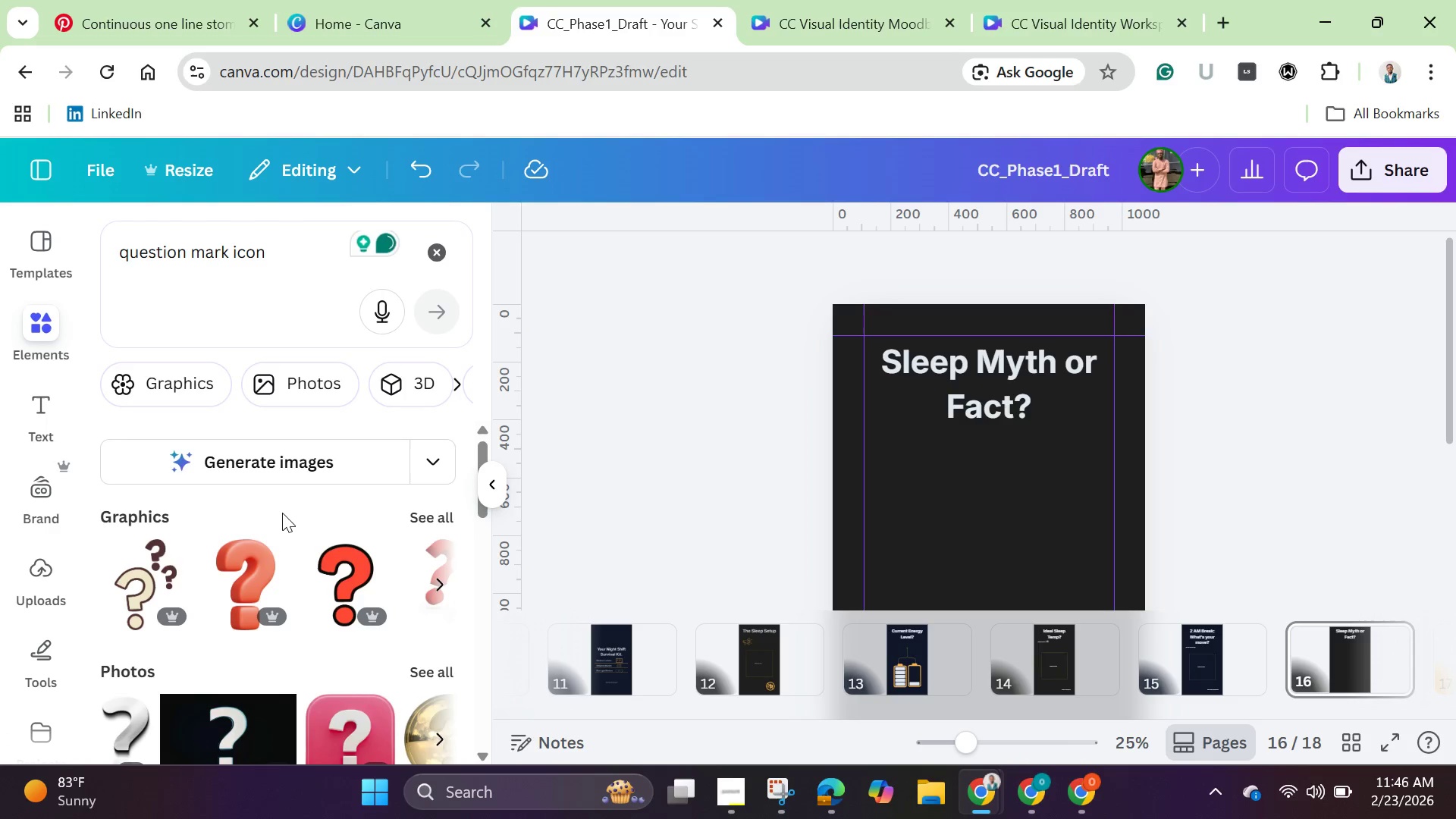 
left_click([428, 519])
 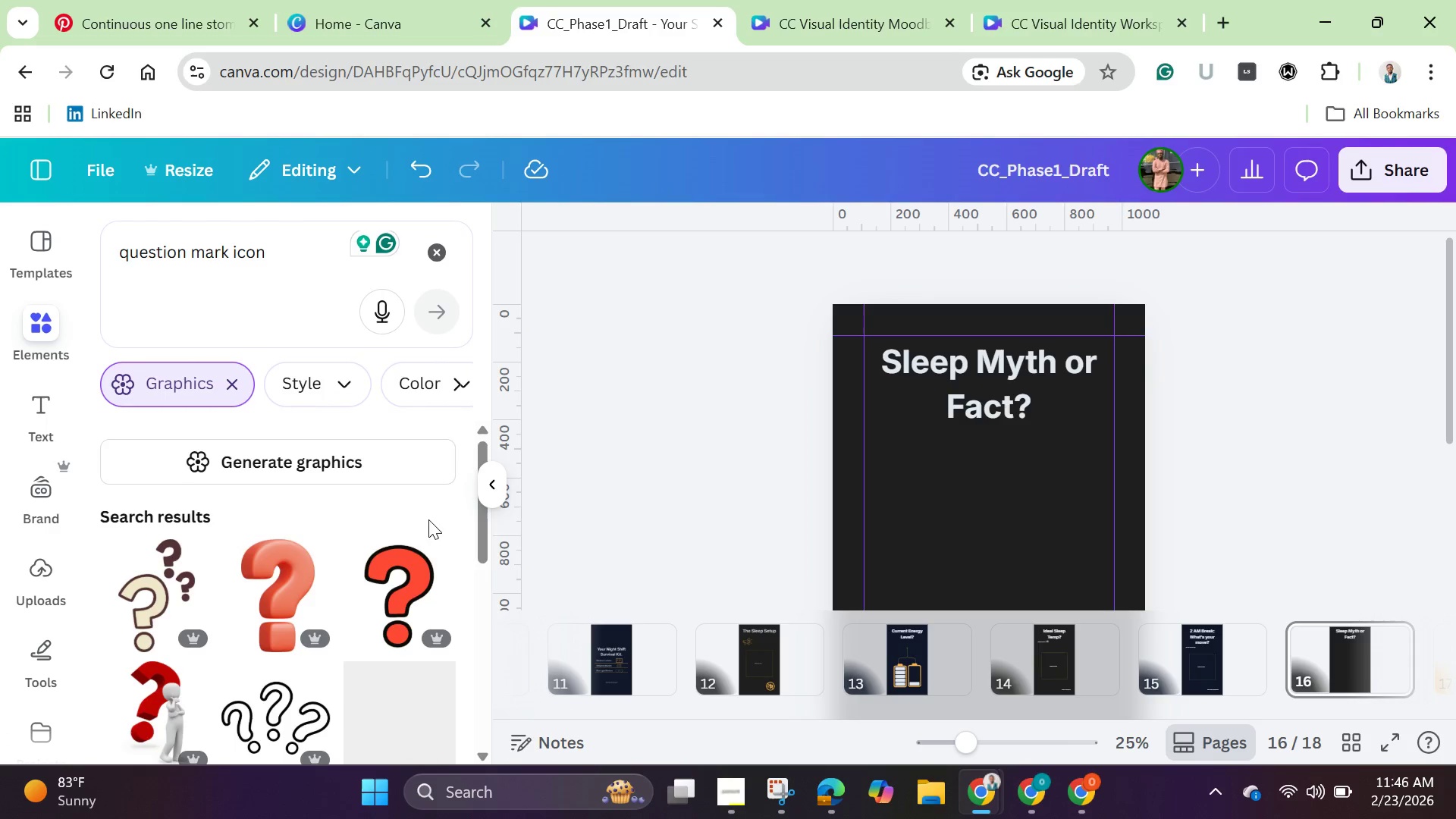 
scroll: coordinate [428, 523], scroll_direction: down, amount: 3.0
 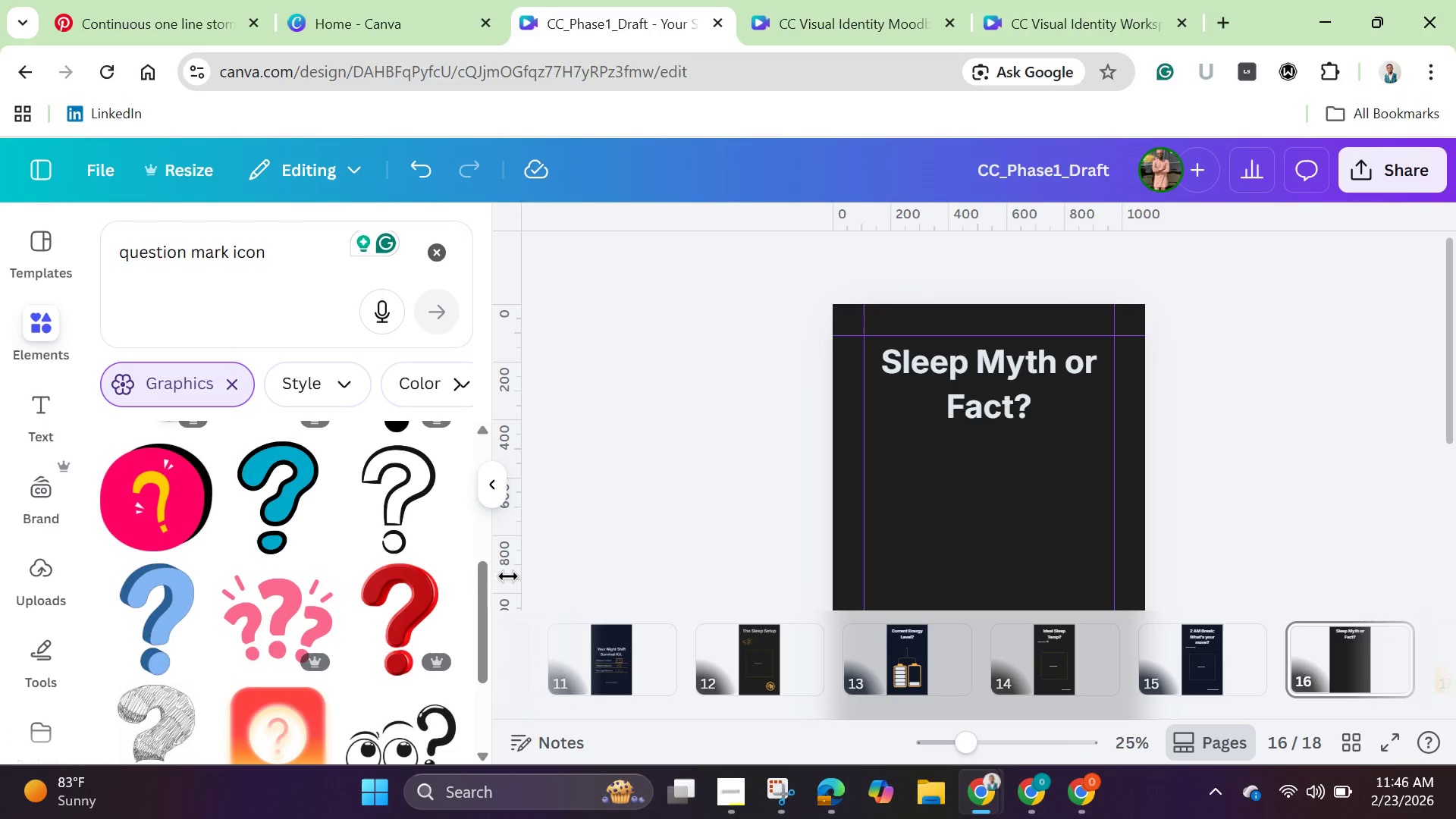 
left_click_drag(start_coordinate=[484, 595], to_coordinate=[479, 536])
 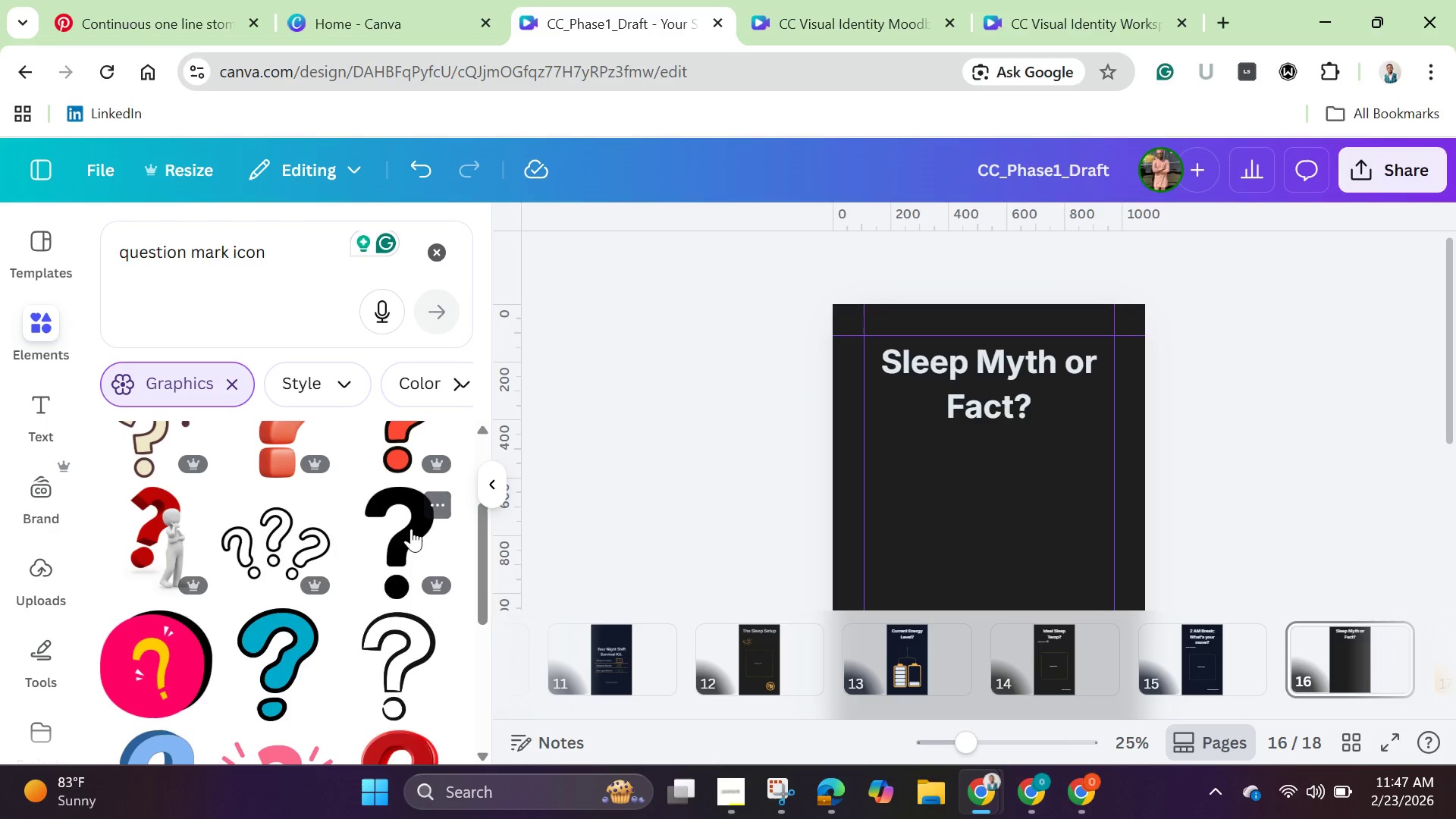 
wait(27.48)
 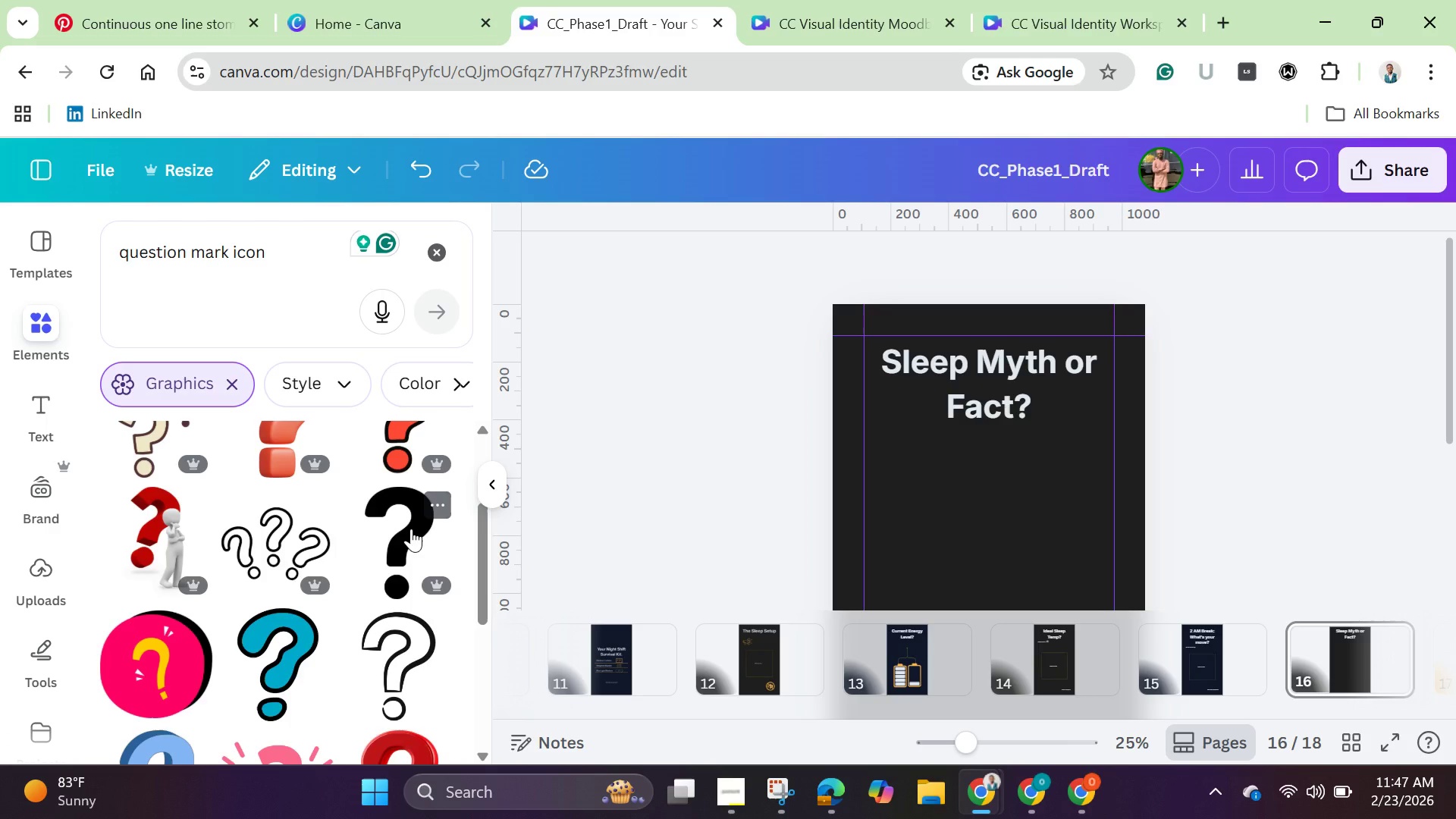 
left_click([396, 548])
 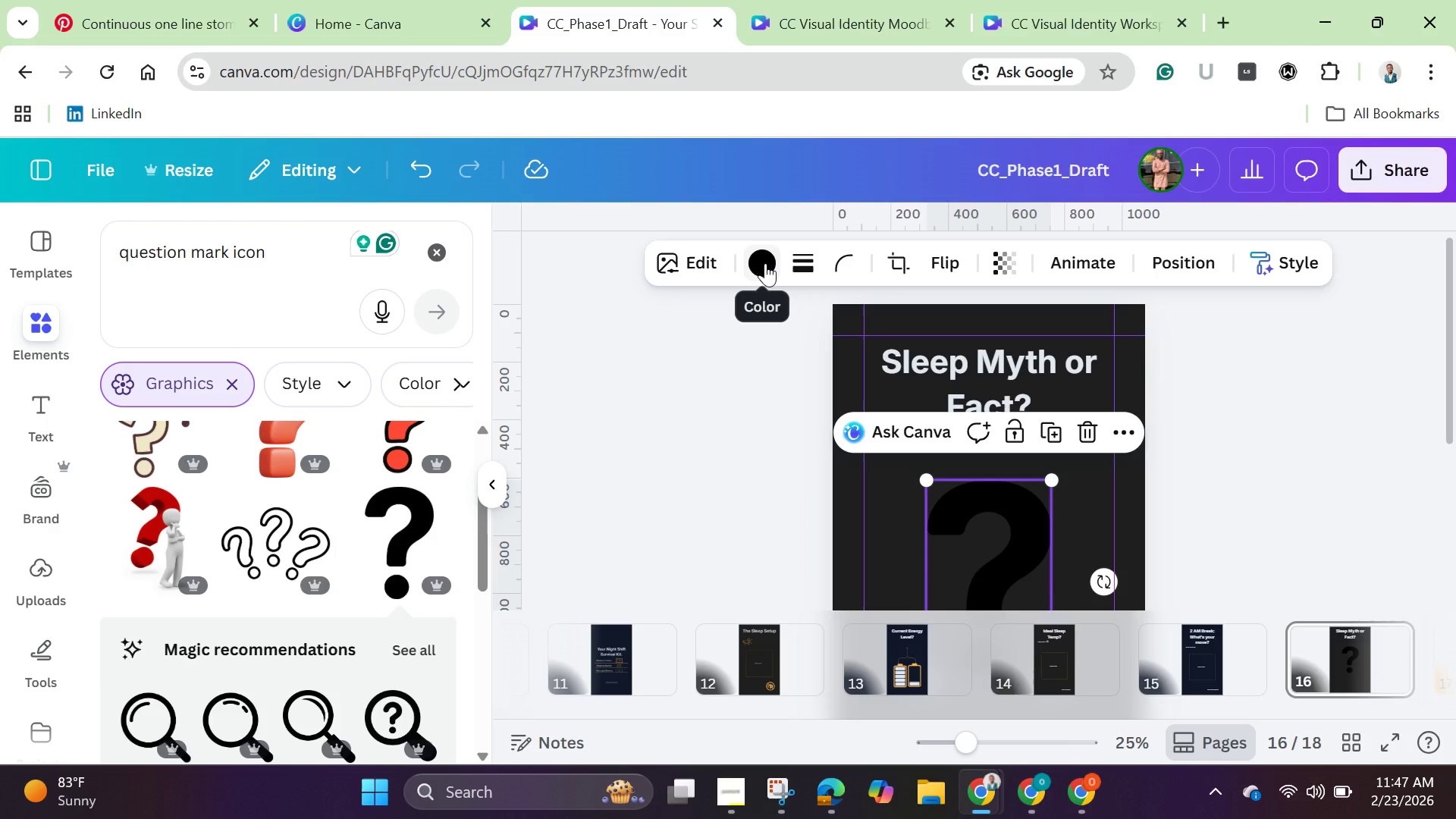 
wait(8.78)
 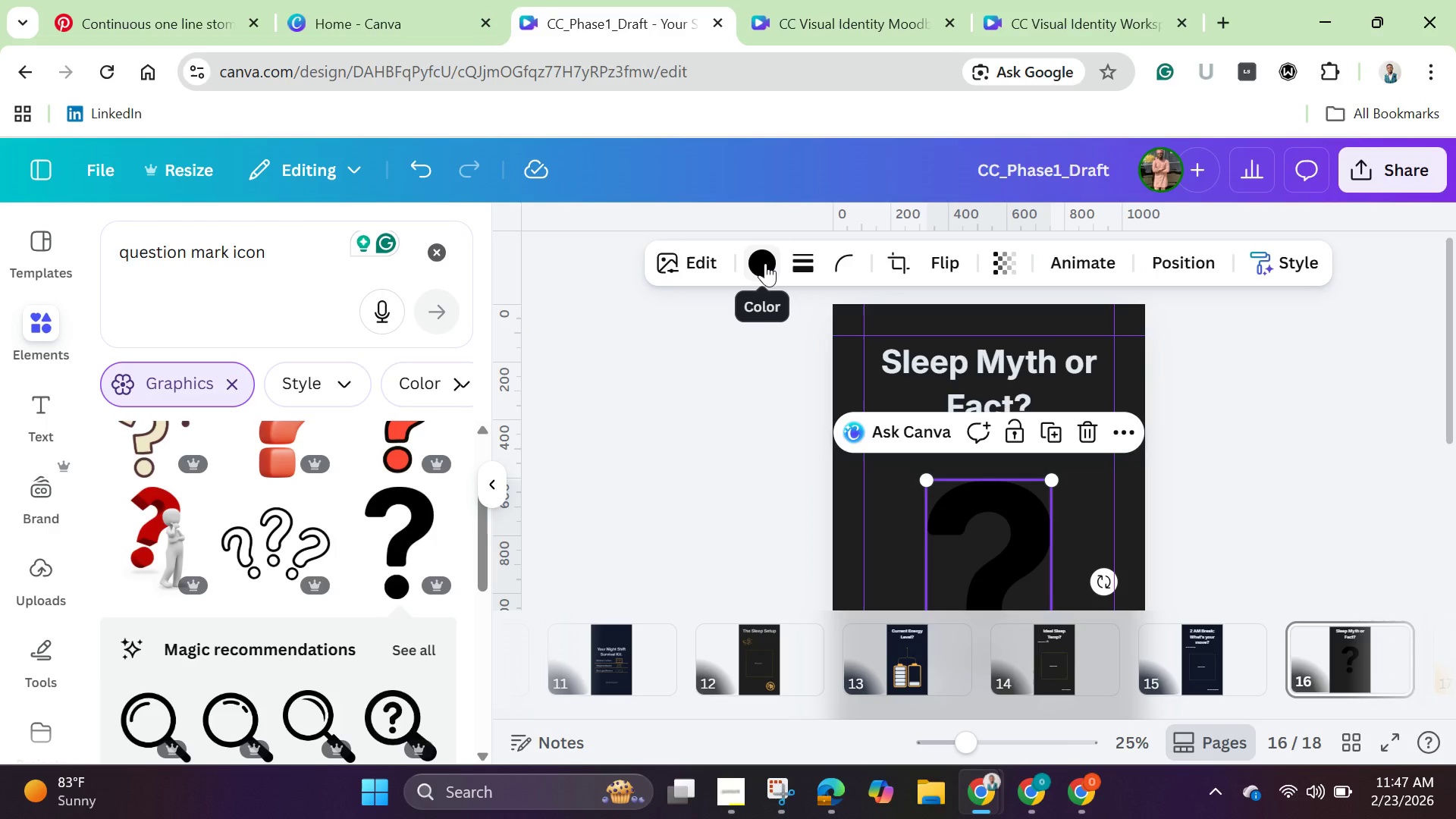 
left_click([765, 263])
 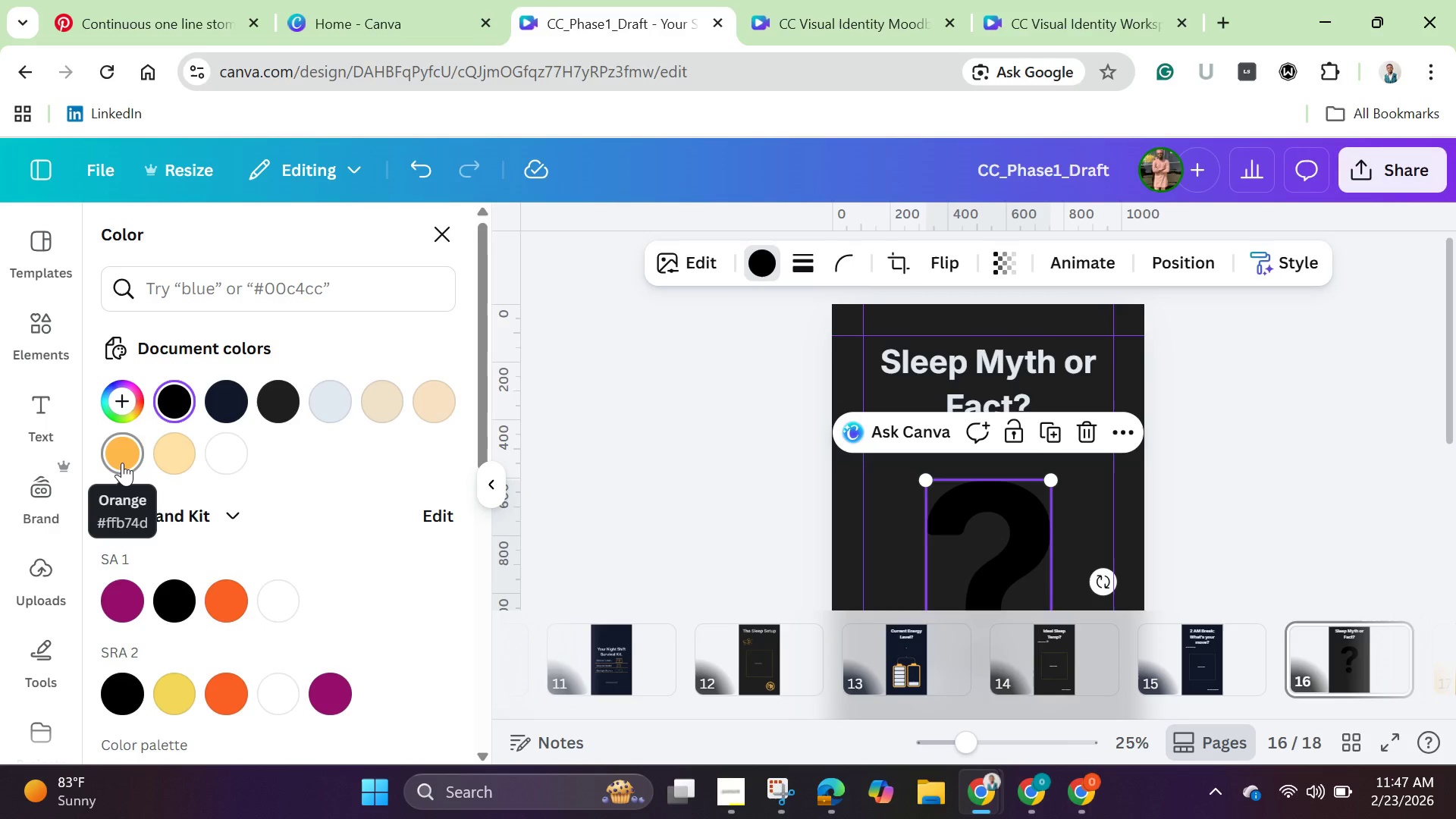 
left_click([122, 463])
 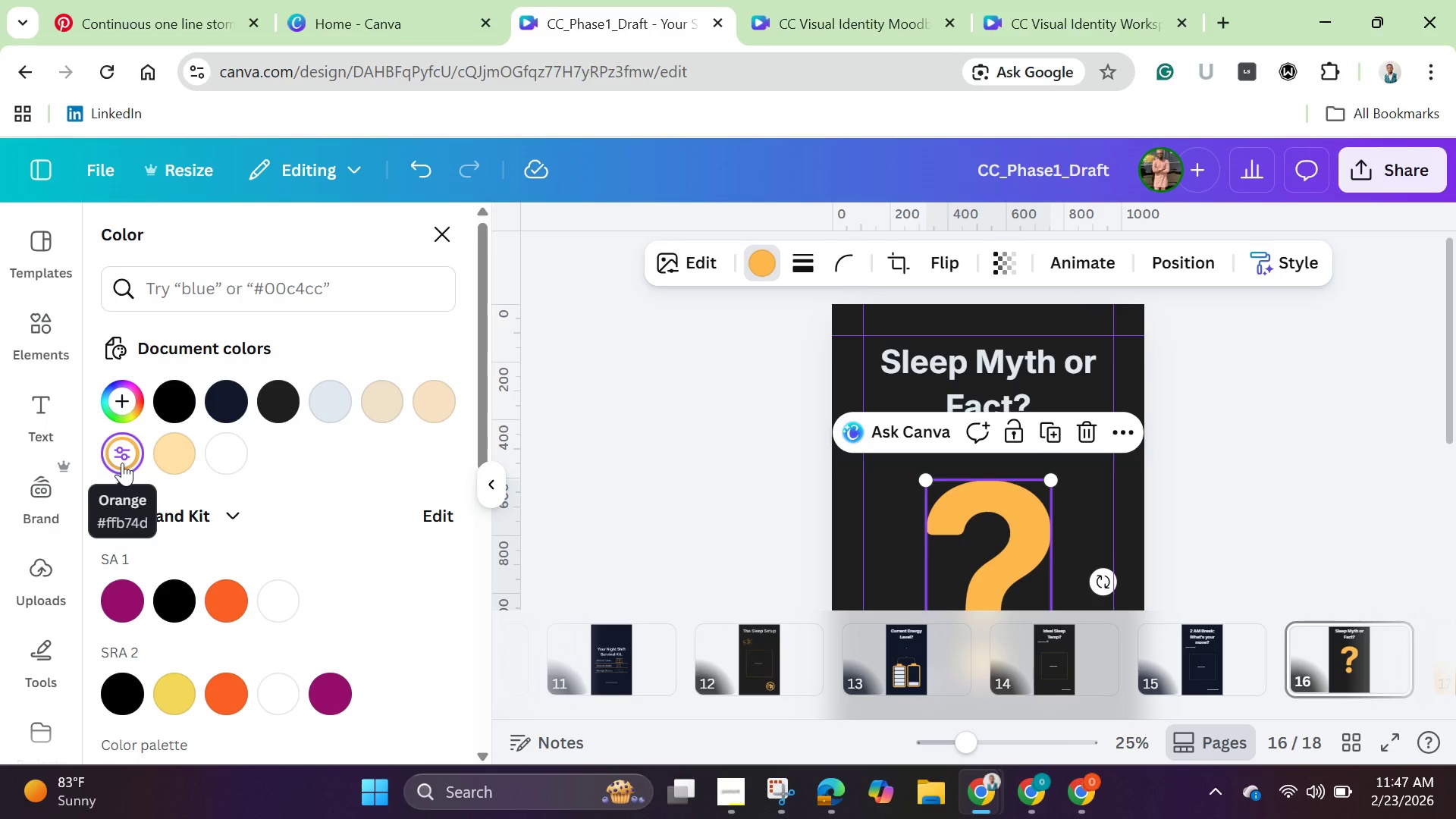 
wait(12.92)
 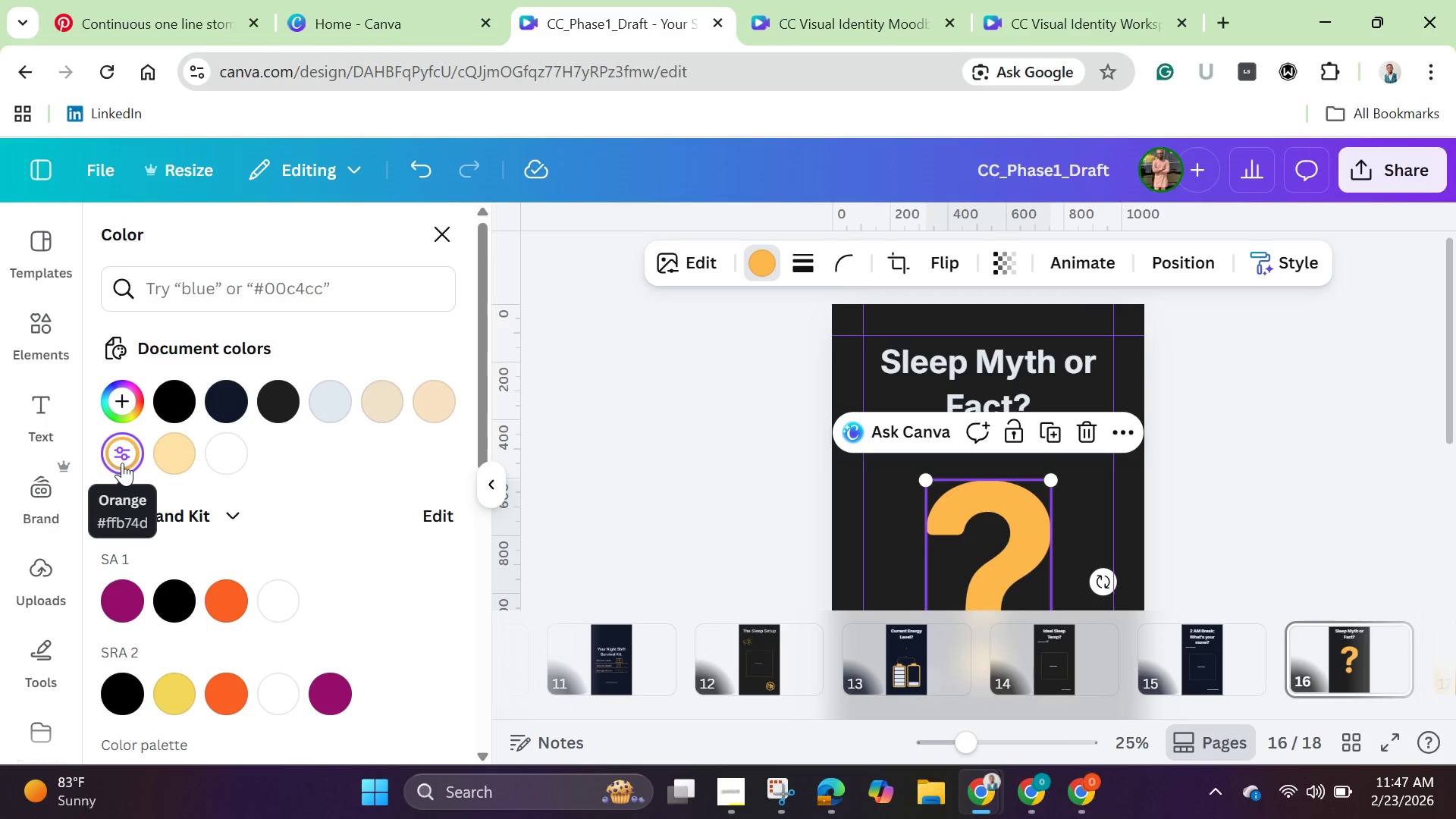 
left_click_drag(start_coordinate=[485, 432], to_coordinate=[479, 471])
 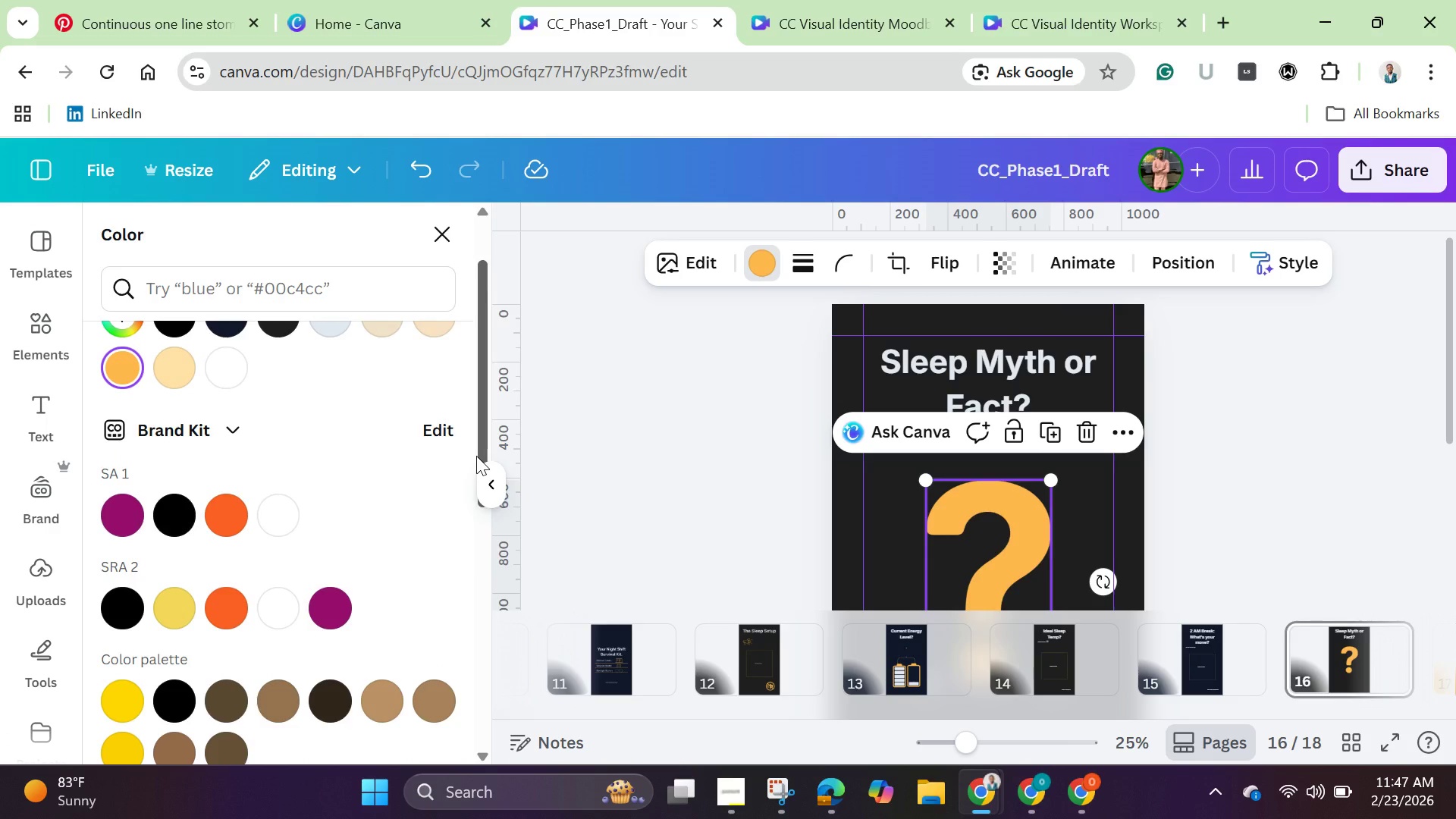 
wait(9.62)
 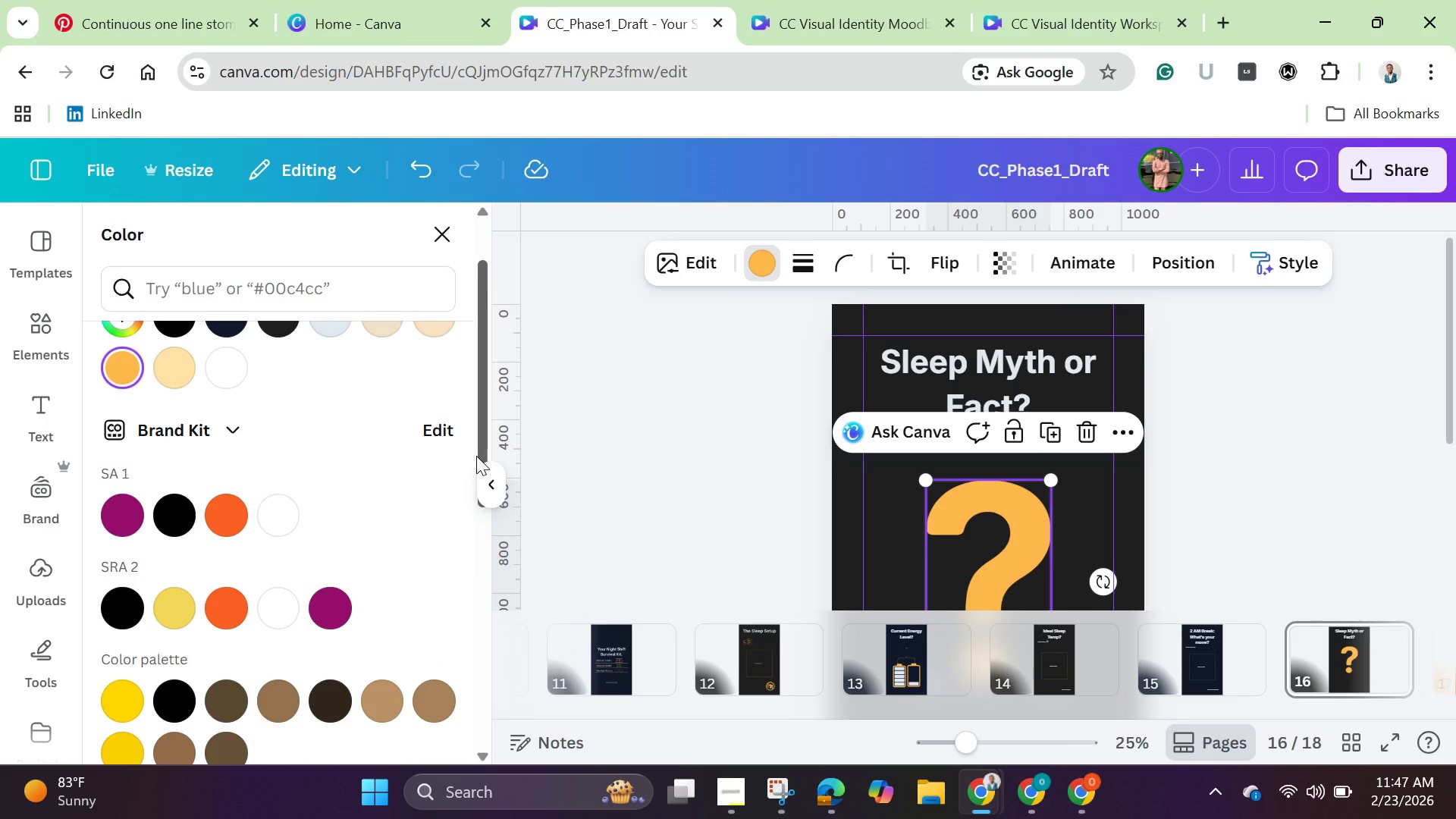 
left_click_drag(start_coordinate=[1050, 484], to_coordinate=[1001, 570])
 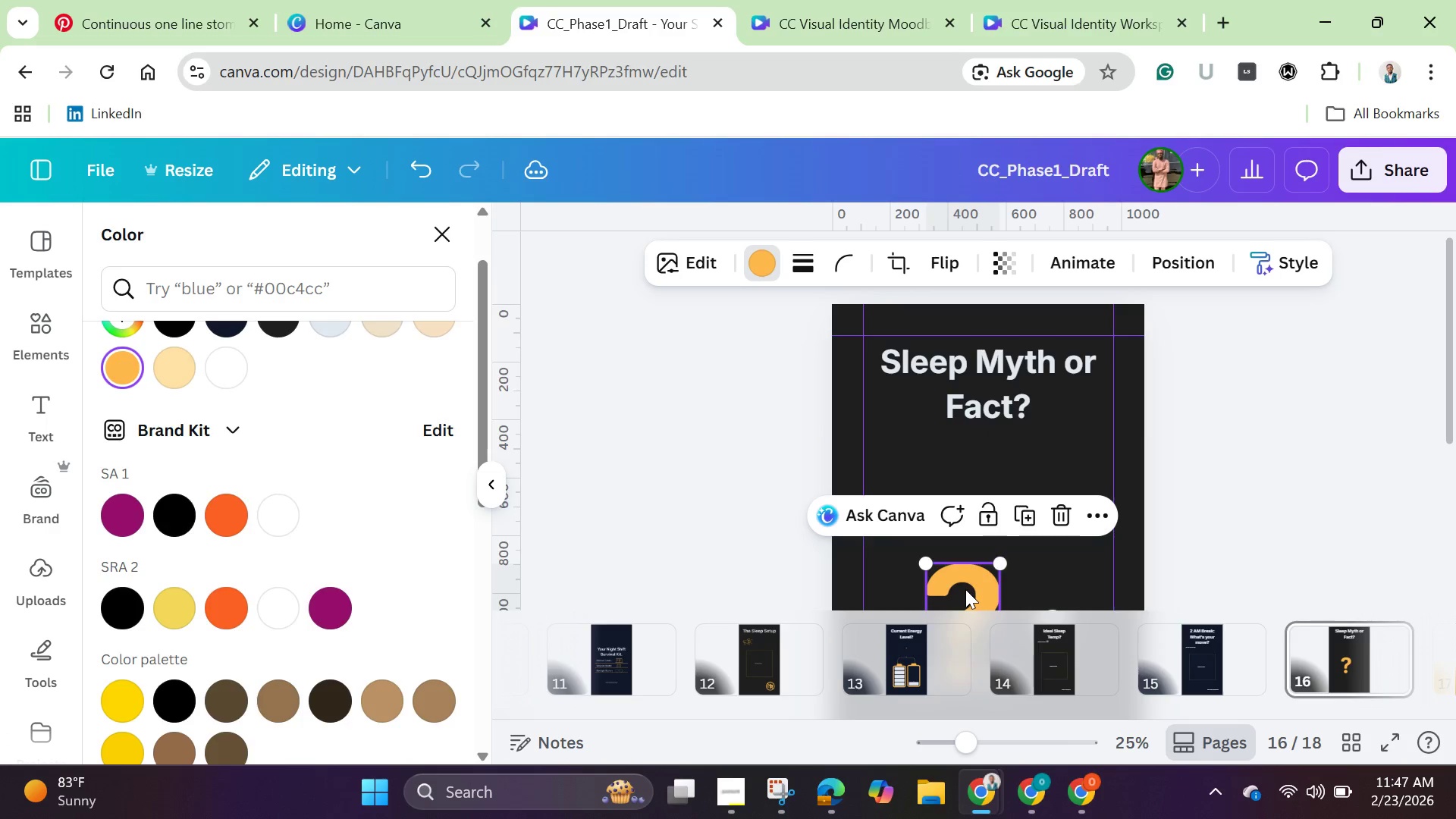 
left_click_drag(start_coordinate=[965, 589], to_coordinate=[985, 474])
 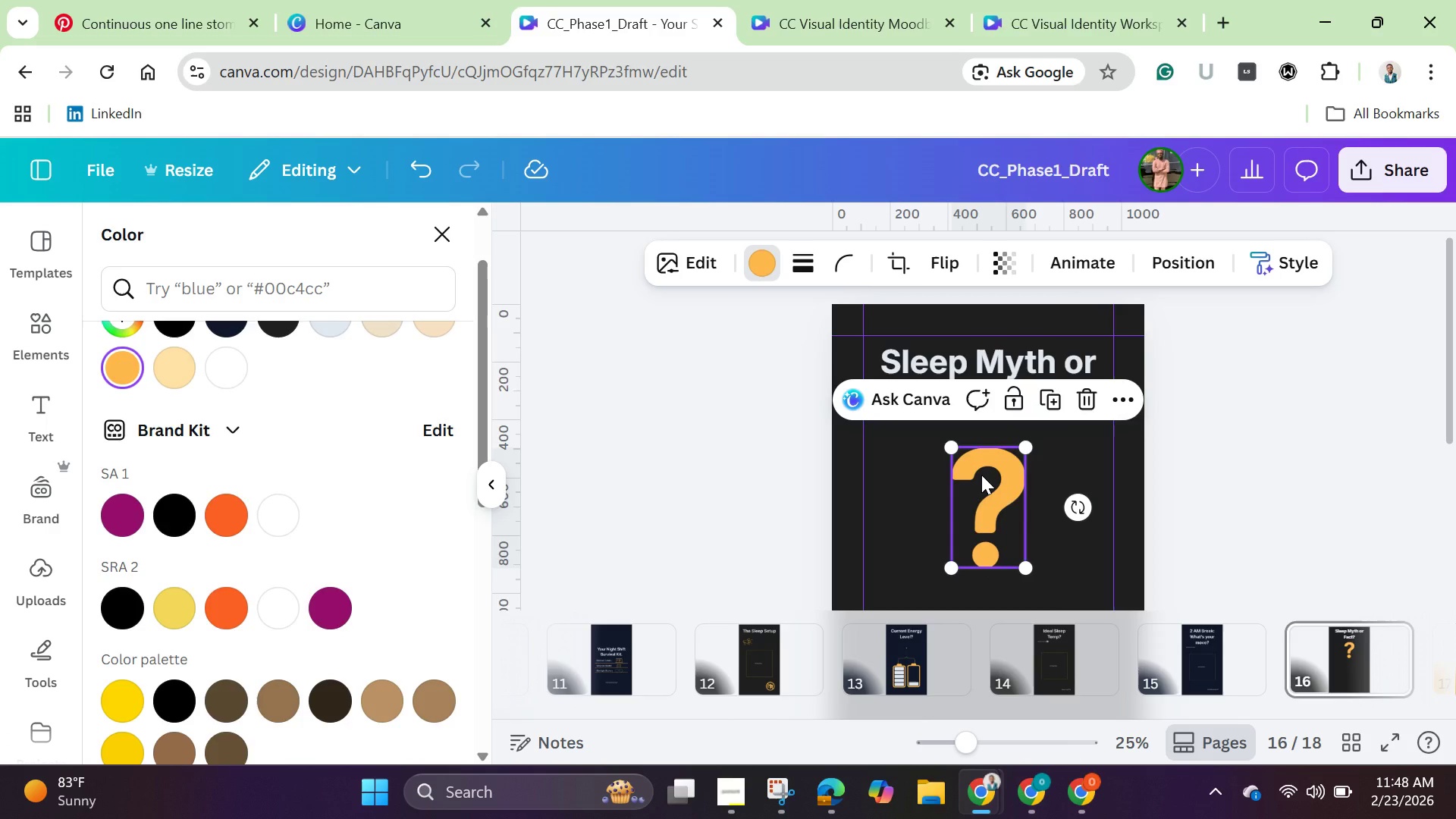 
wait(8.23)
 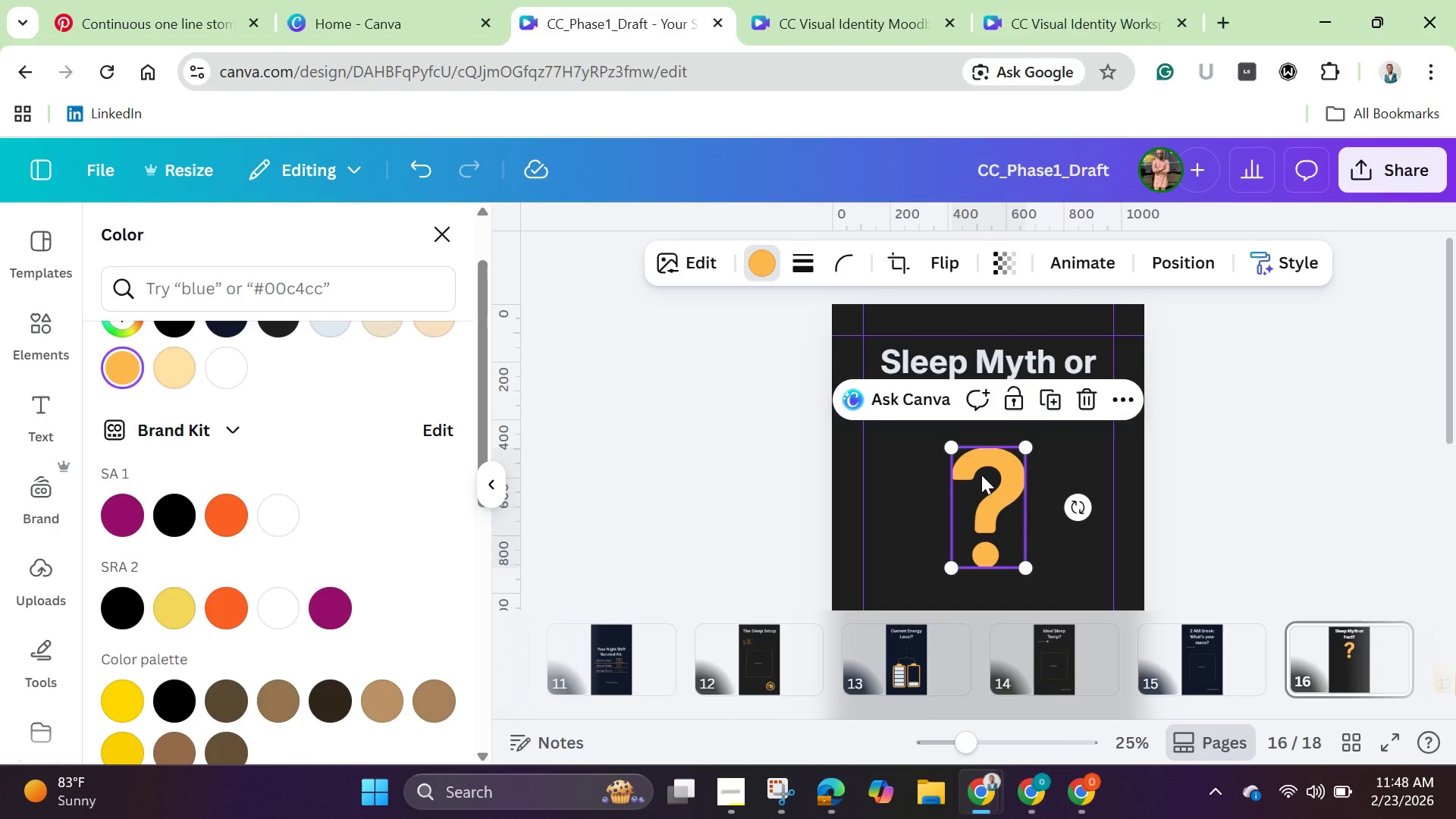 
left_click_drag(start_coordinate=[1029, 570], to_coordinate=[1002, 547])
 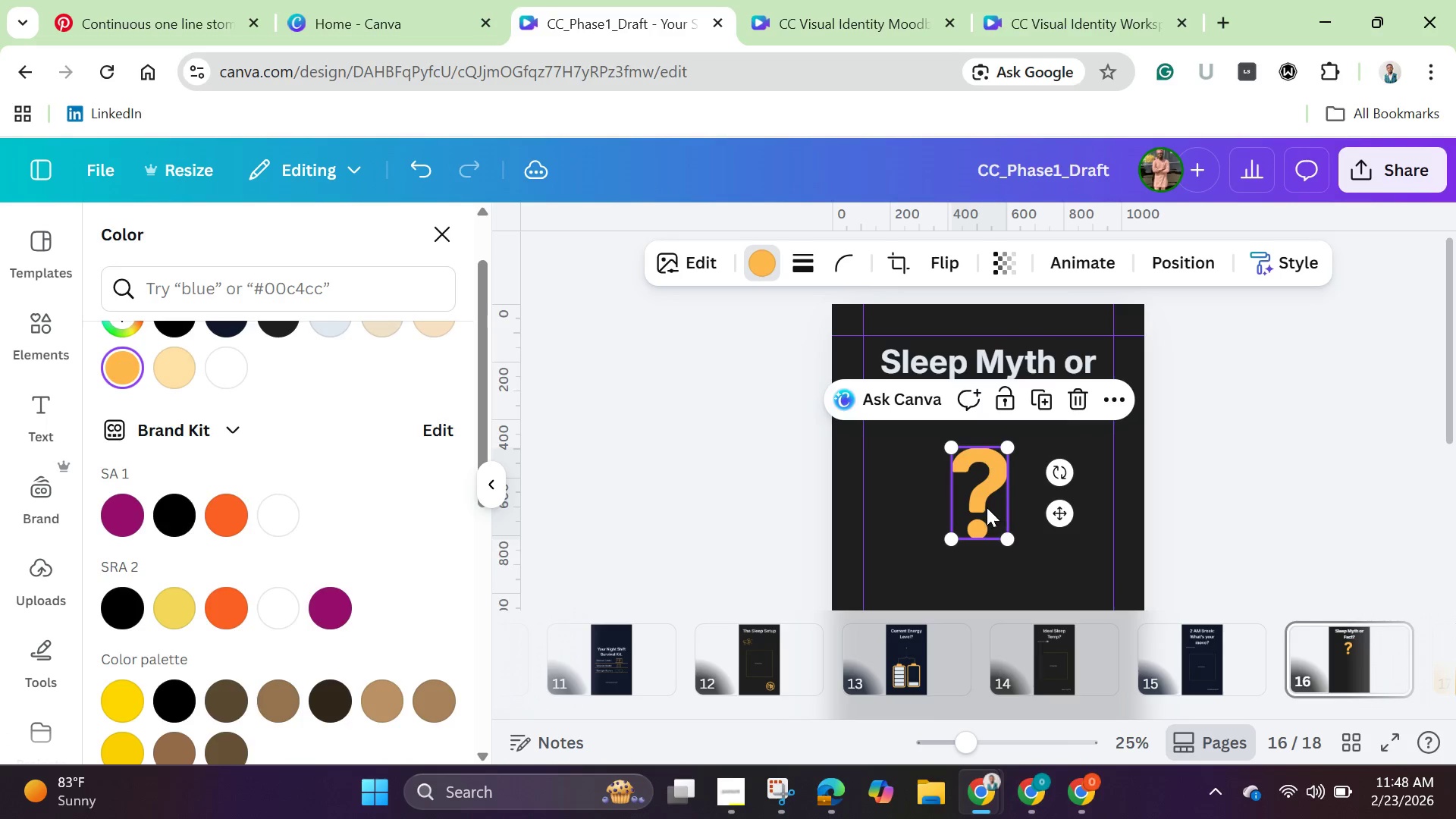 
left_click_drag(start_coordinate=[986, 507], to_coordinate=[996, 503])
 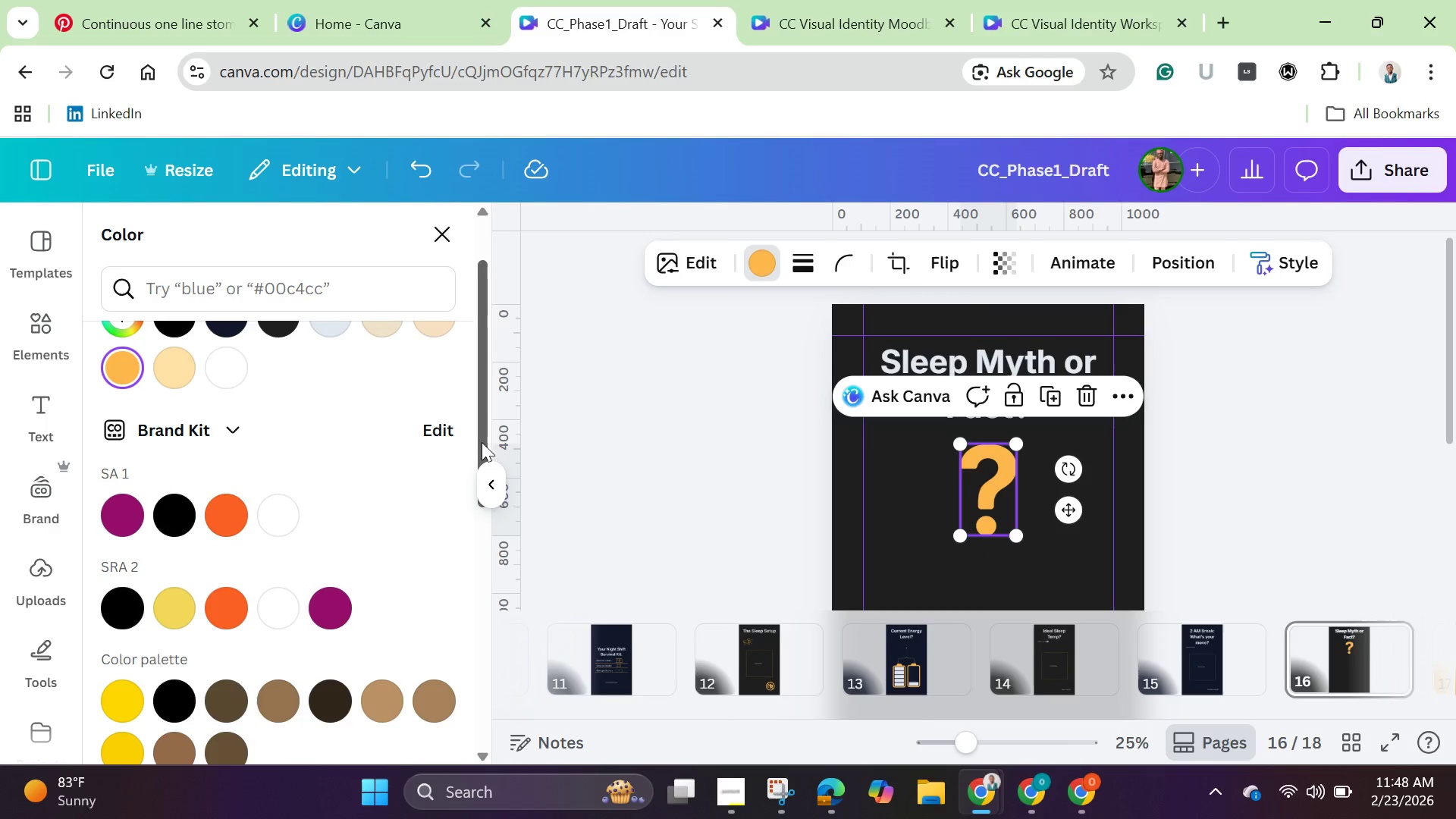 
left_click_drag(start_coordinate=[476, 438], to_coordinate=[460, 528])
 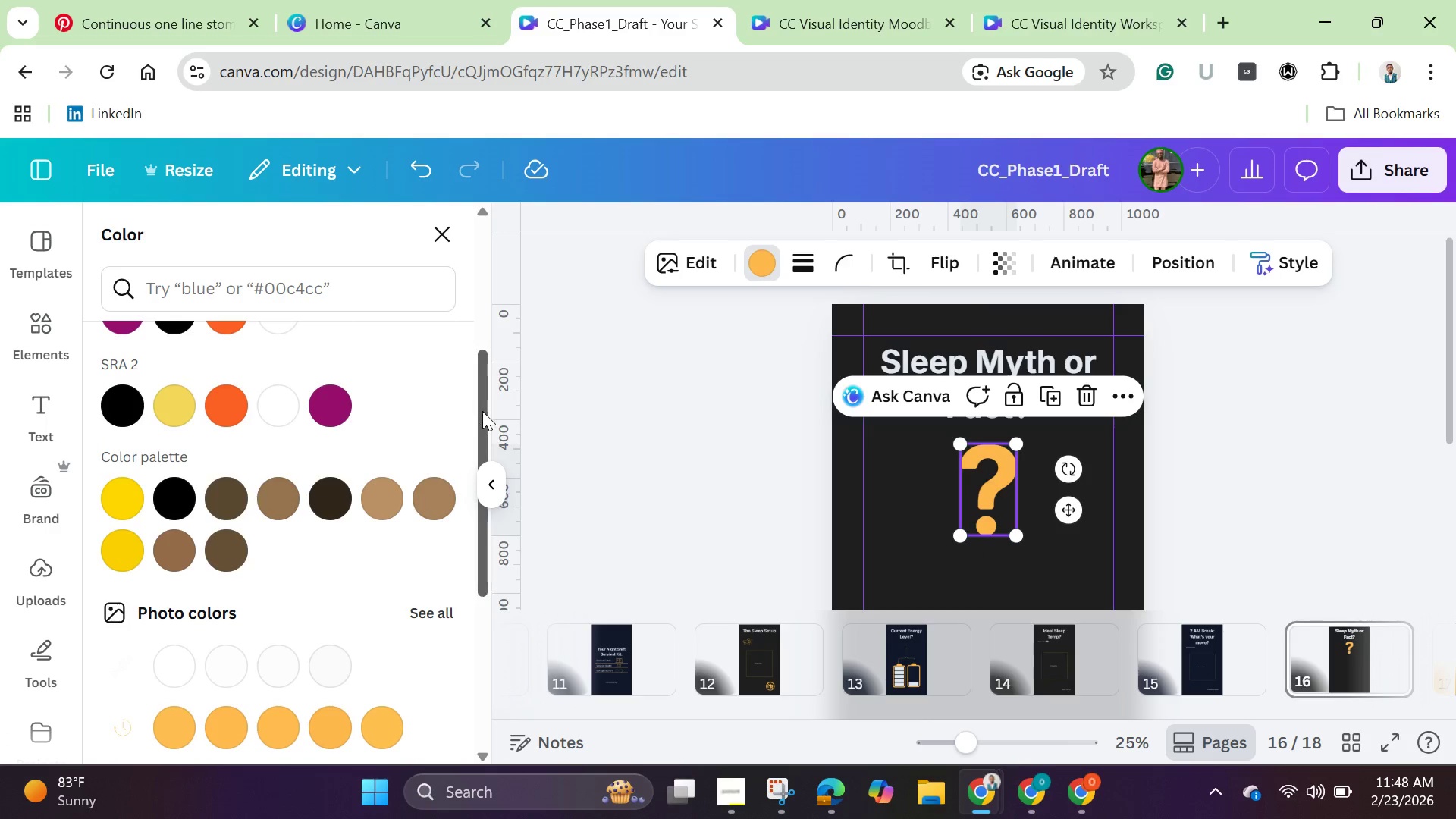 
left_click_drag(start_coordinate=[482, 411], to_coordinate=[491, 278])
 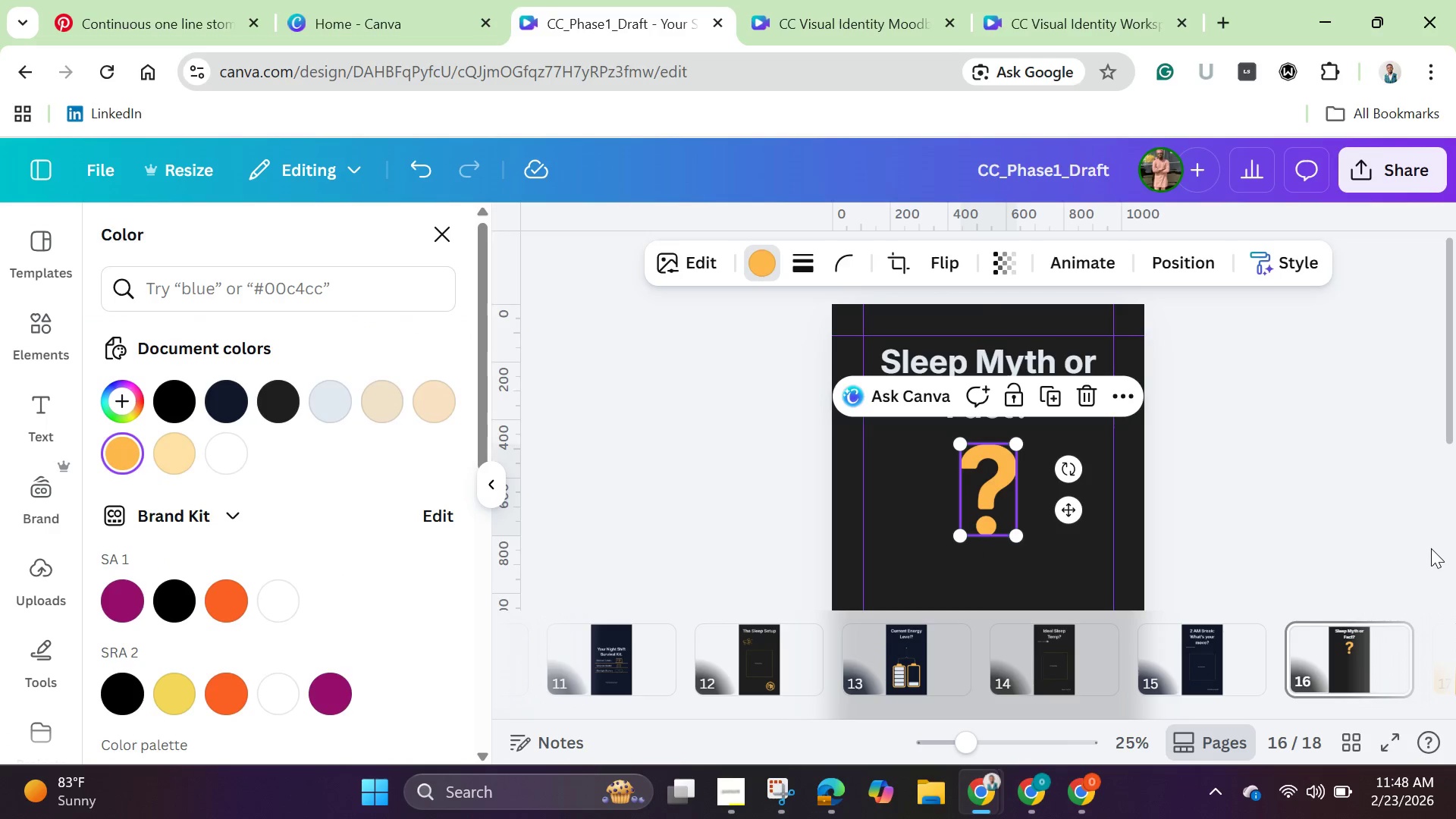 
left_click([1431, 549])
 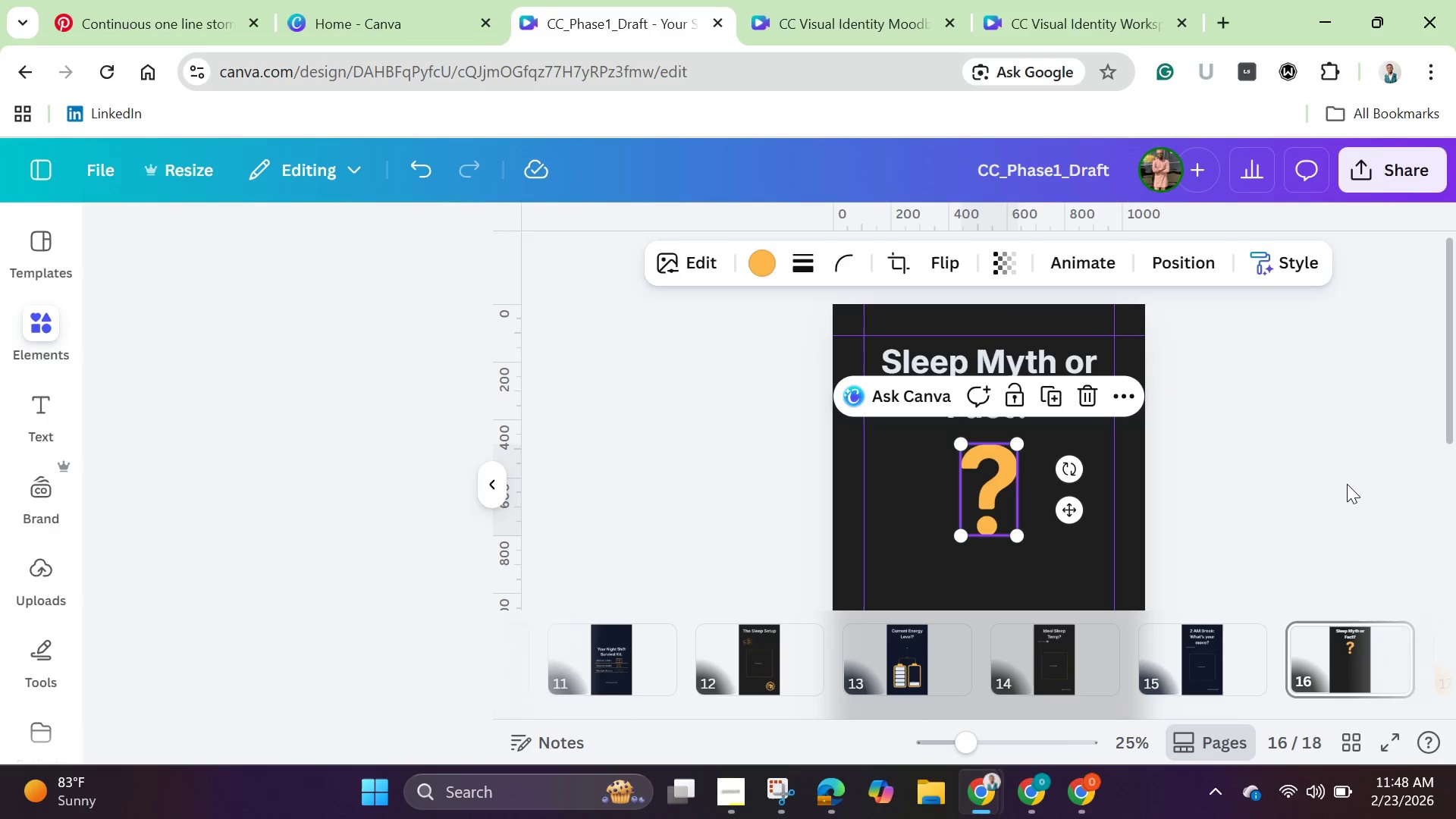 
left_click([1347, 484])
 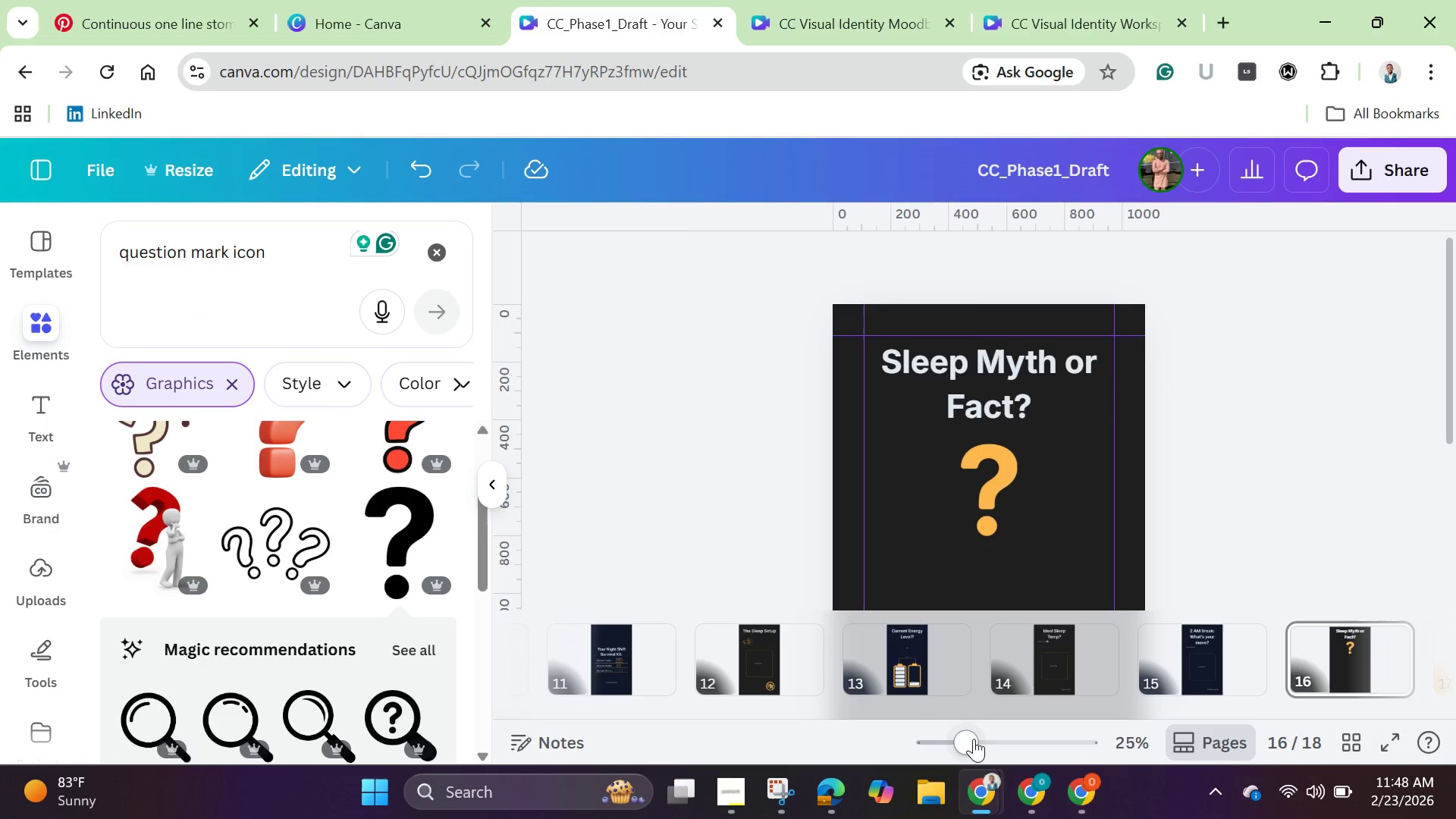 
left_click_drag(start_coordinate=[964, 733], to_coordinate=[992, 744])
 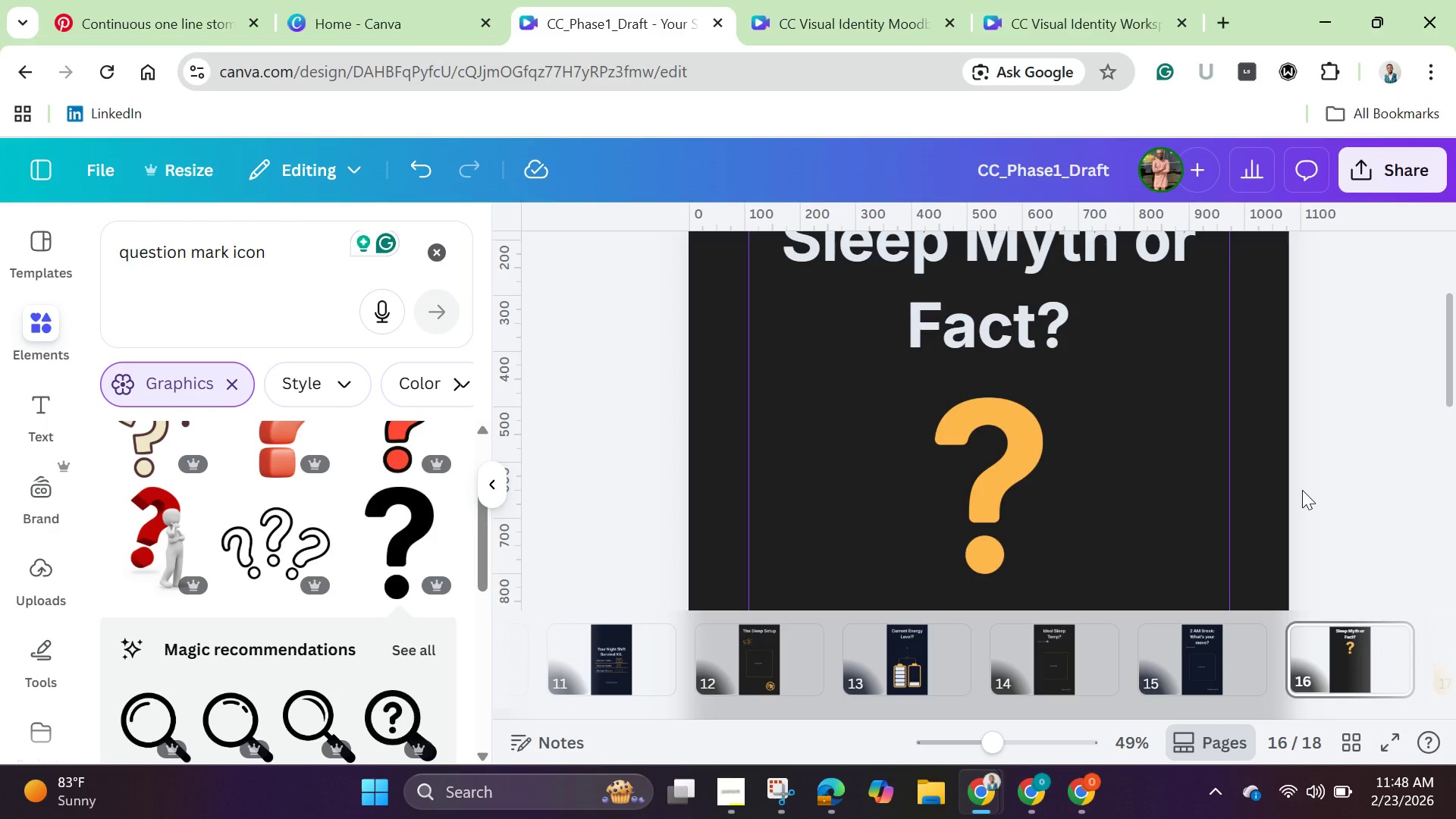 
scroll: coordinate [1302, 490], scroll_direction: down, amount: 1.0
 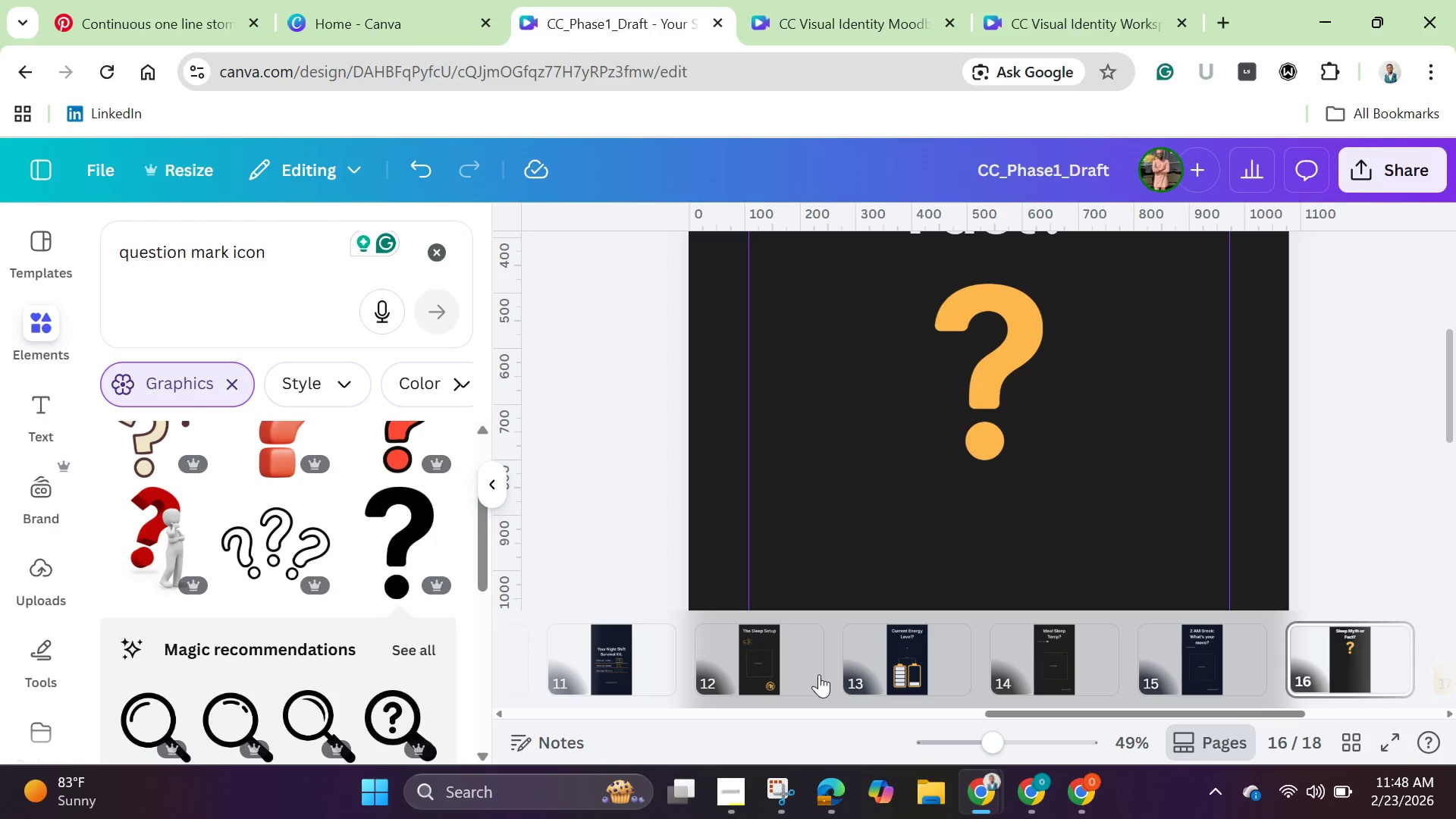 
wait(6.93)
 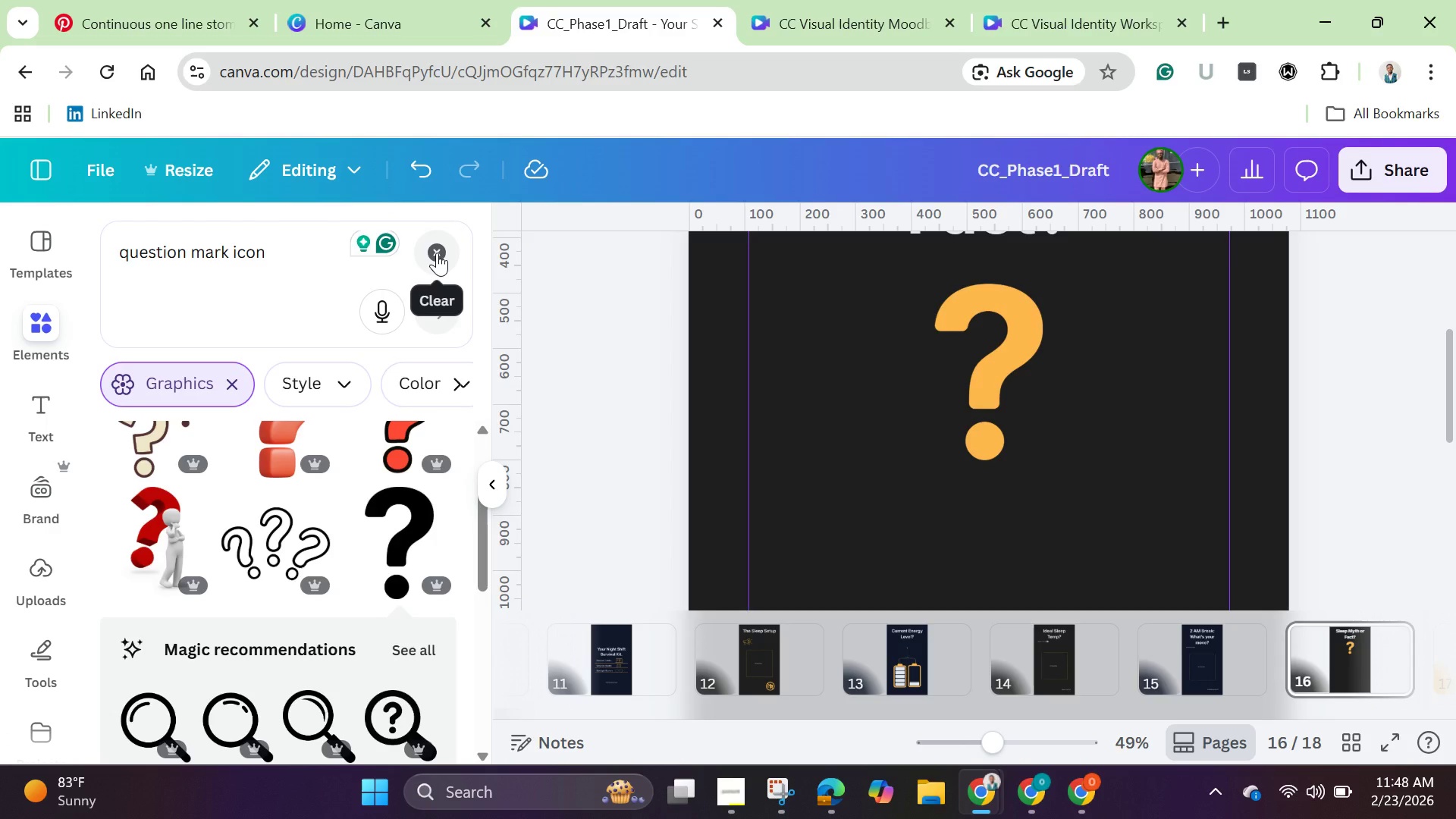 
left_click([1208, 645])
 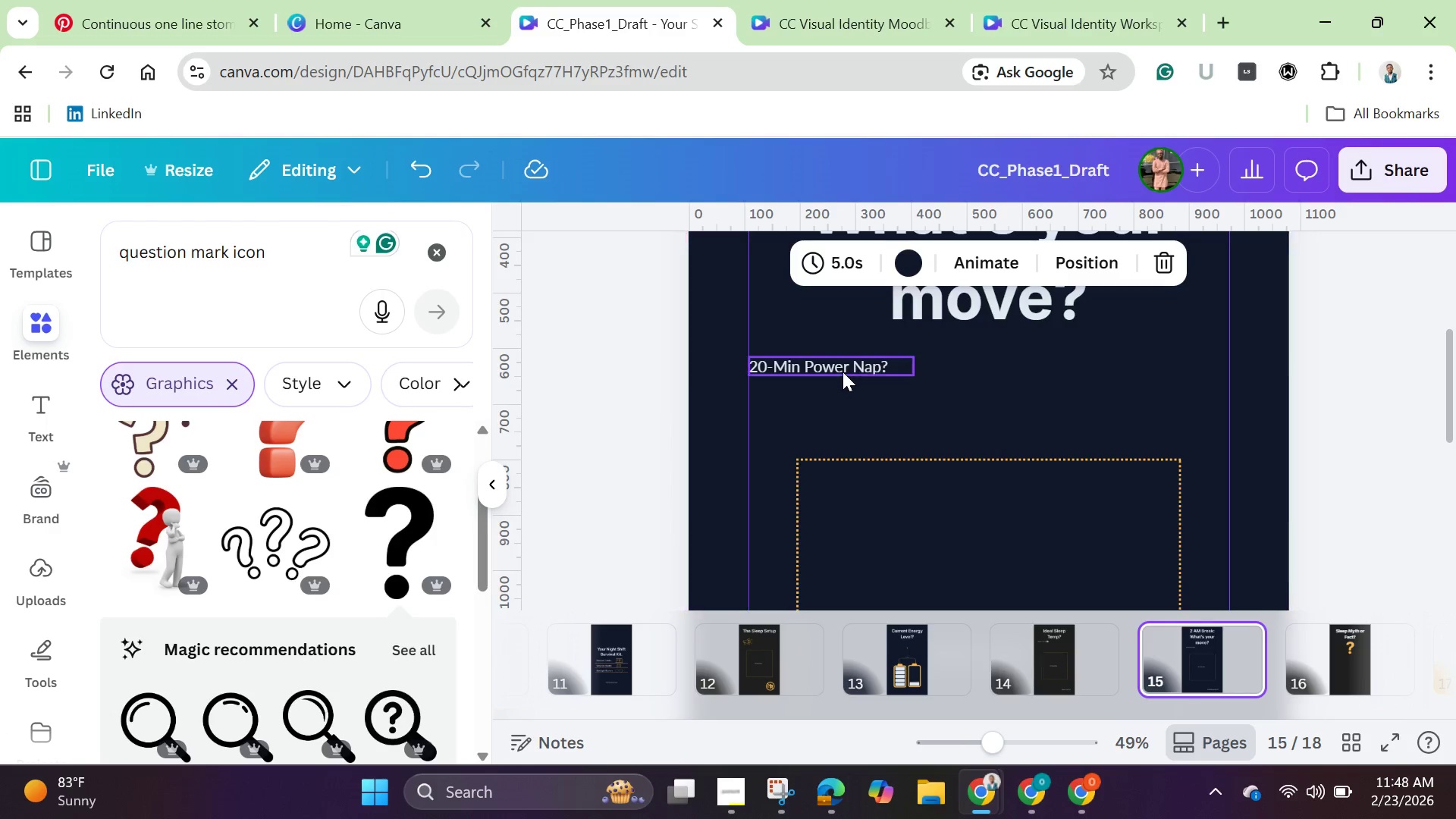 
left_click([839, 369])
 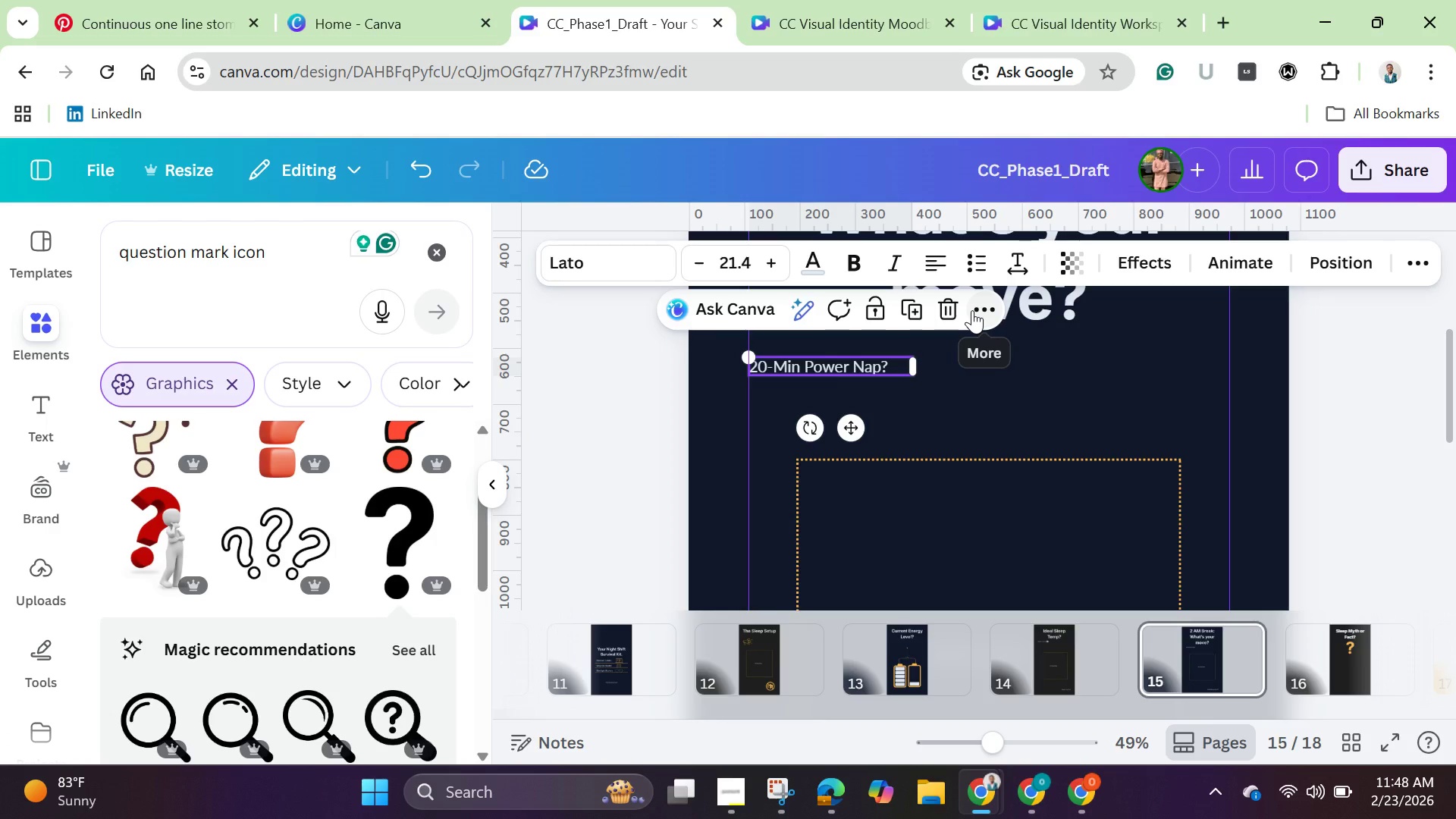 
left_click([972, 310])
 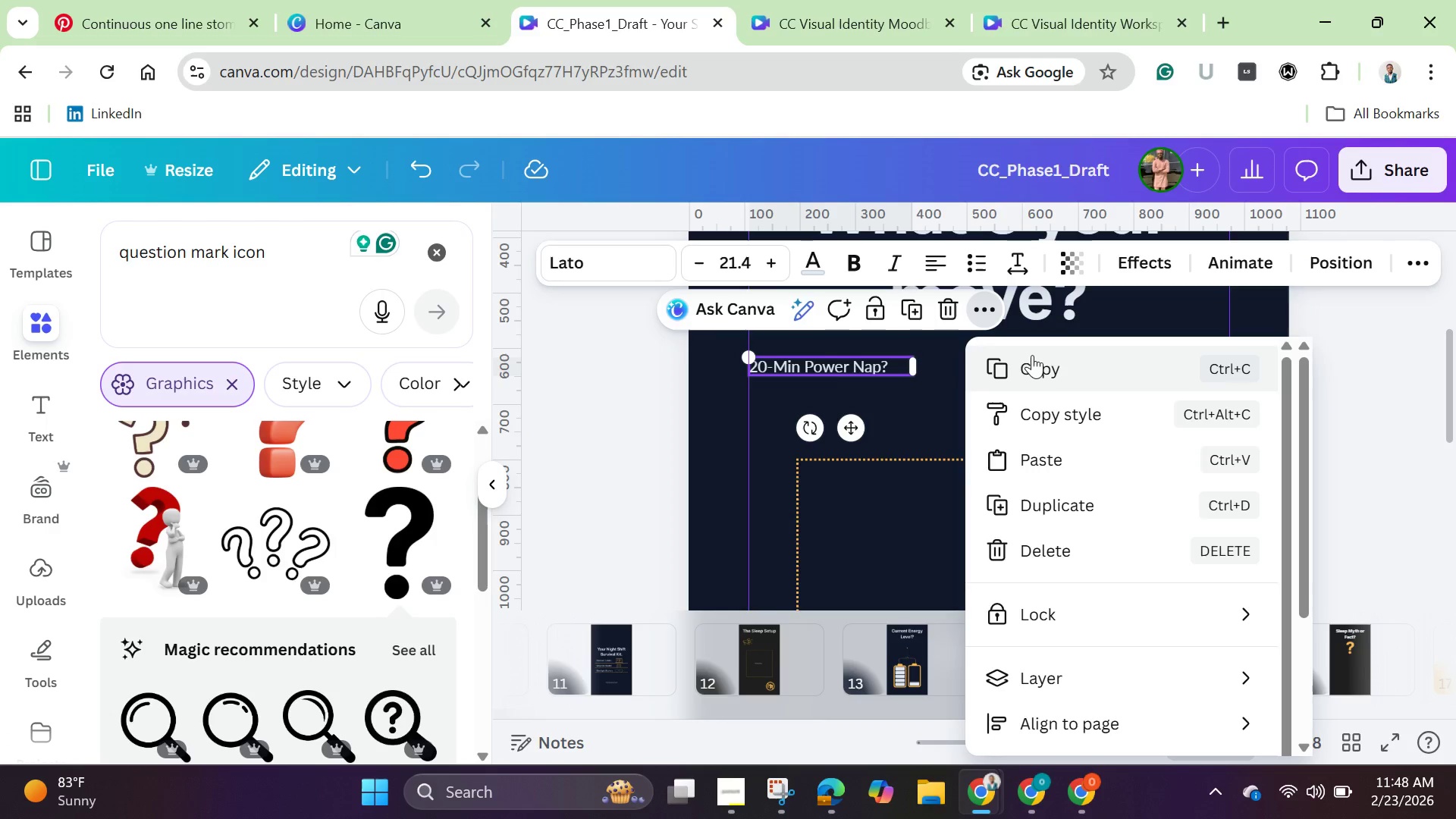 
left_click([1034, 369])
 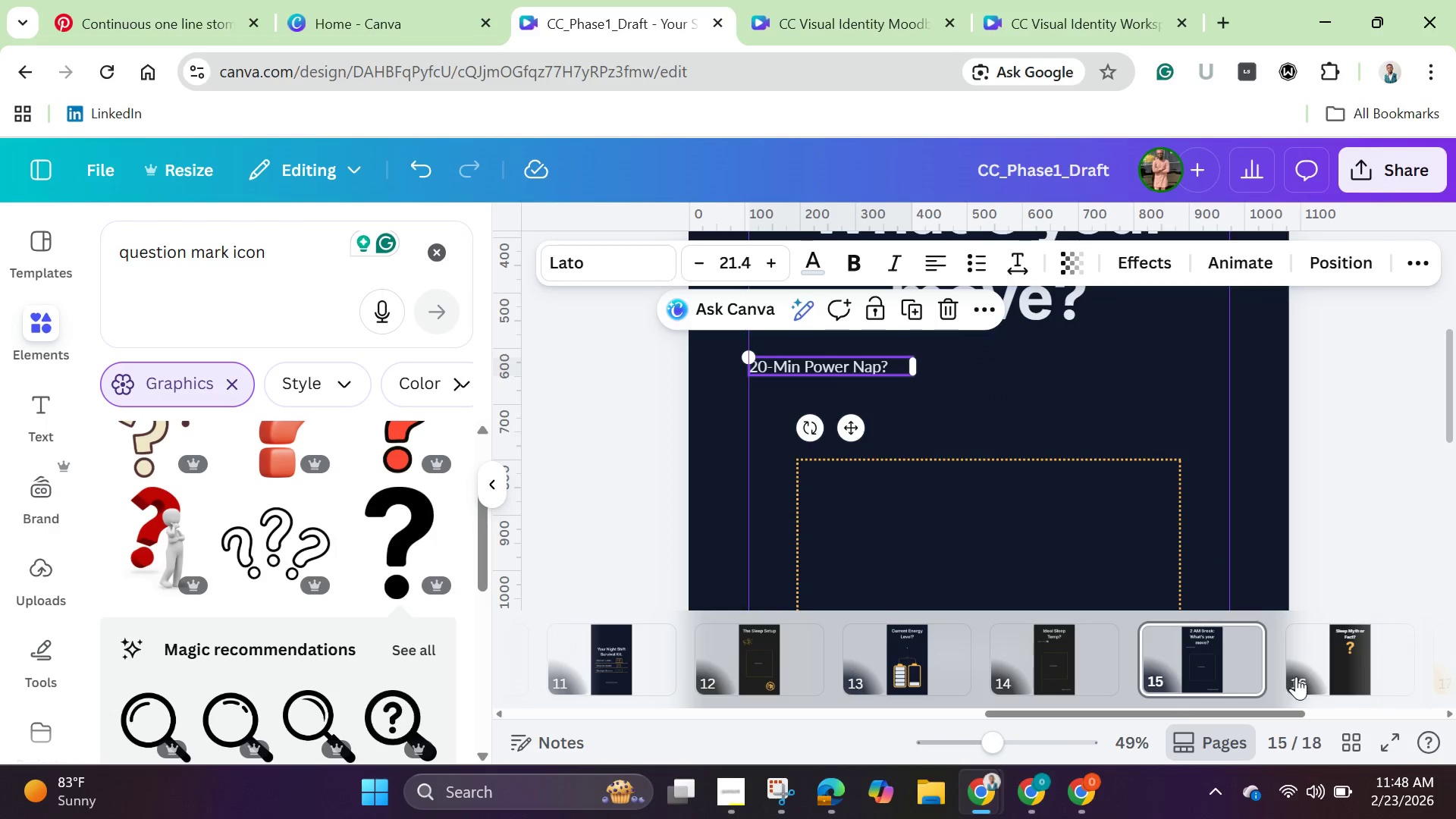 
left_click([1332, 665])
 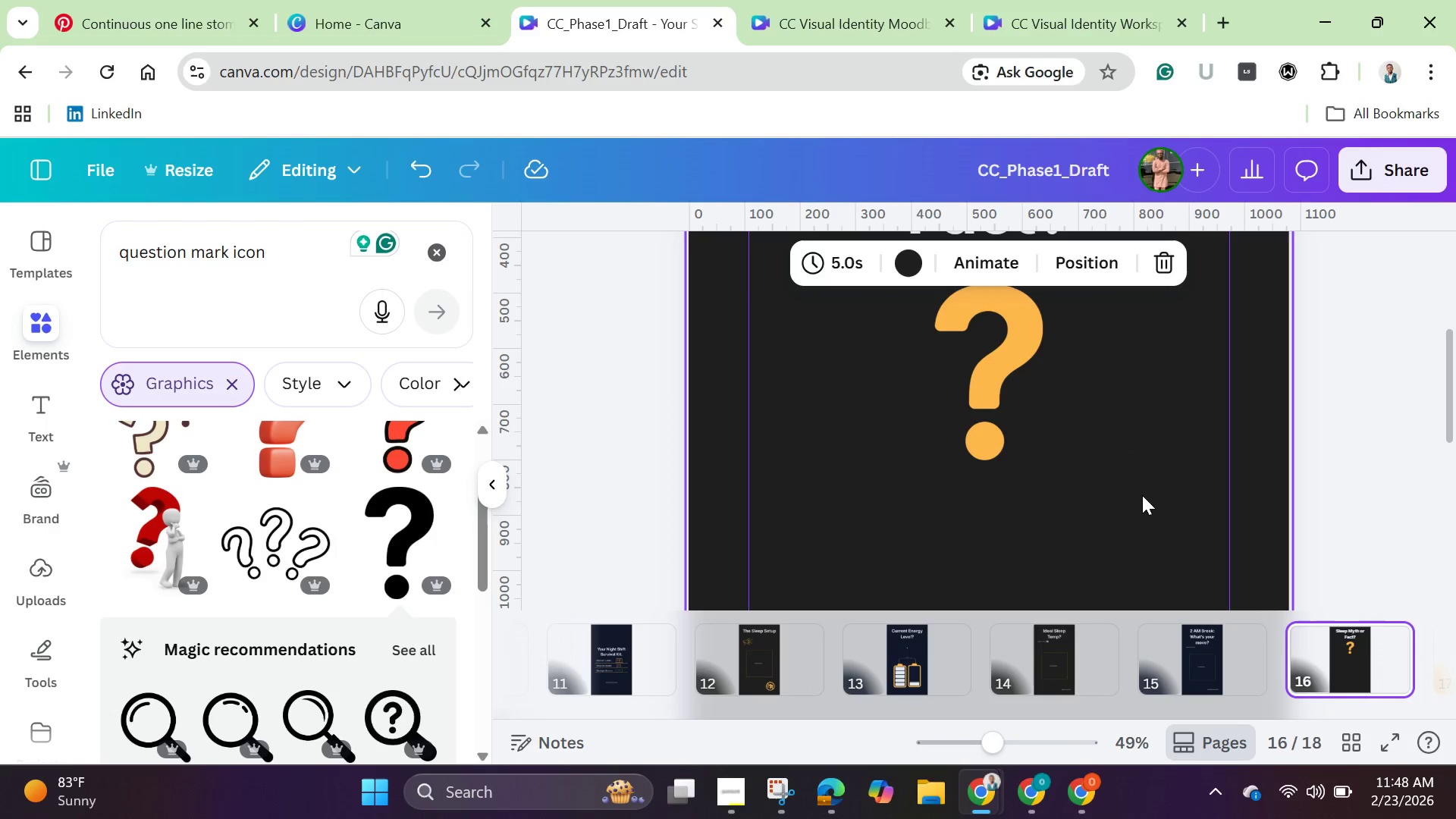 
scroll: coordinate [1140, 492], scroll_direction: down, amount: 1.0
 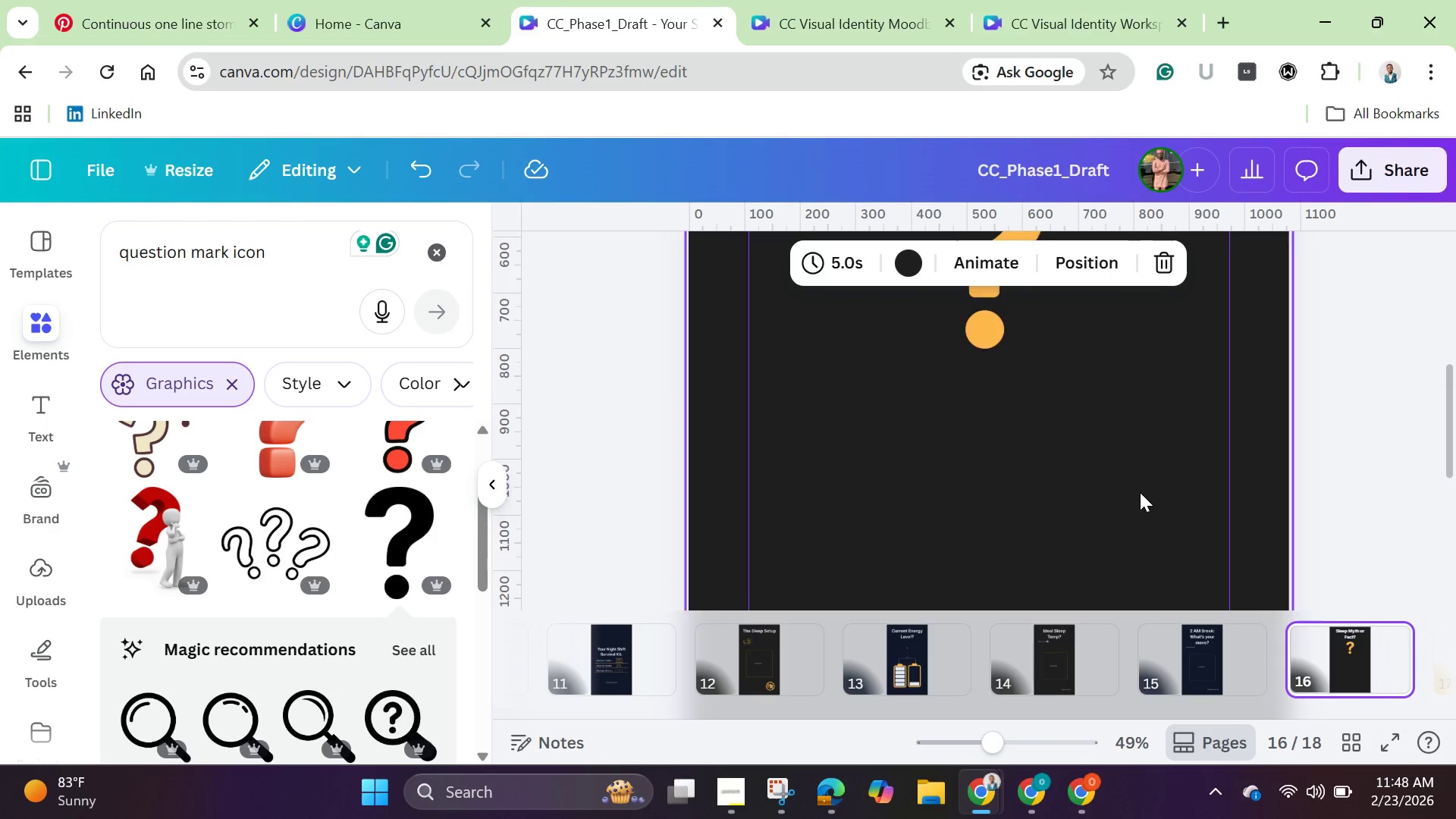 
scroll: coordinate [1140, 492], scroll_direction: up, amount: 3.0
 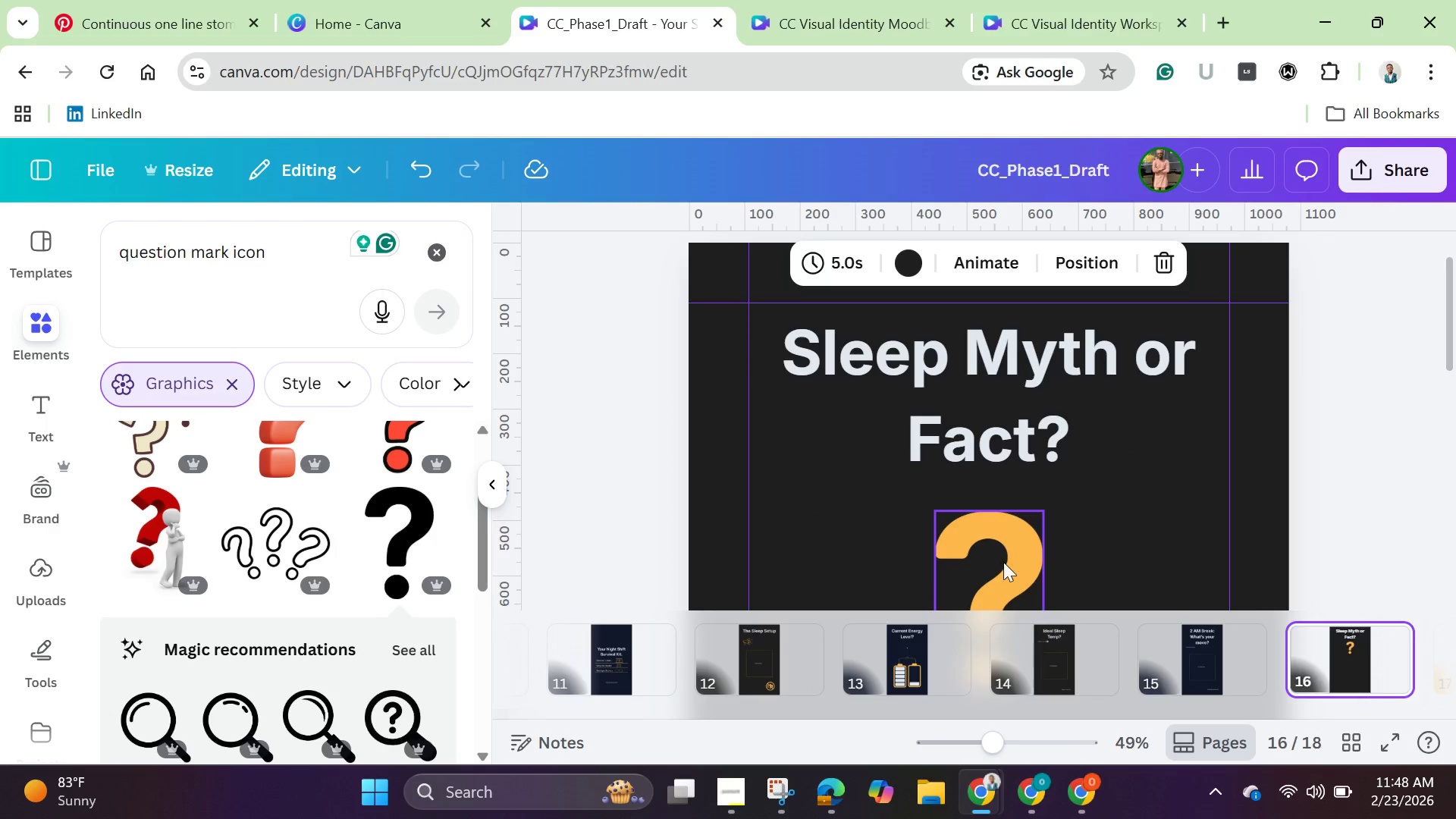 
left_click([1003, 562])
 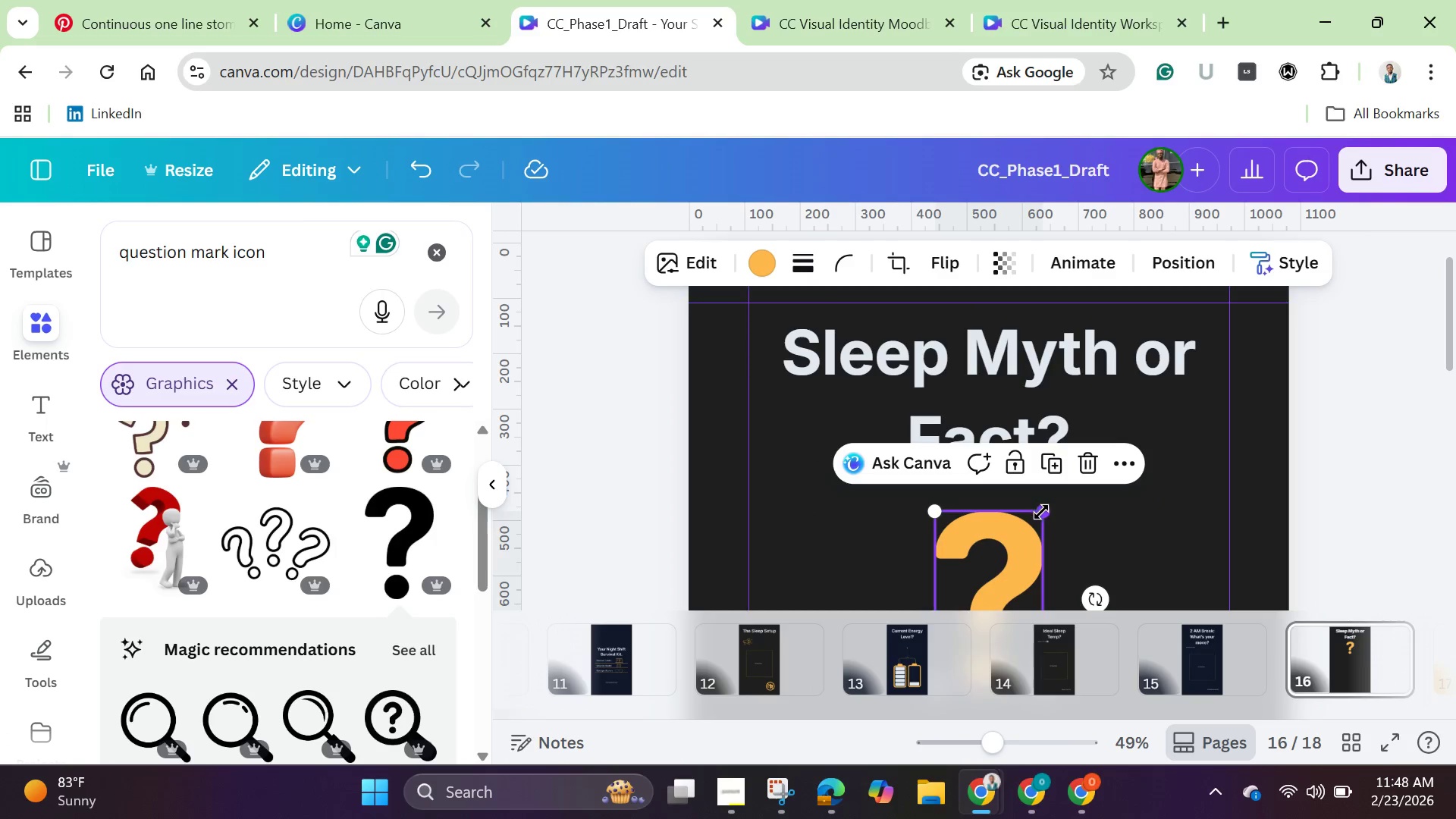 
left_click_drag(start_coordinate=[1041, 512], to_coordinate=[1029, 526])
 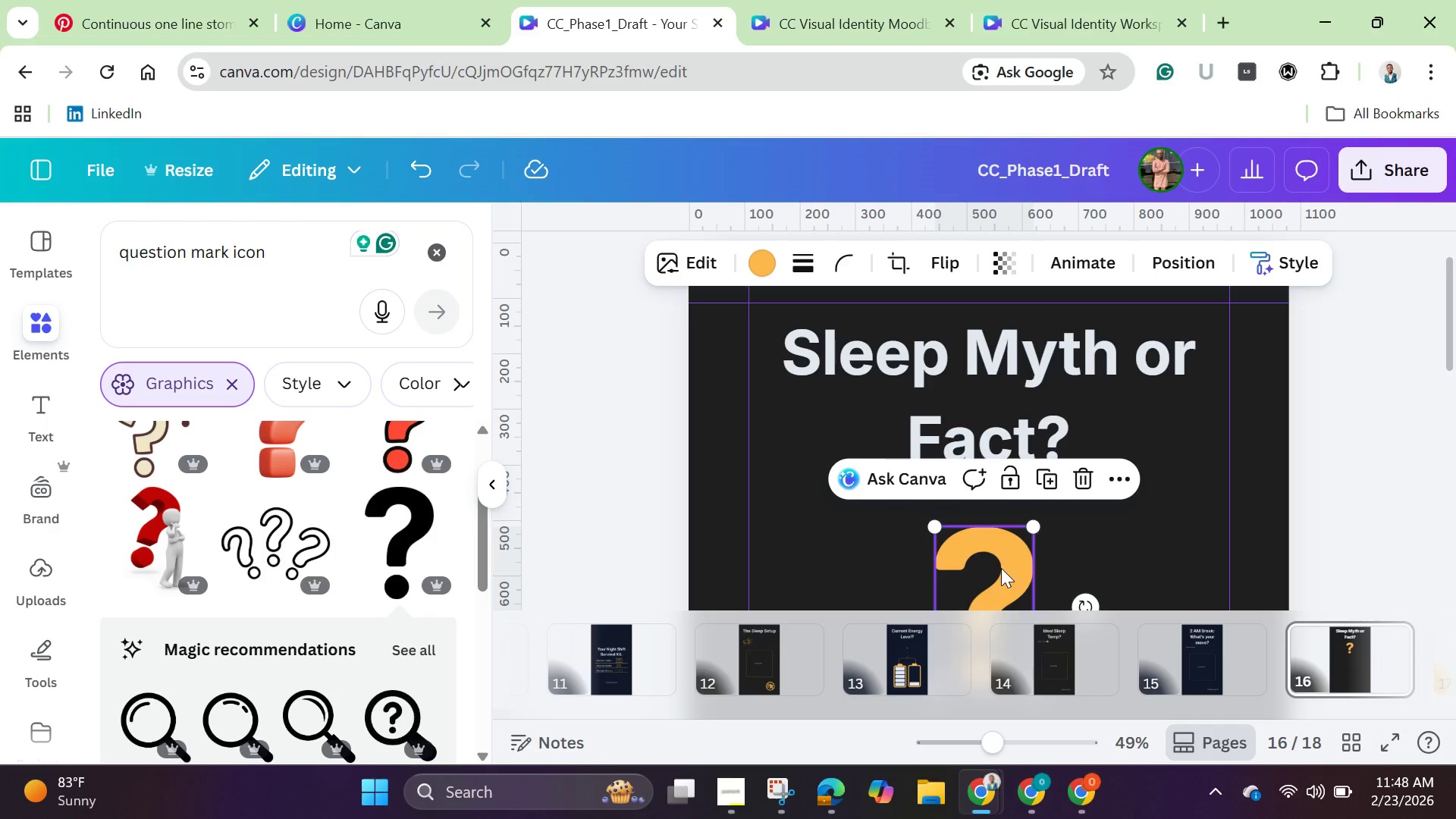 
left_click_drag(start_coordinate=[1003, 568], to_coordinate=[1009, 548])
 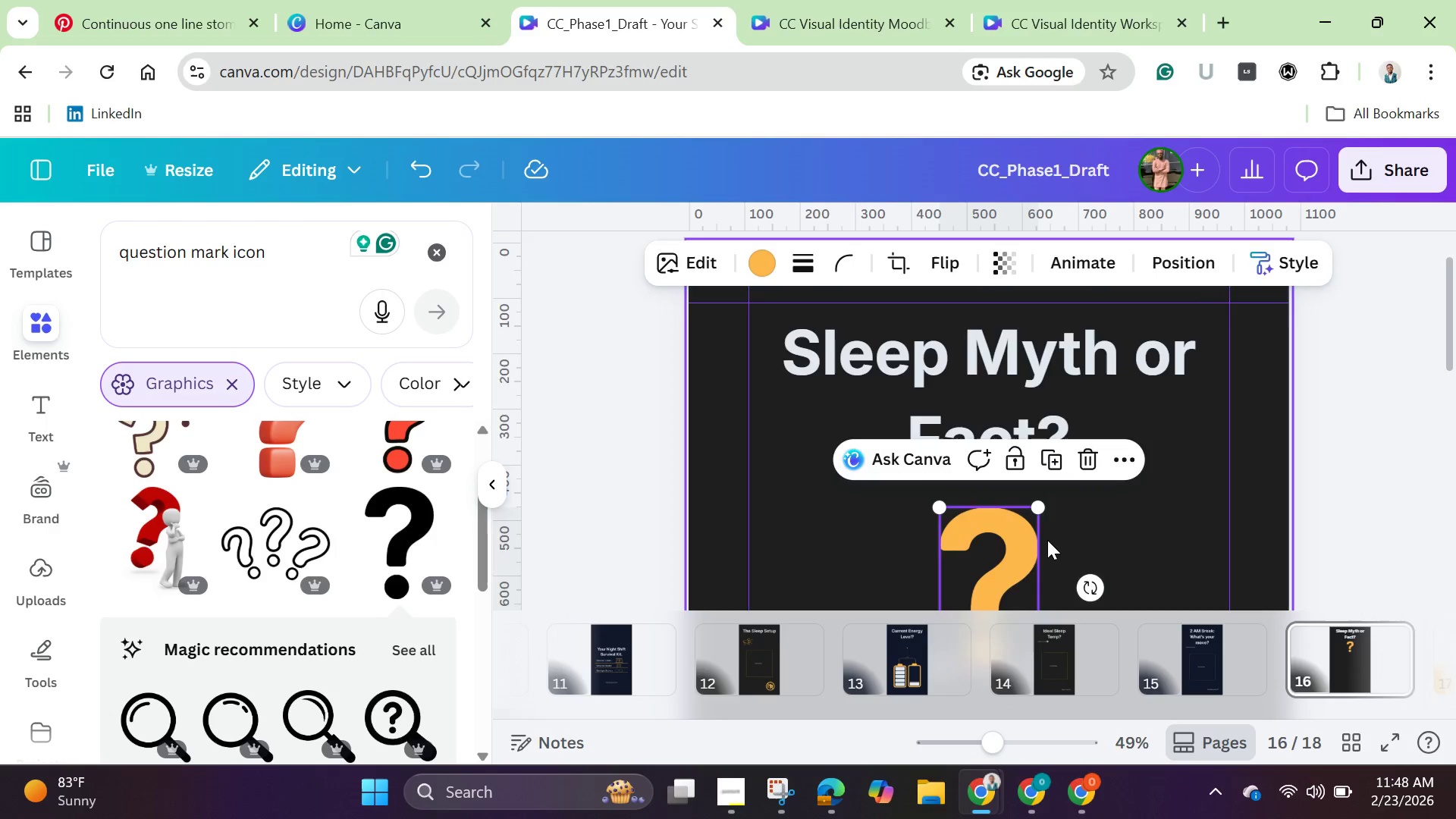 
scroll: coordinate [1047, 540], scroll_direction: down, amount: 2.0
 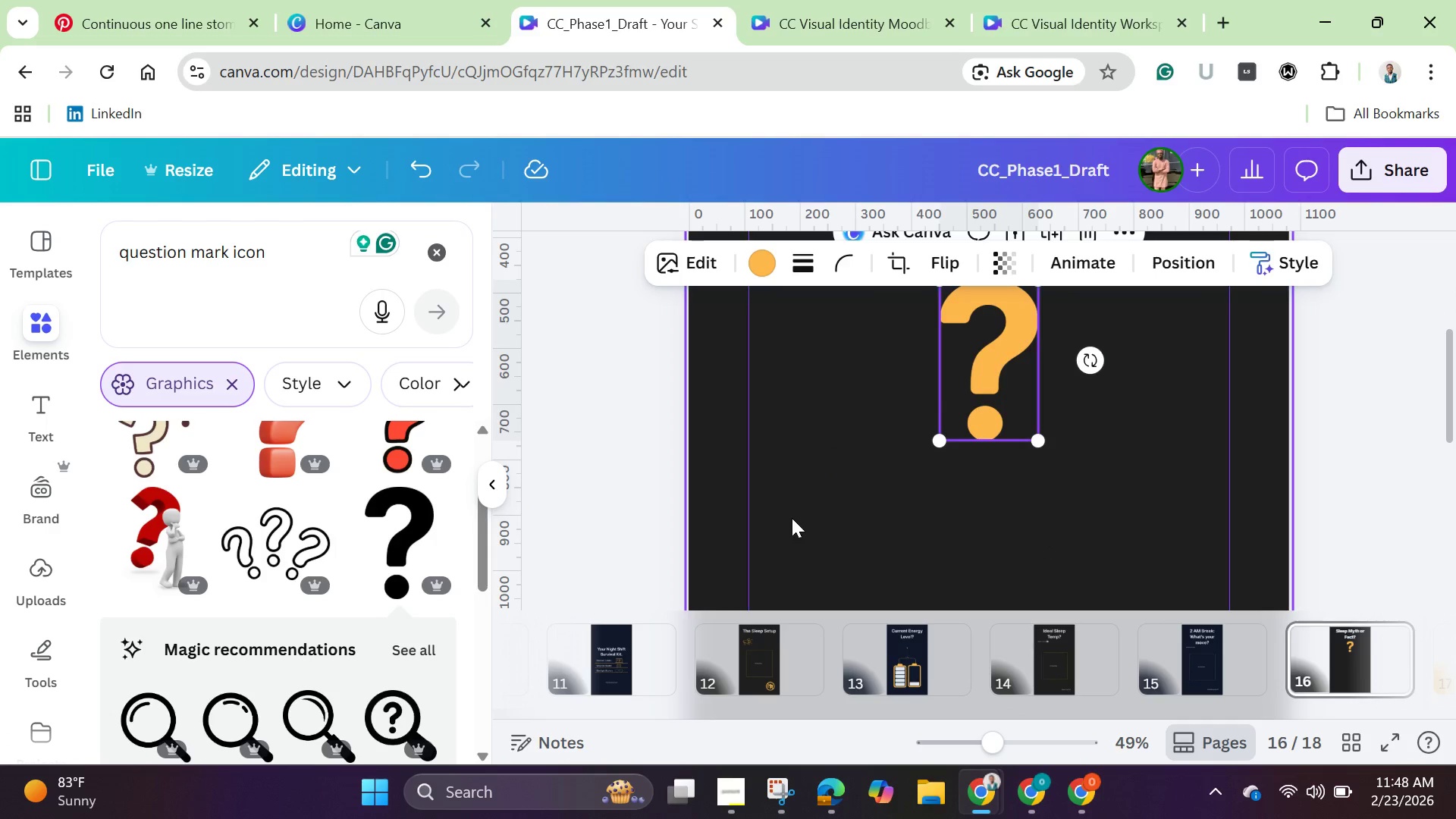 
left_click([792, 518])
 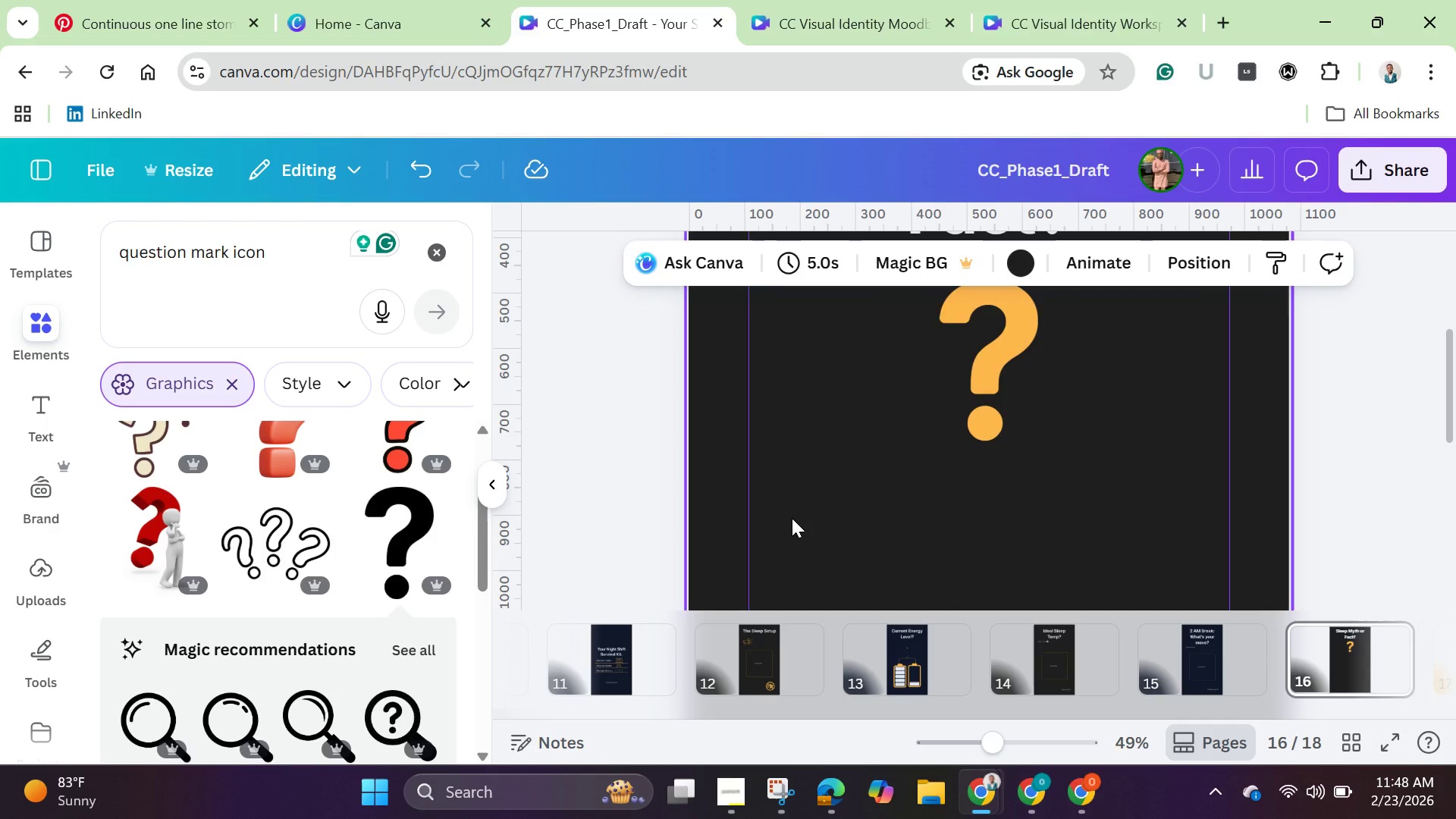 
key(Control+V)
 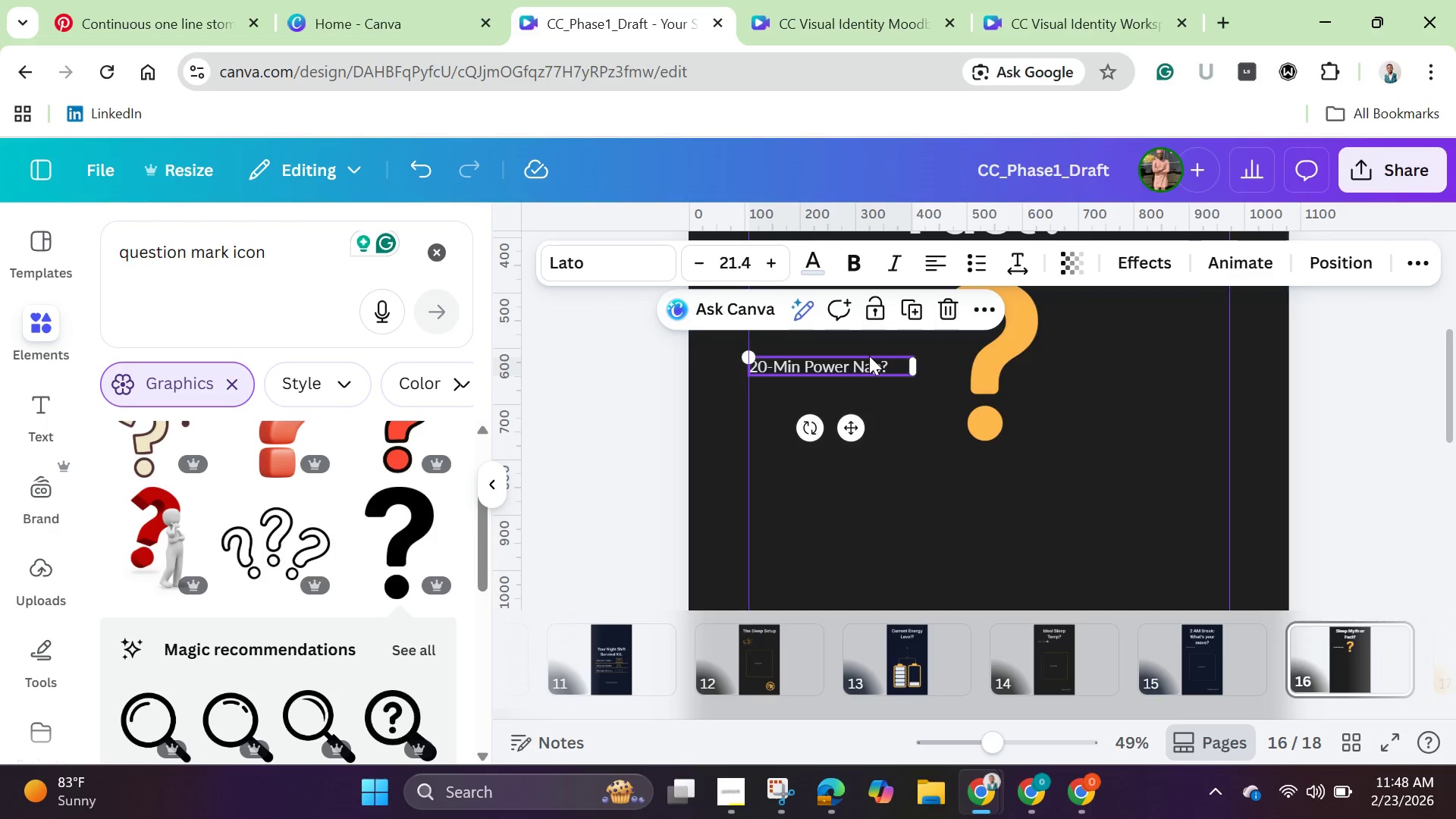 
left_click_drag(start_coordinate=[868, 359], to_coordinate=[873, 504])
 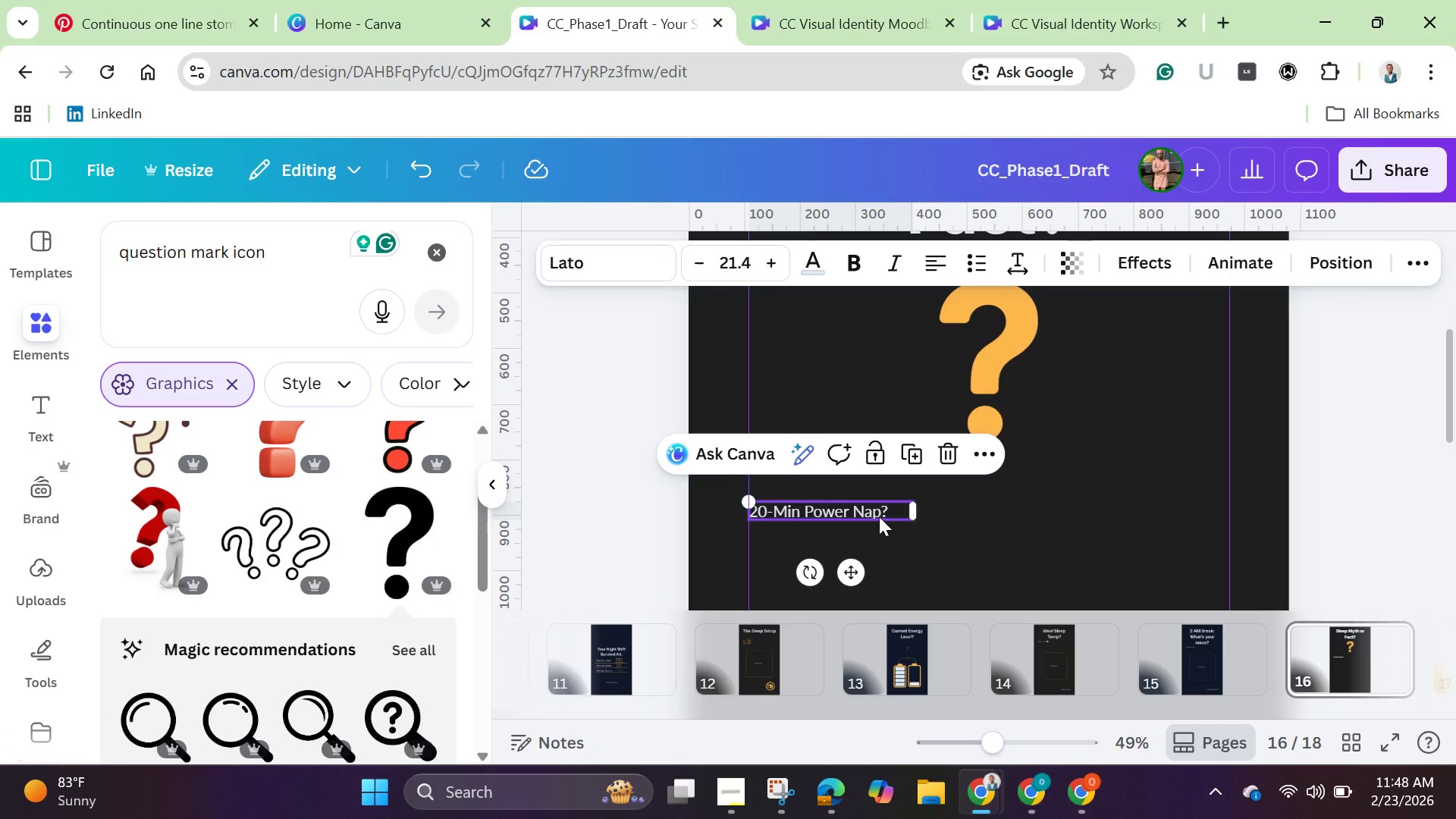 
left_click([879, 516])
 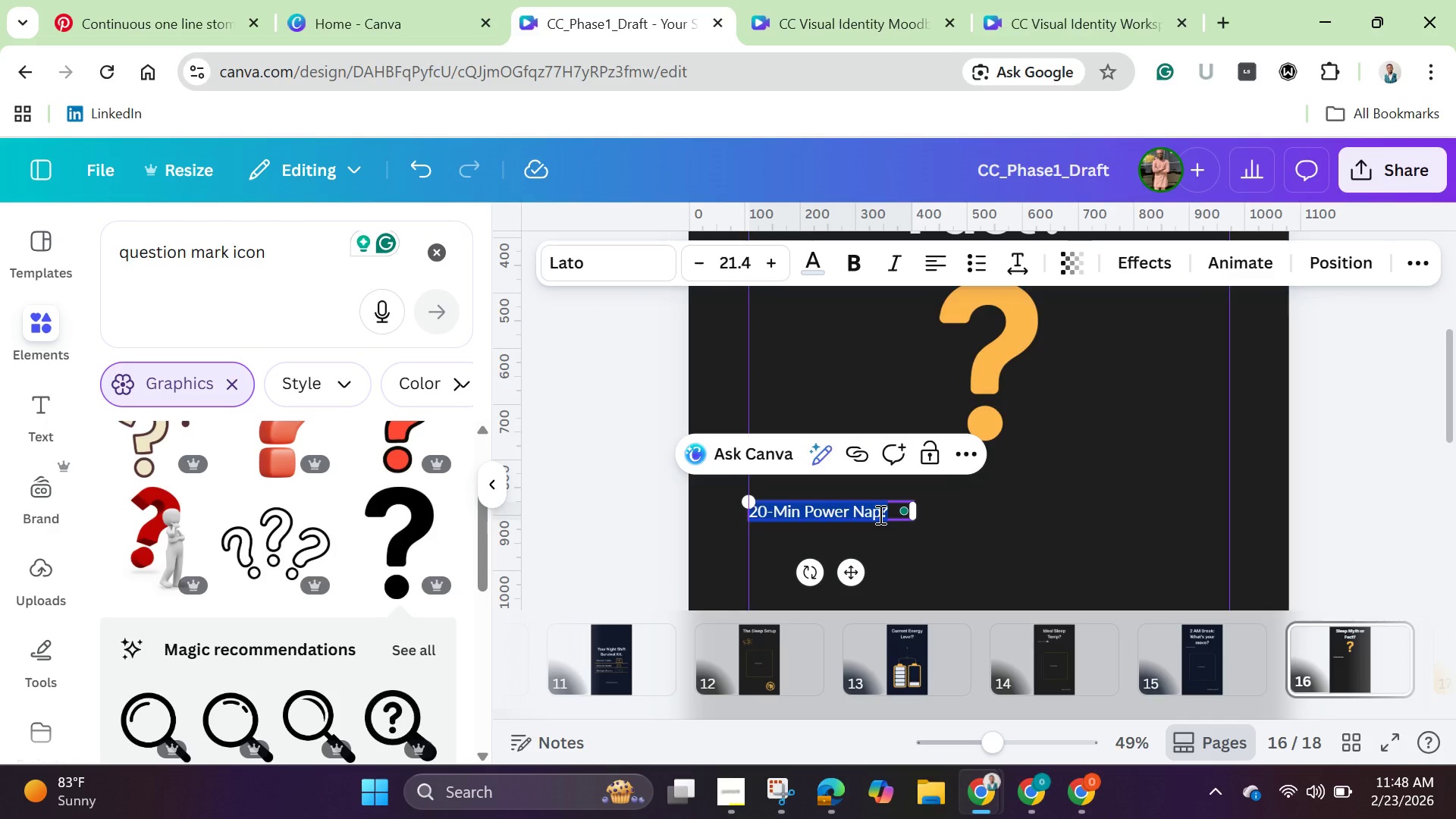 
key(Backspace)
type(T)
key(Backspace)
type(U)
key(Backspace)
type(You can catch up on lost sll)
key(Backspace)
type(eep t)
 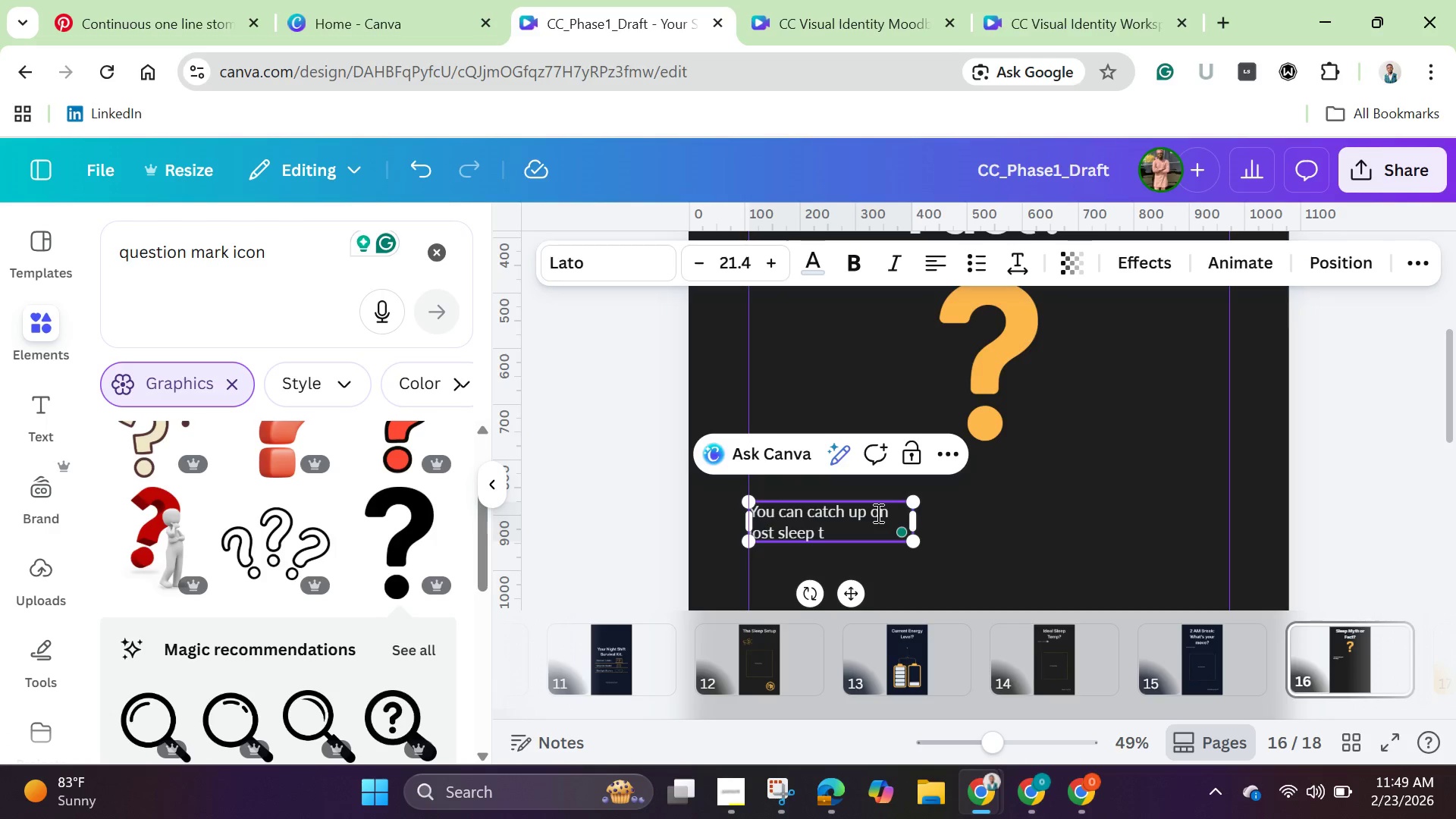 
wait(6.86)
 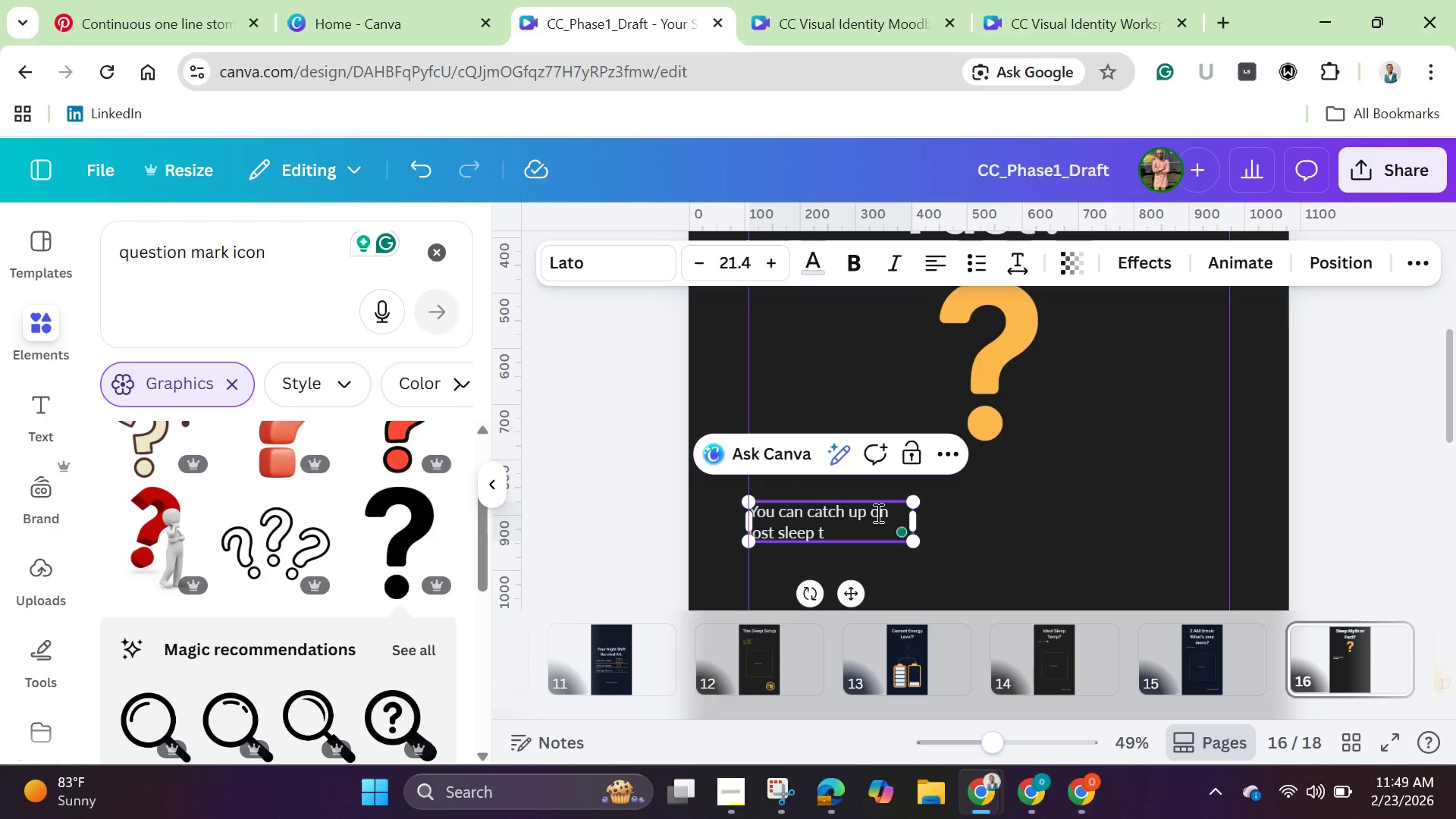 
key(Backspace)
type(during )
 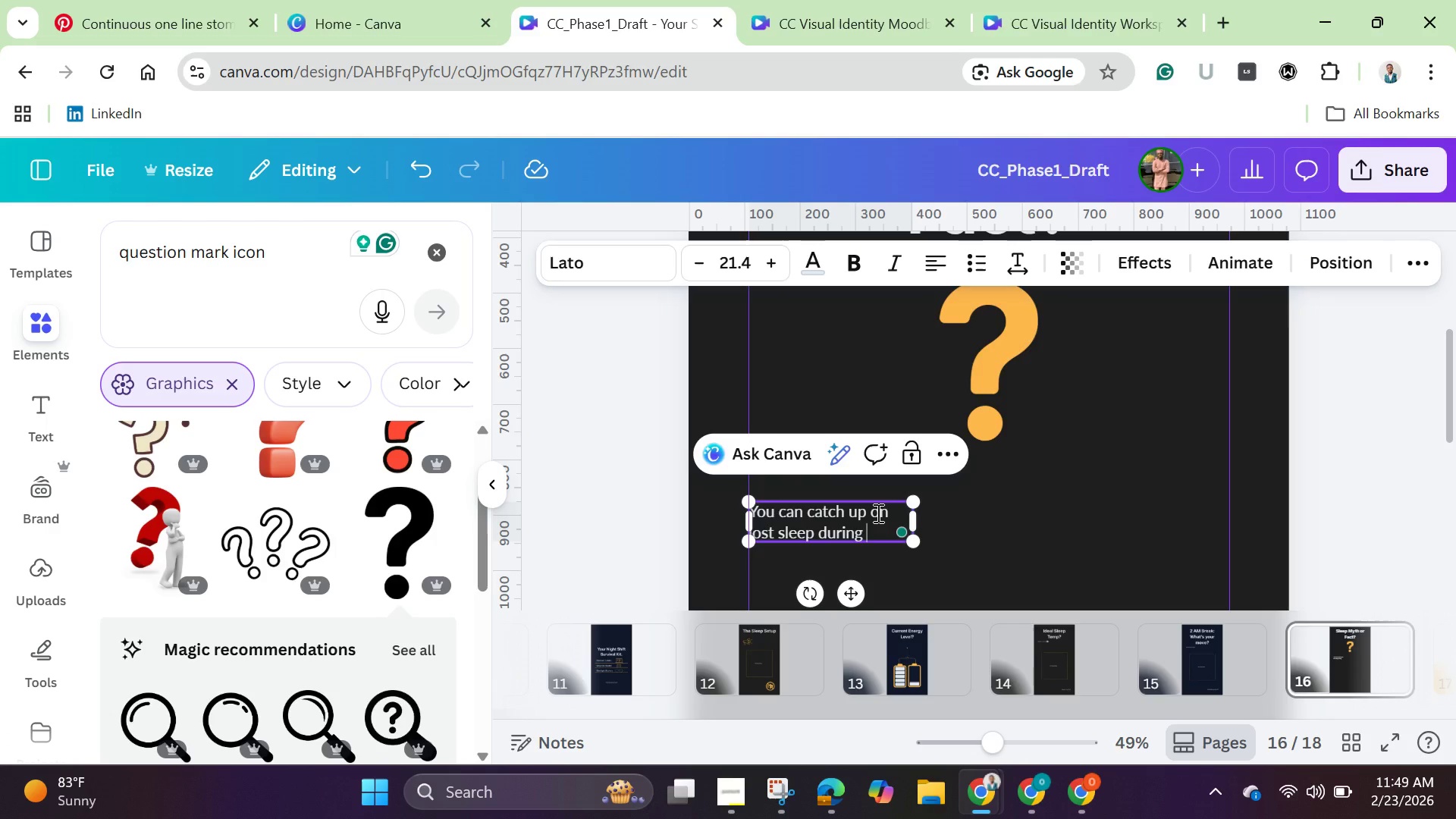 
type(your dau)
key(Backspace)
type(ys off)
 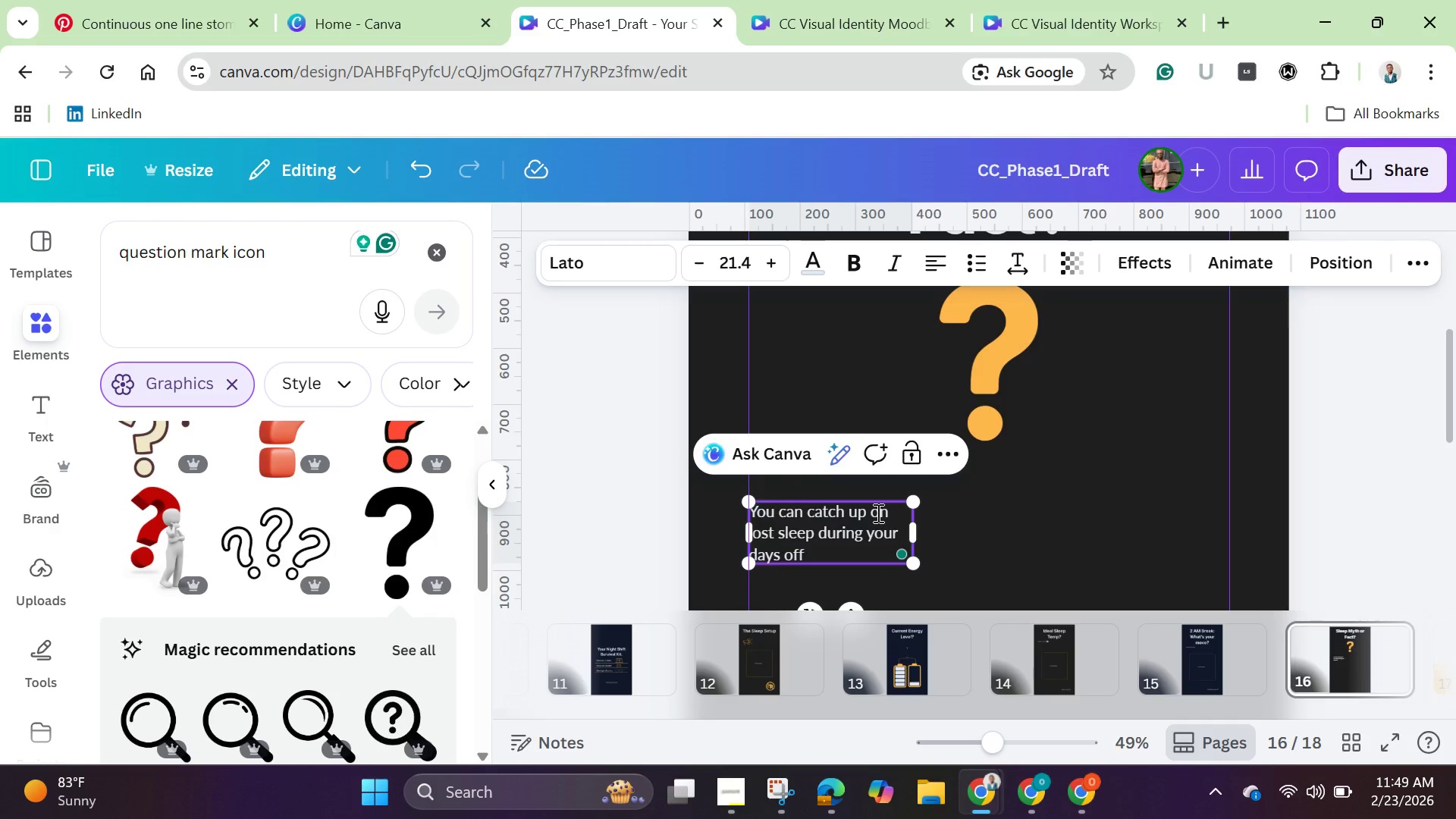 
wait(5.14)
 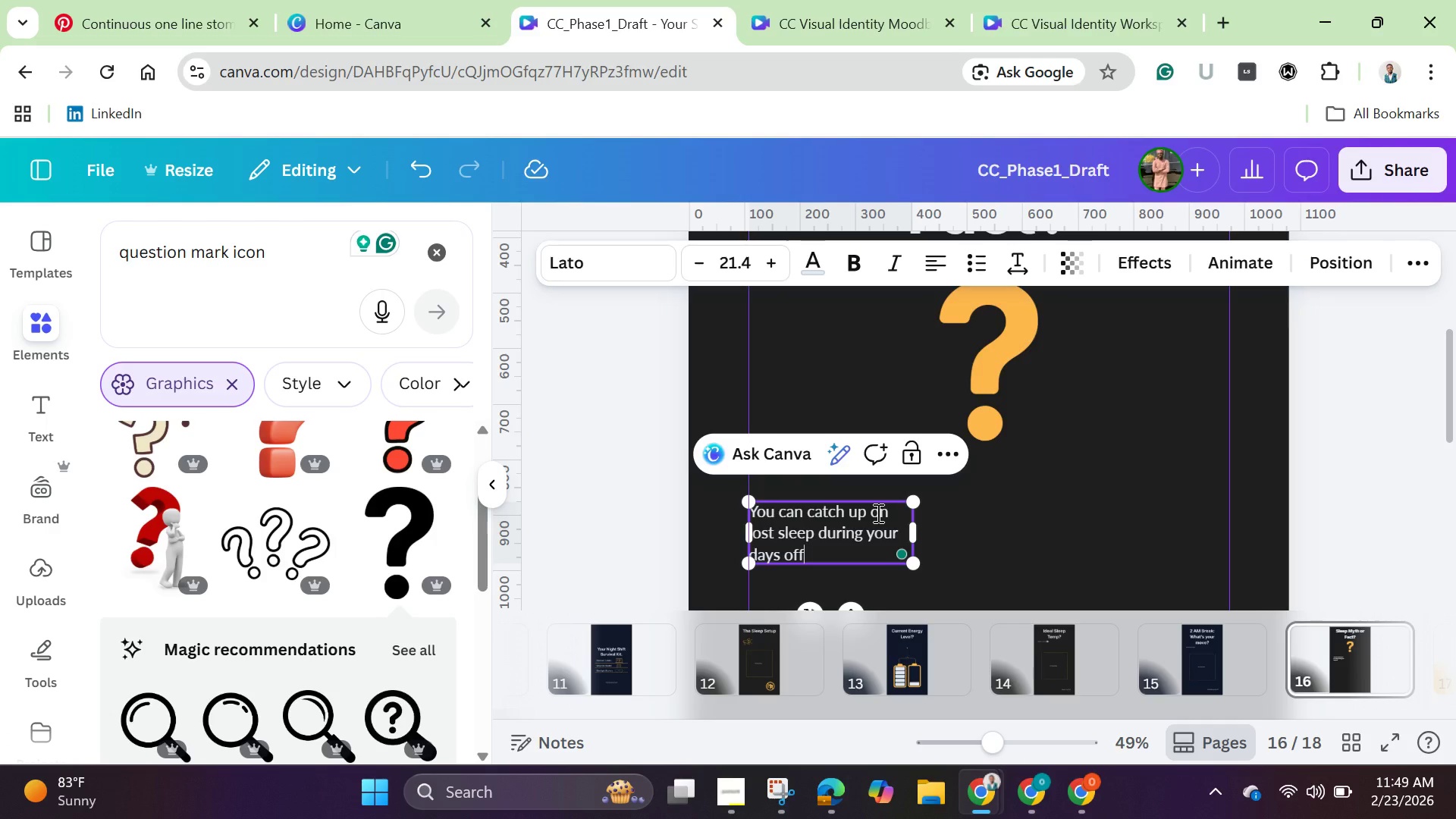 
key(Period)
 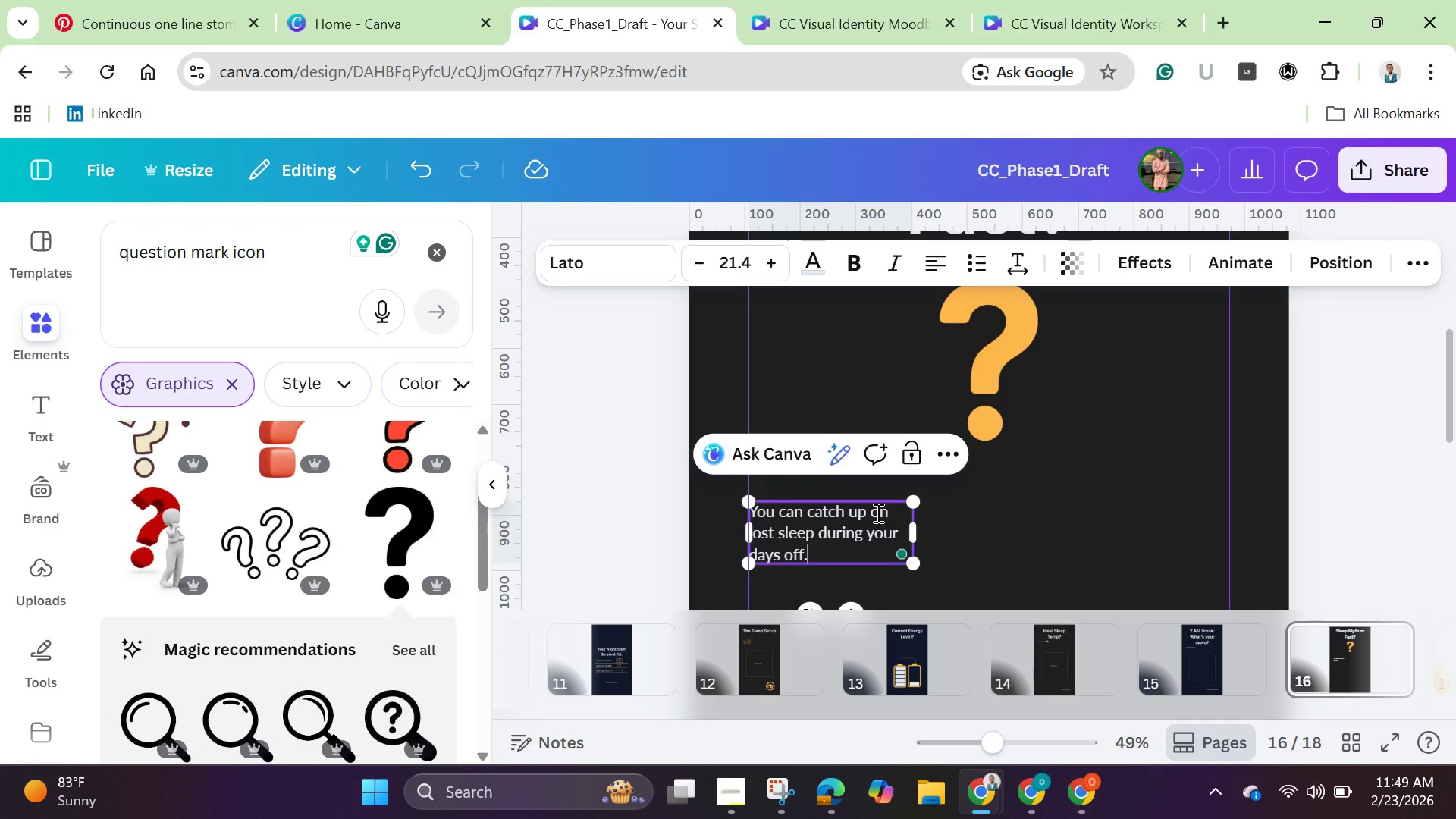 
key(Space)
 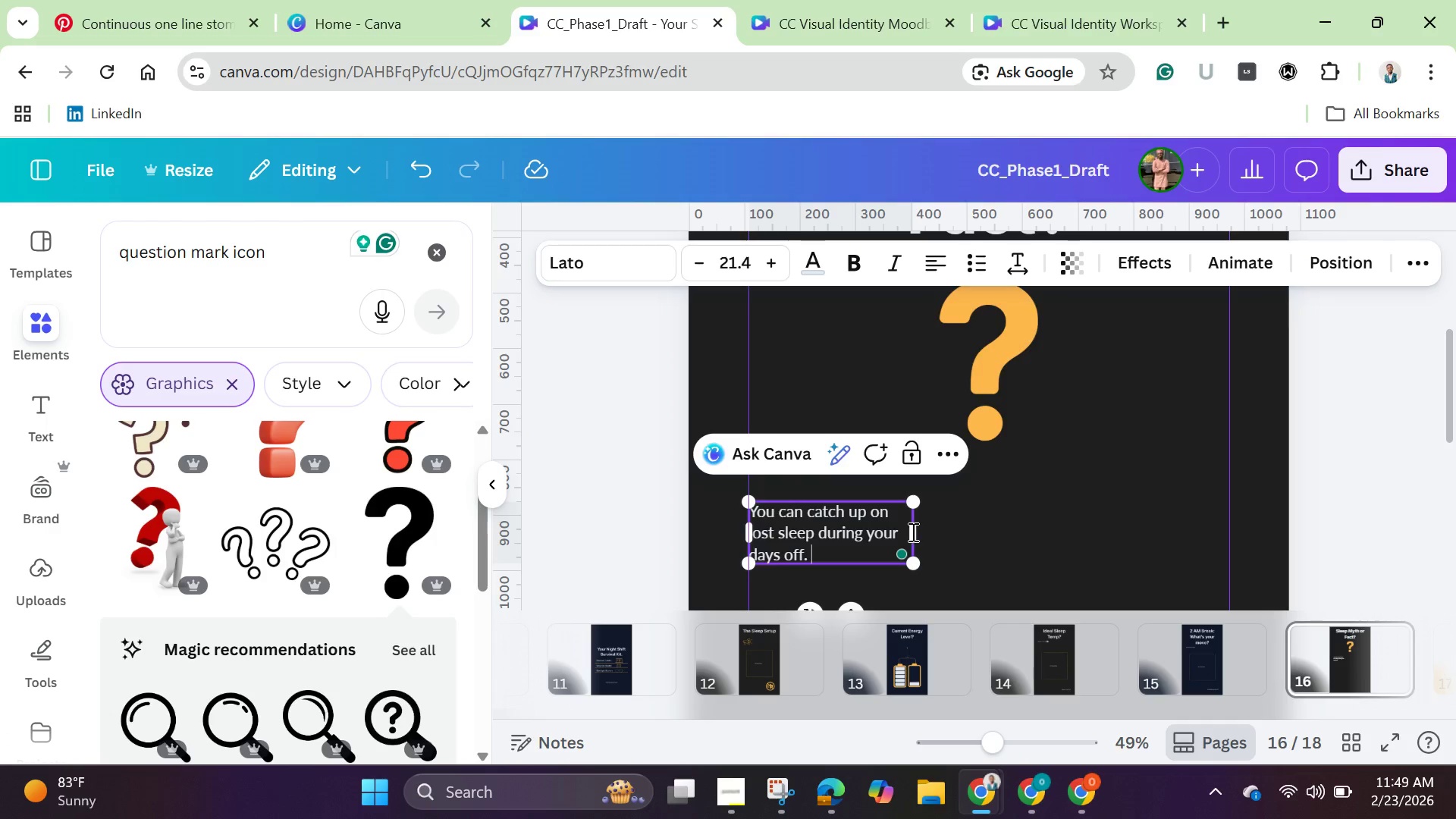 
left_click_drag(start_coordinate=[918, 533], to_coordinate=[1191, 560])
 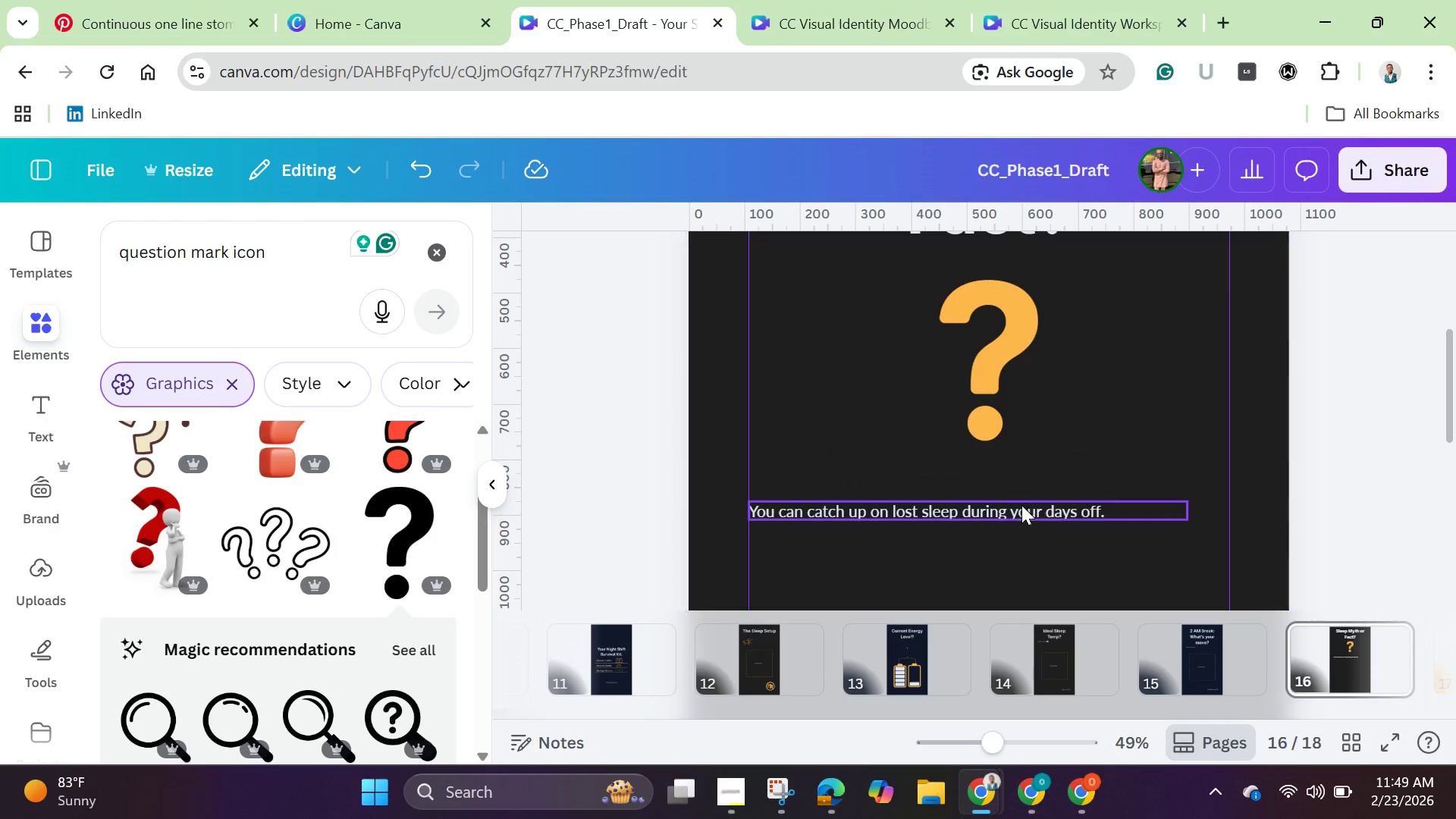 
left_click_drag(start_coordinate=[1013, 512], to_coordinate=[1033, 474])
 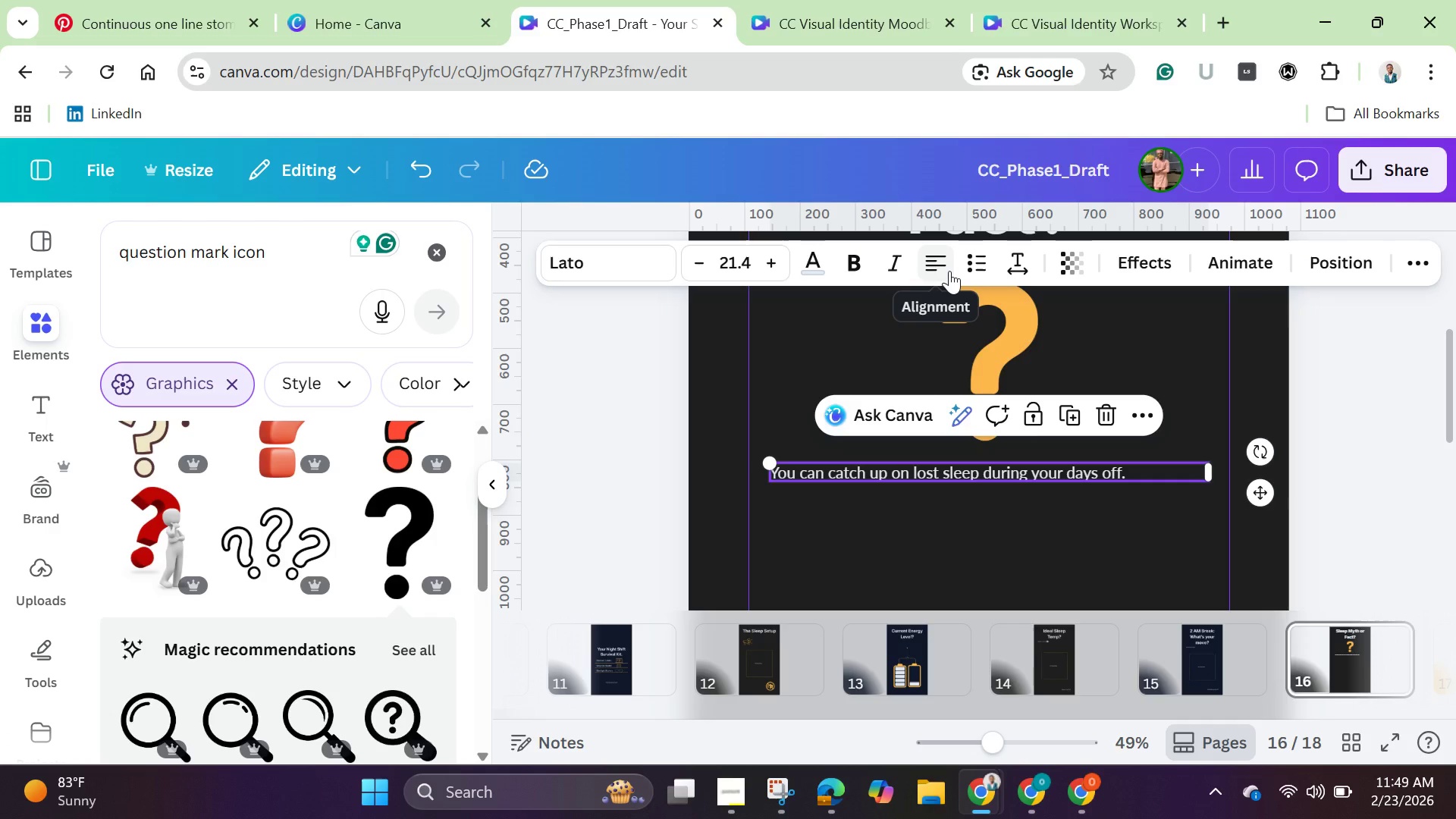 
left_click([949, 271])
 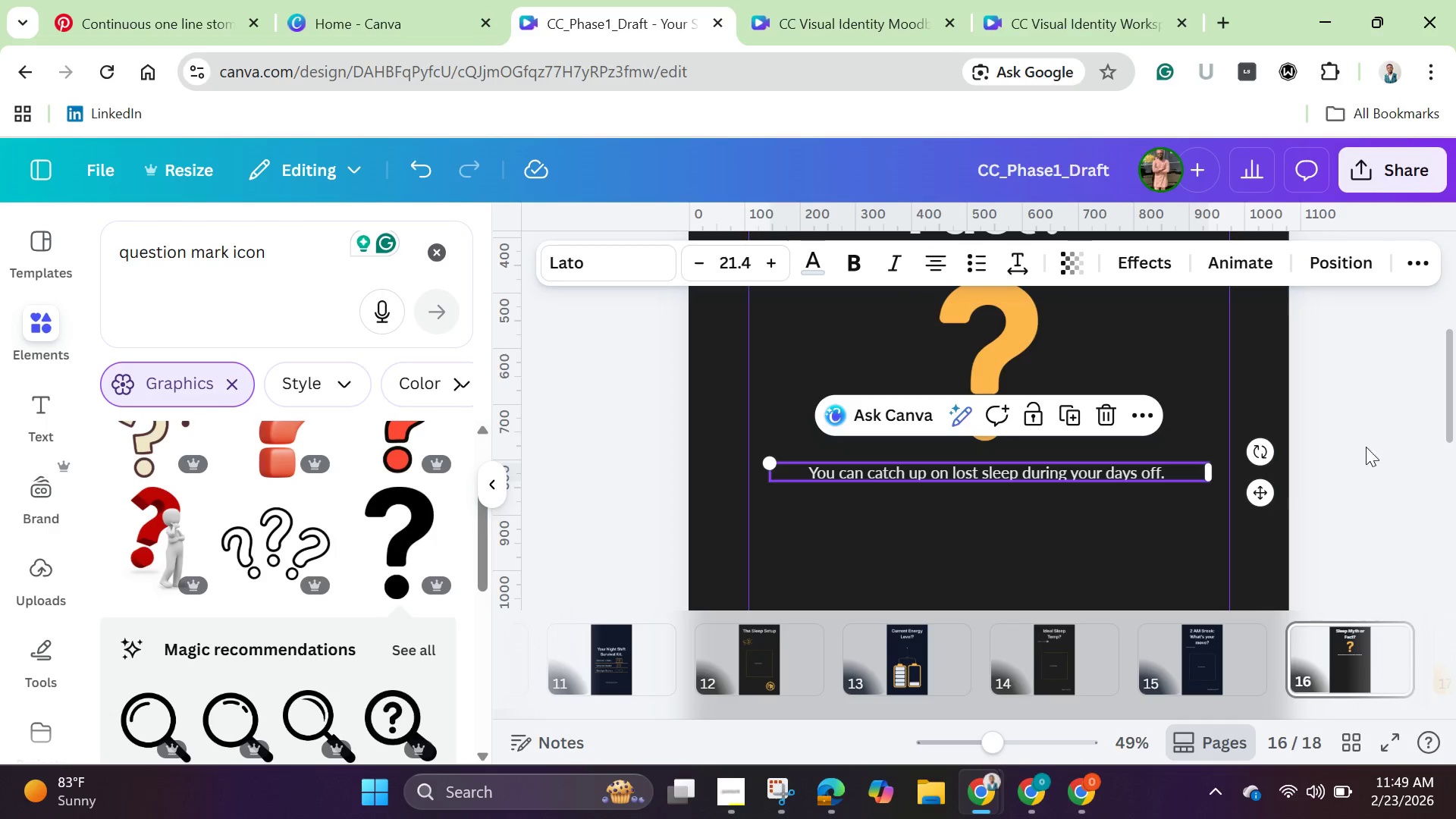 
left_click([1366, 447])
 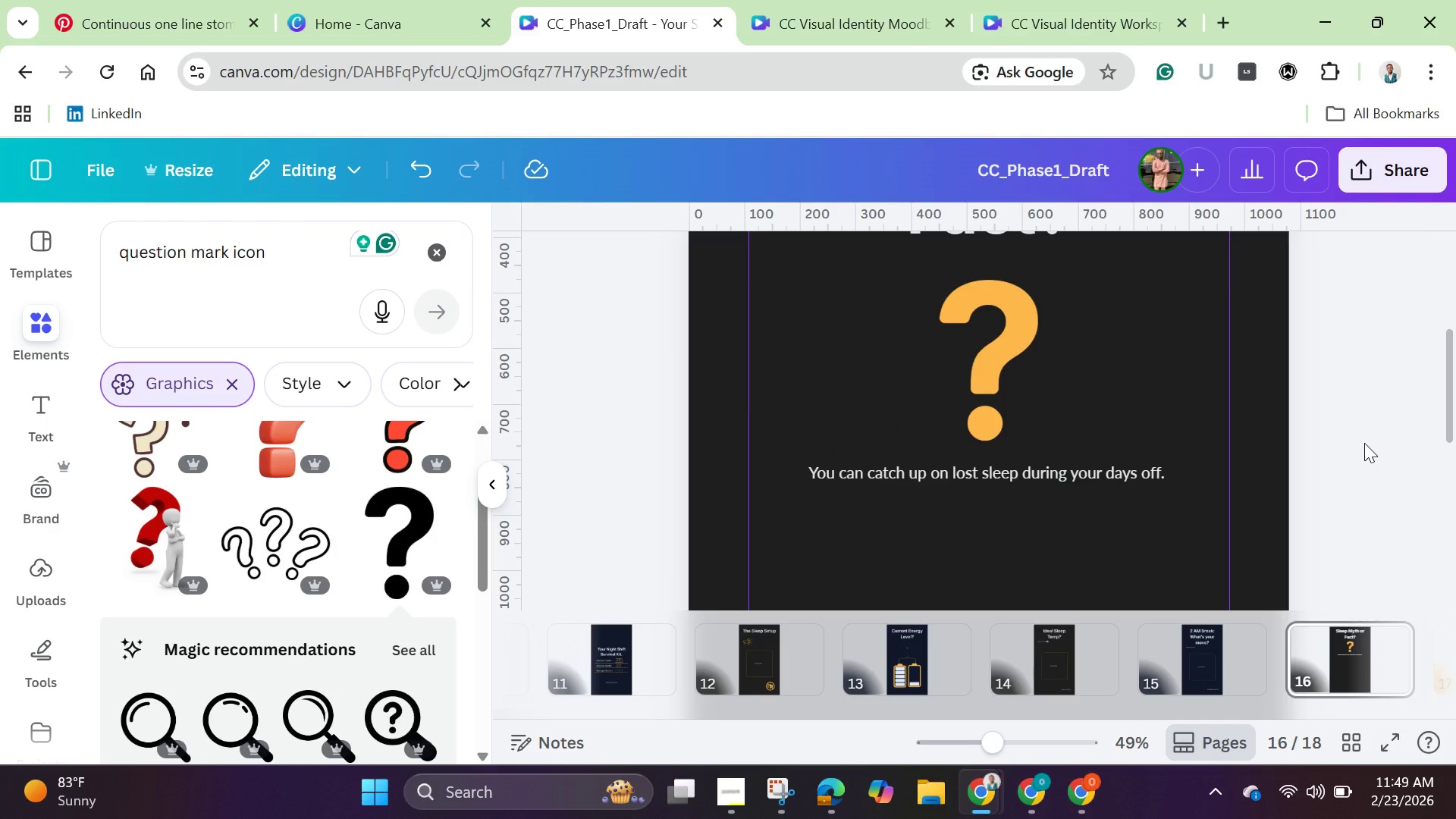 
scroll: coordinate [1364, 443], scroll_direction: up, amount: 1.0
 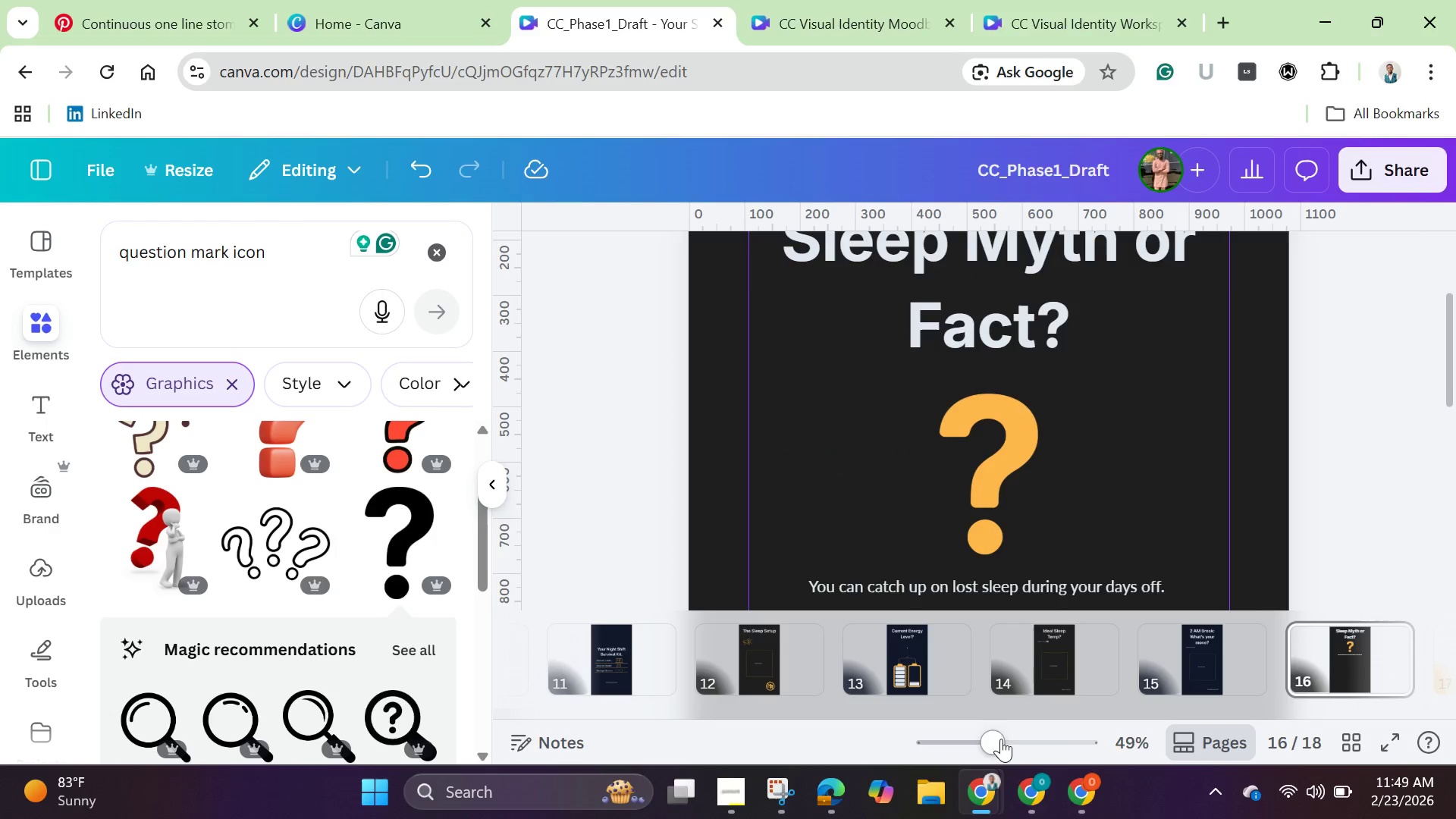 
left_click_drag(start_coordinate=[988, 739], to_coordinate=[934, 730])
 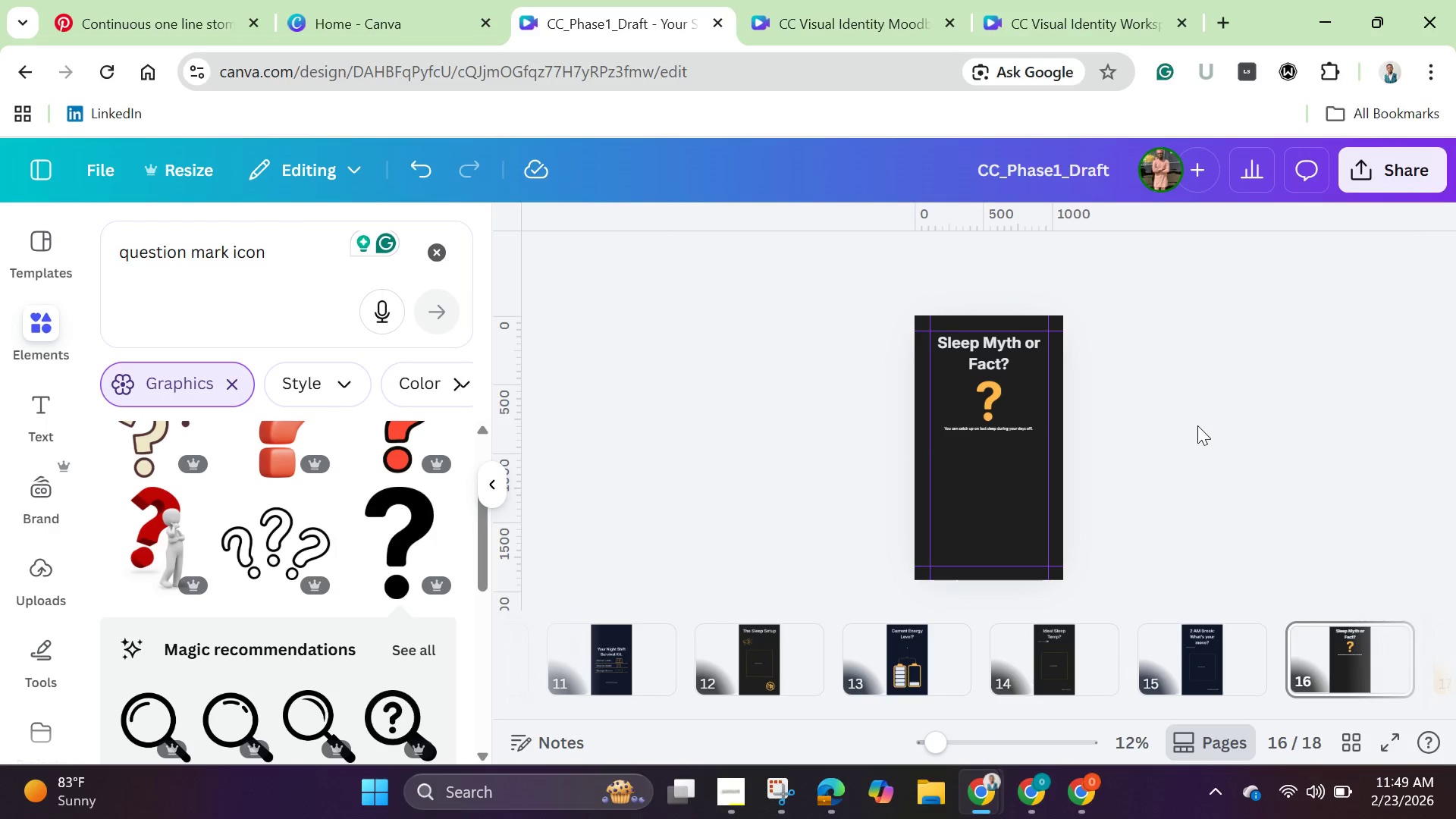 
left_click([1197, 425])
 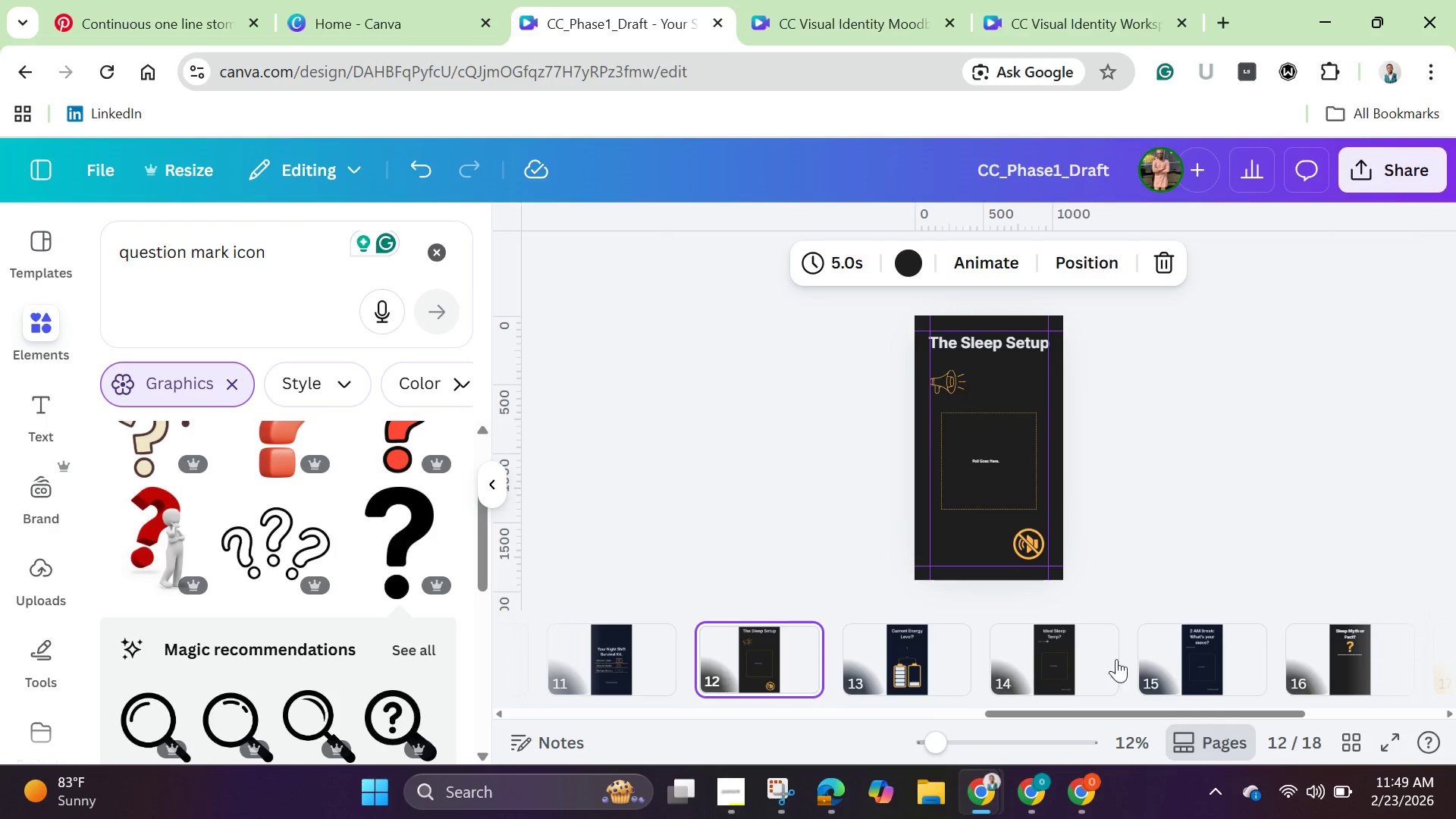 
left_click([1197, 659])
 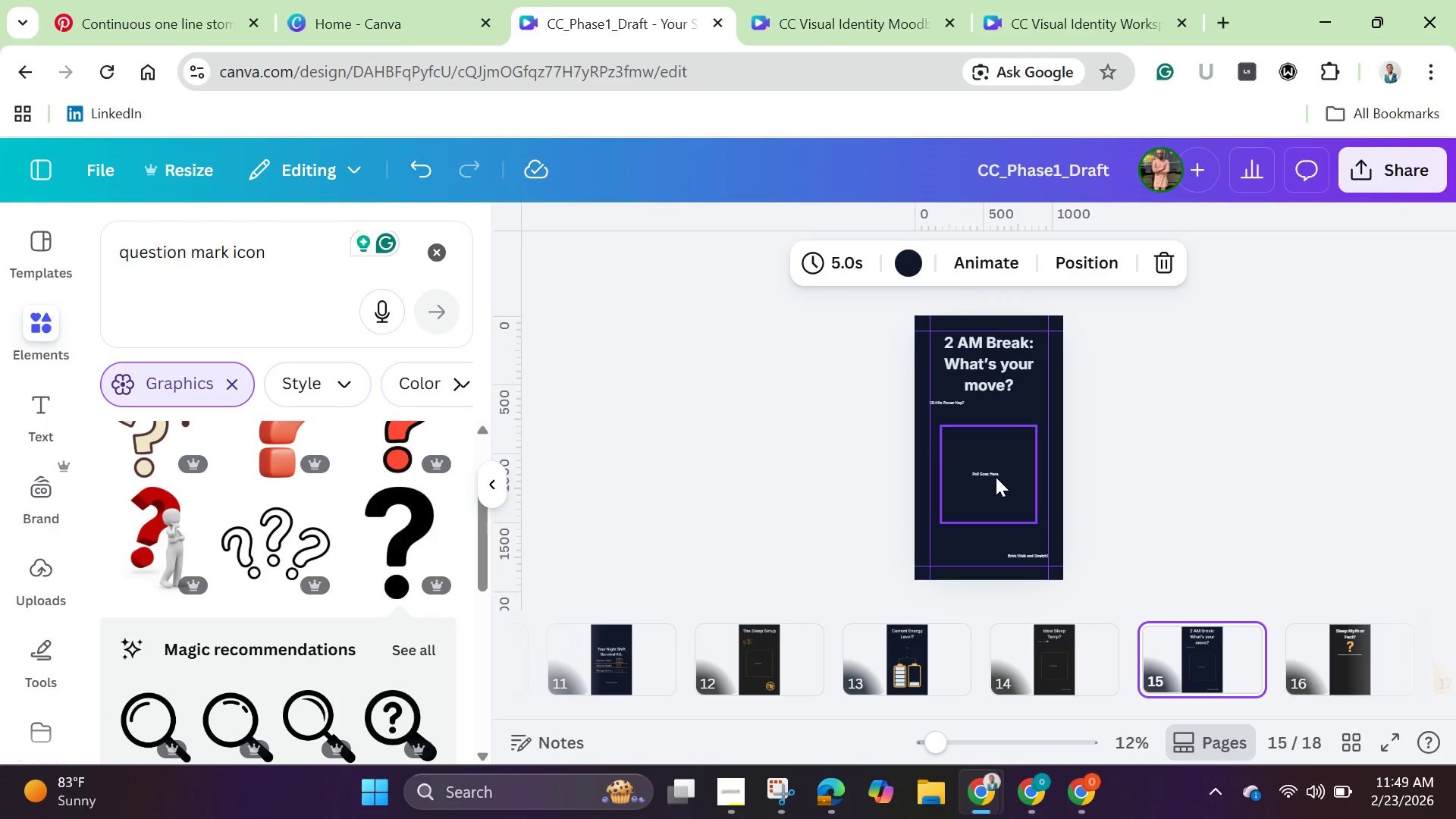 
left_click([993, 474])
 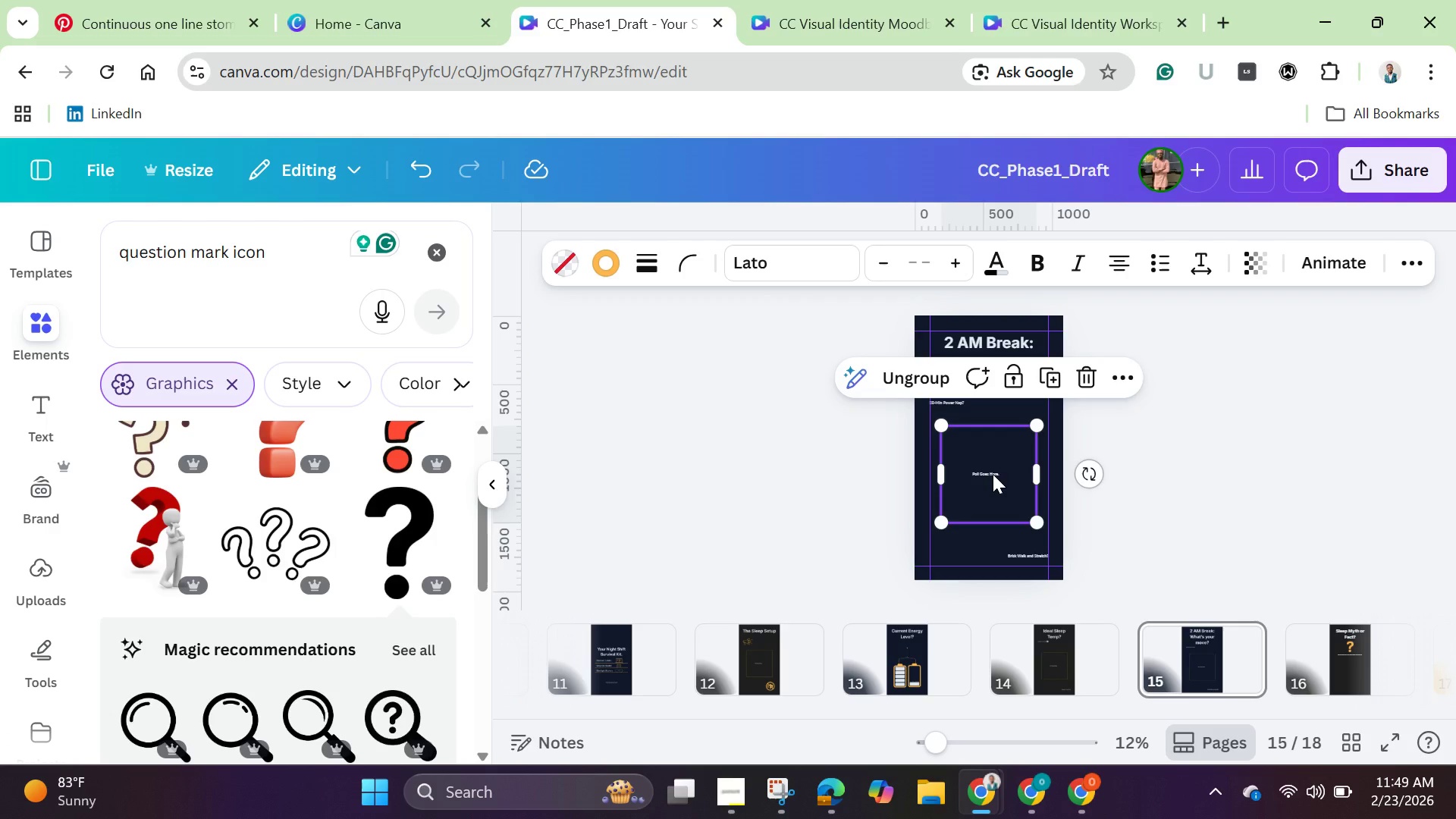 
hold_key(key=ShiftLeft, duration=0.91)
 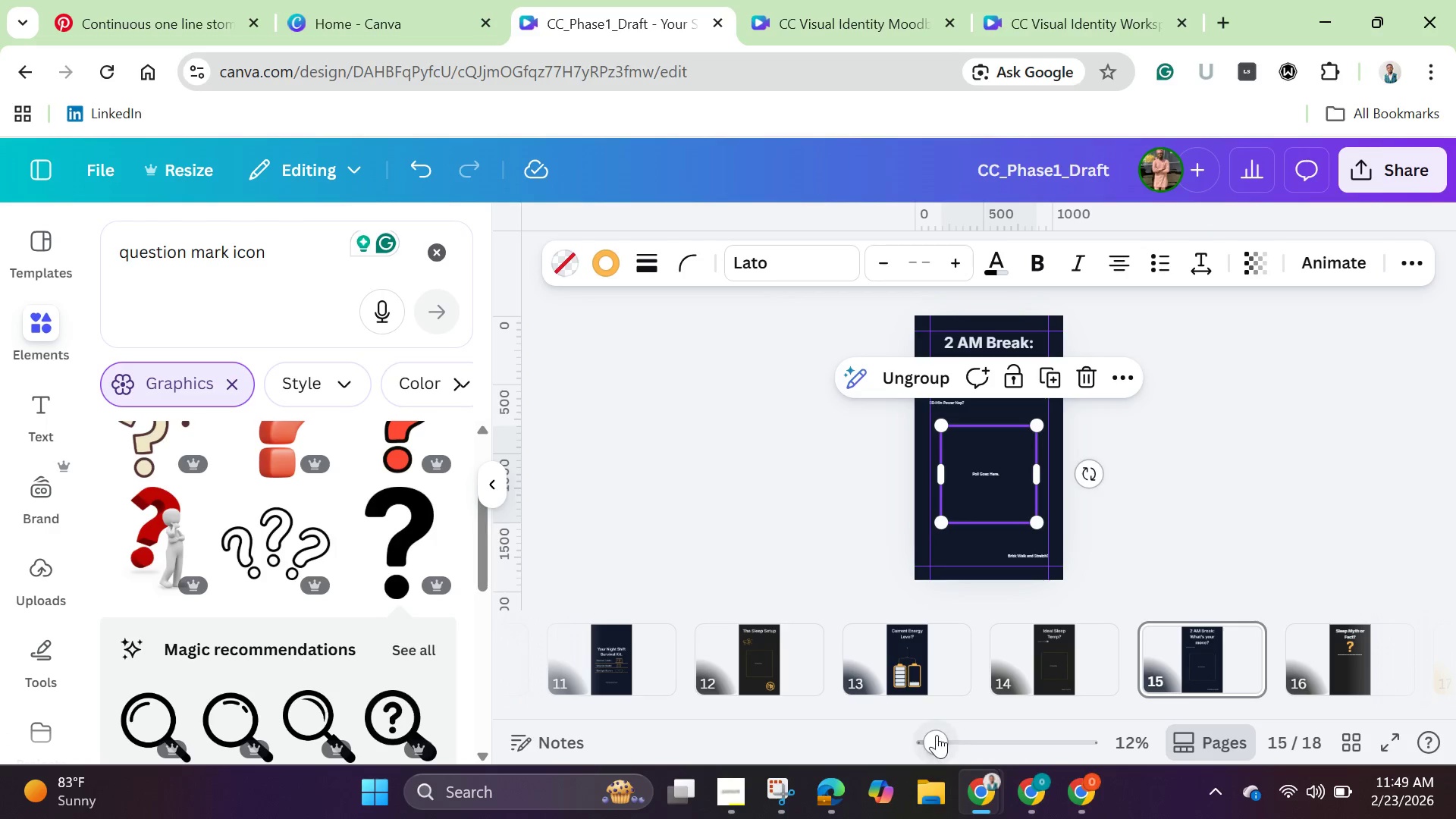 
left_click_drag(start_coordinate=[934, 735], to_coordinate=[971, 748])
 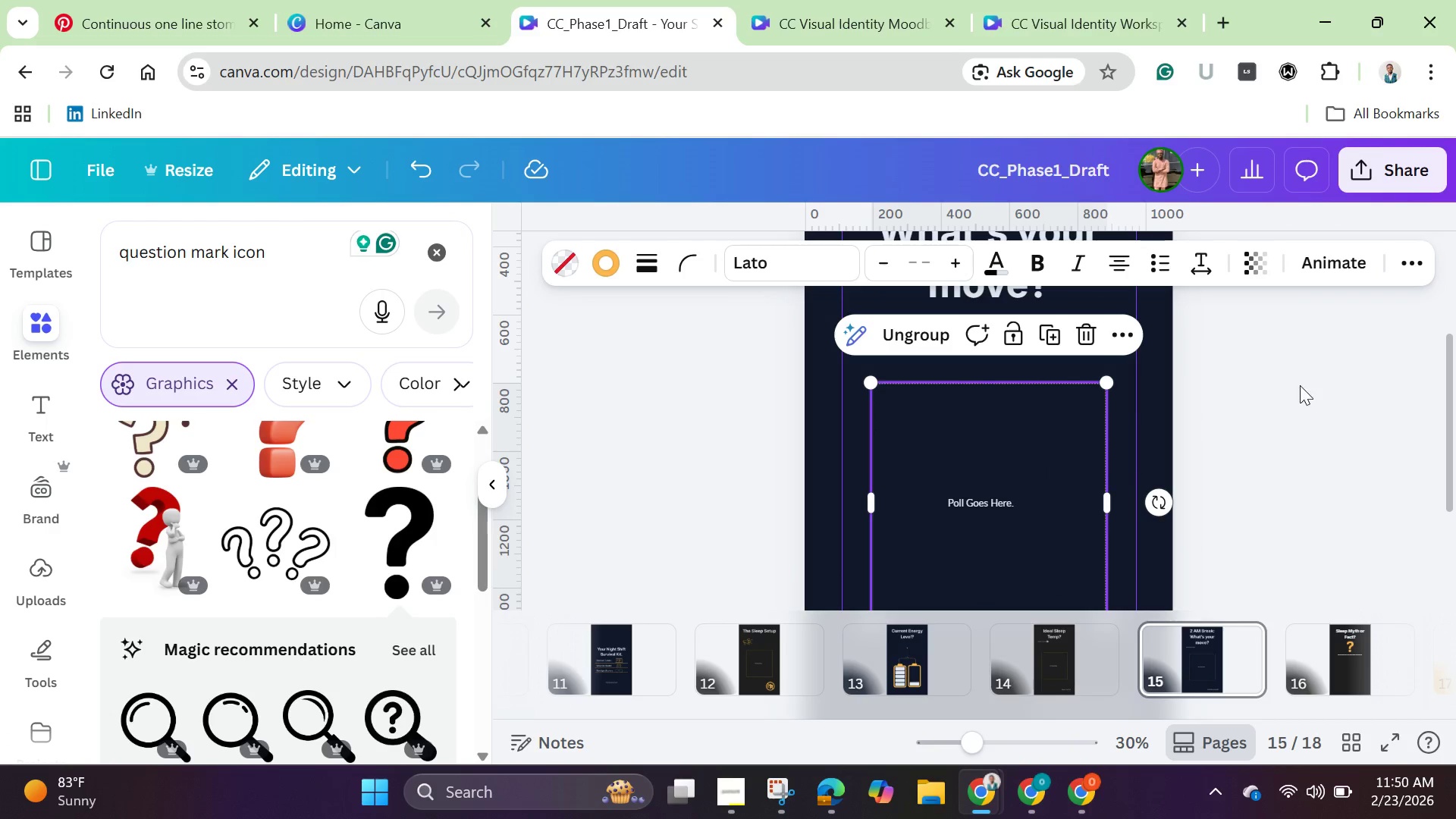 
left_click([1307, 380])
 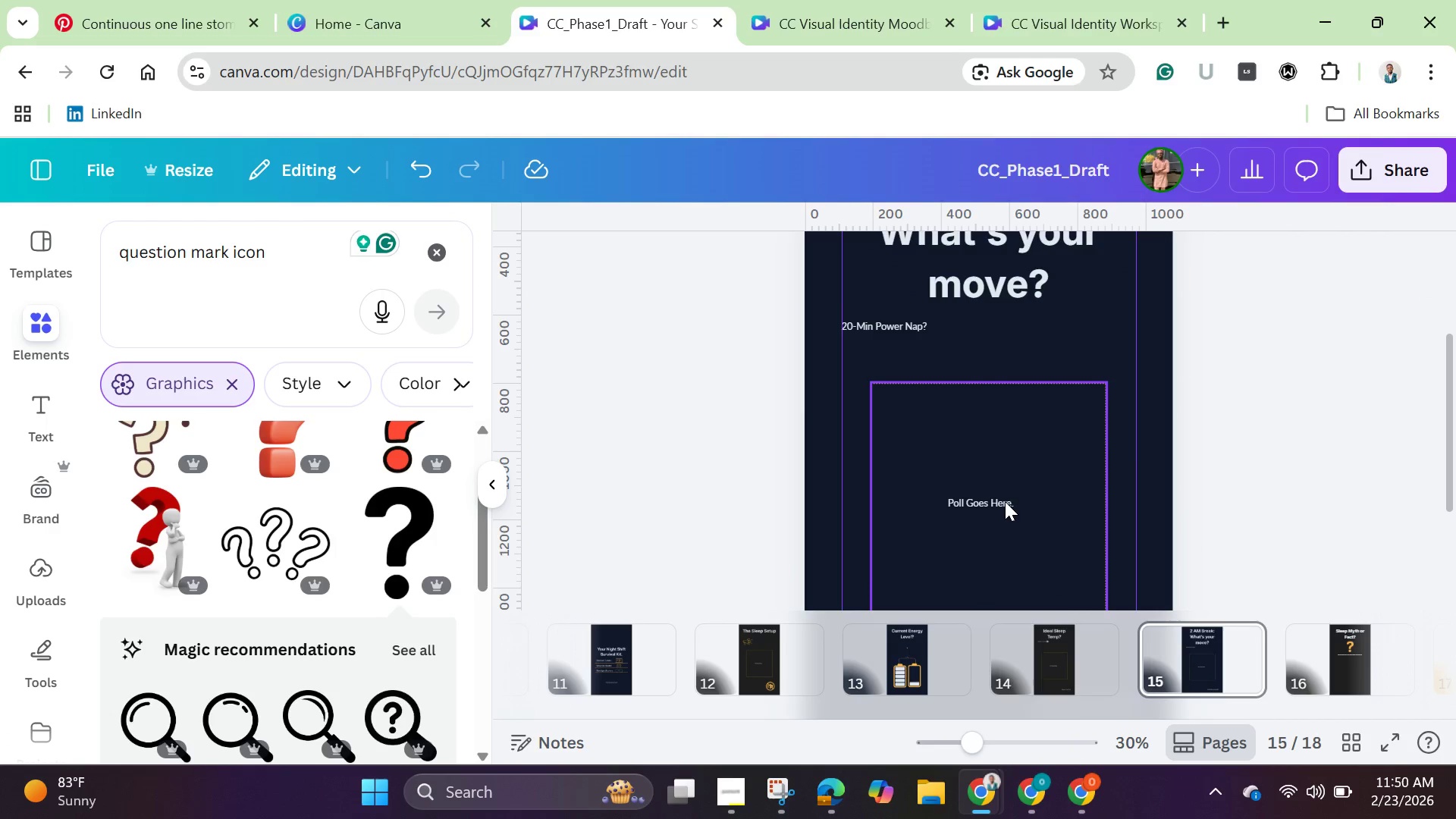 
left_click([1004, 501])
 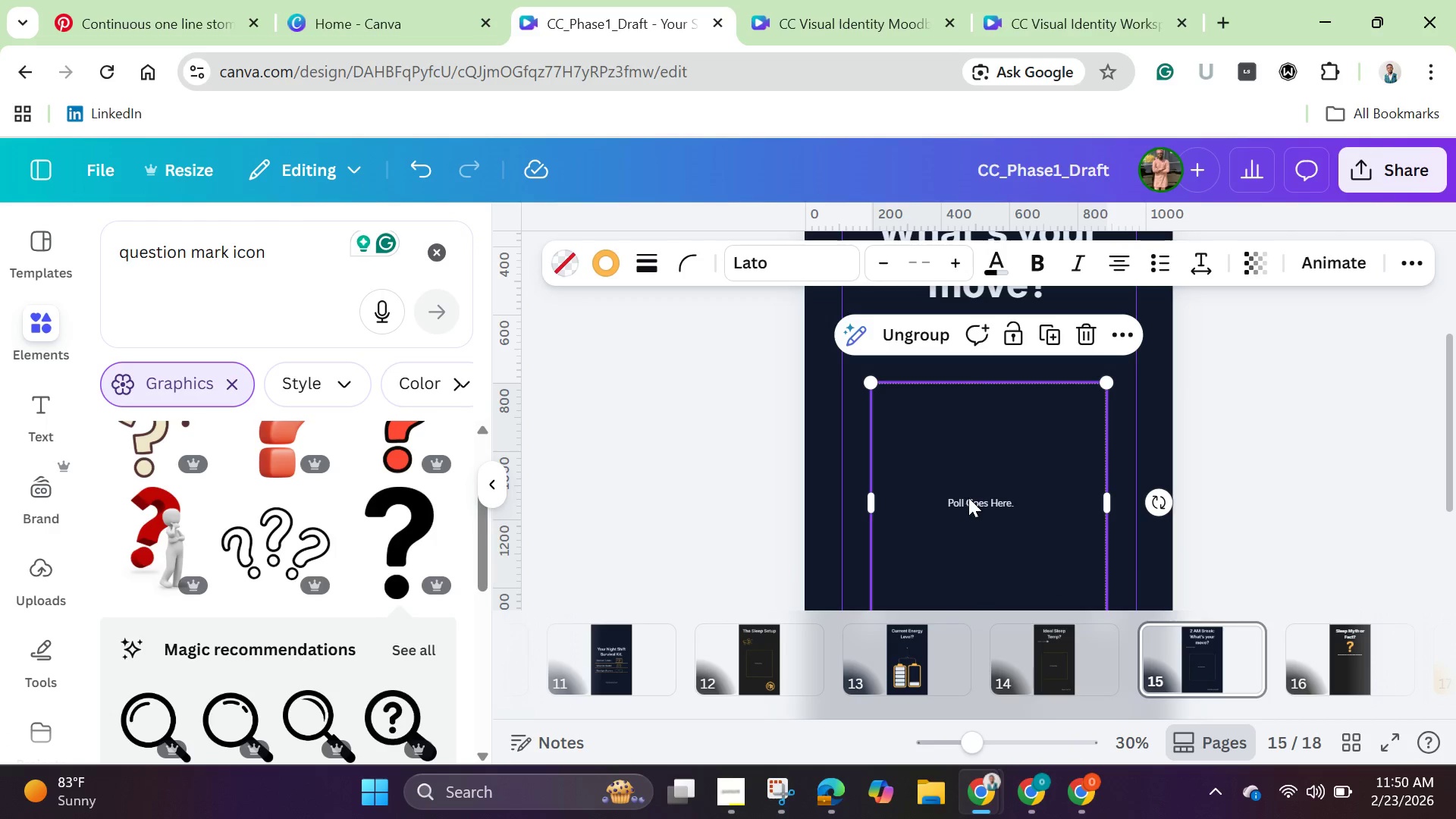 
hold_key(key=ShiftLeft, duration=0.81)
 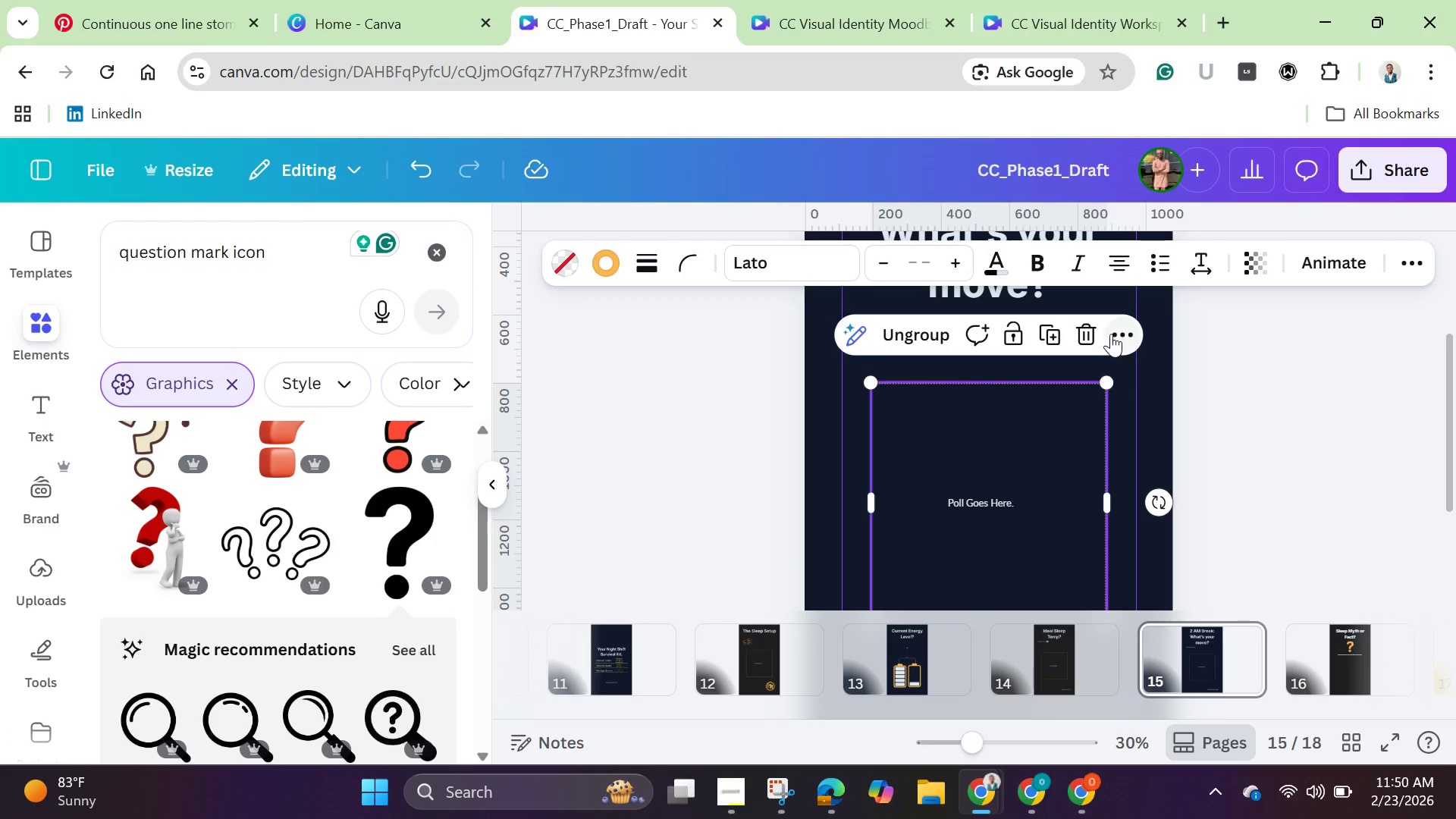 
left_click([1111, 334])
 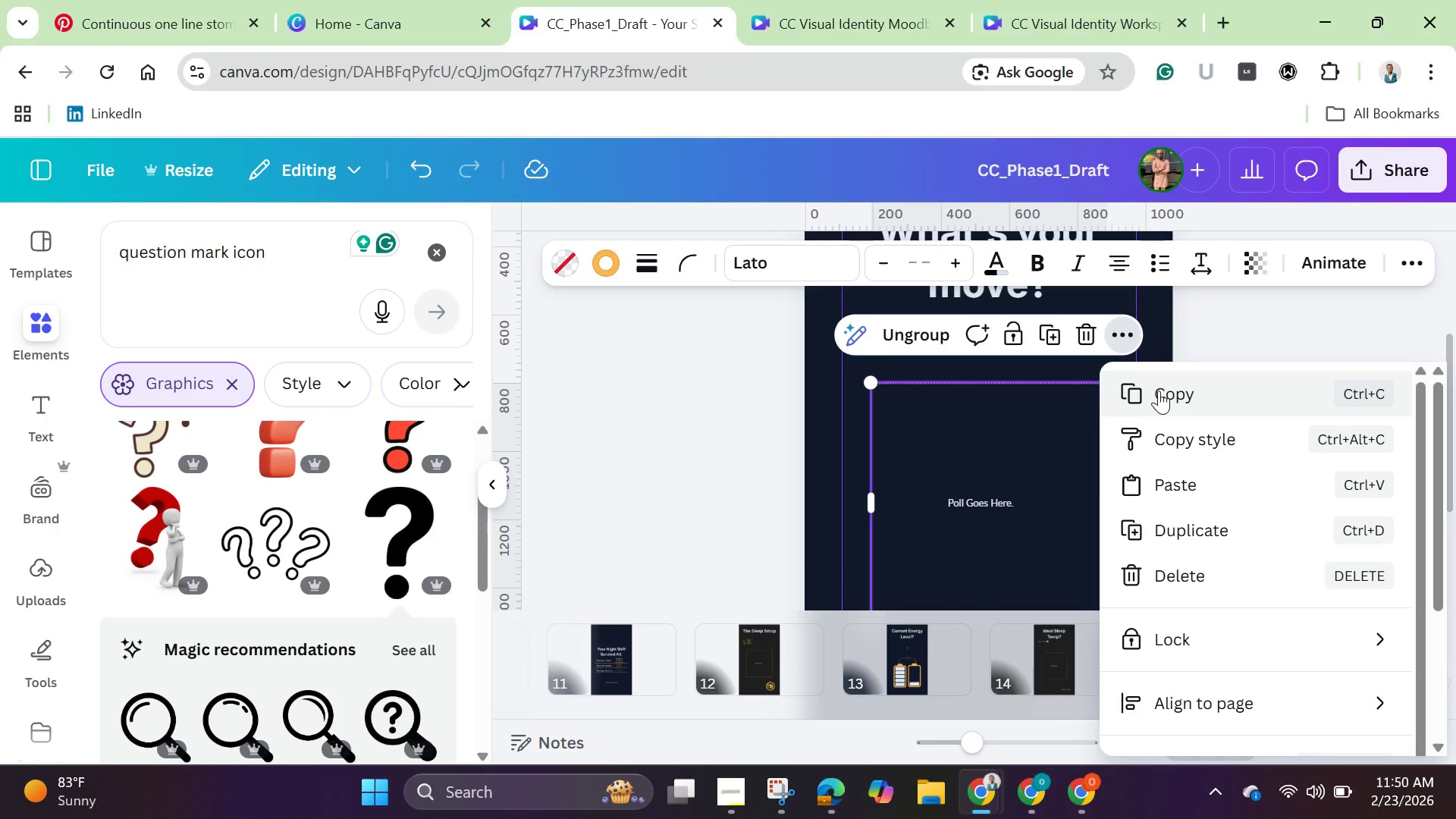 
left_click([1159, 389])
 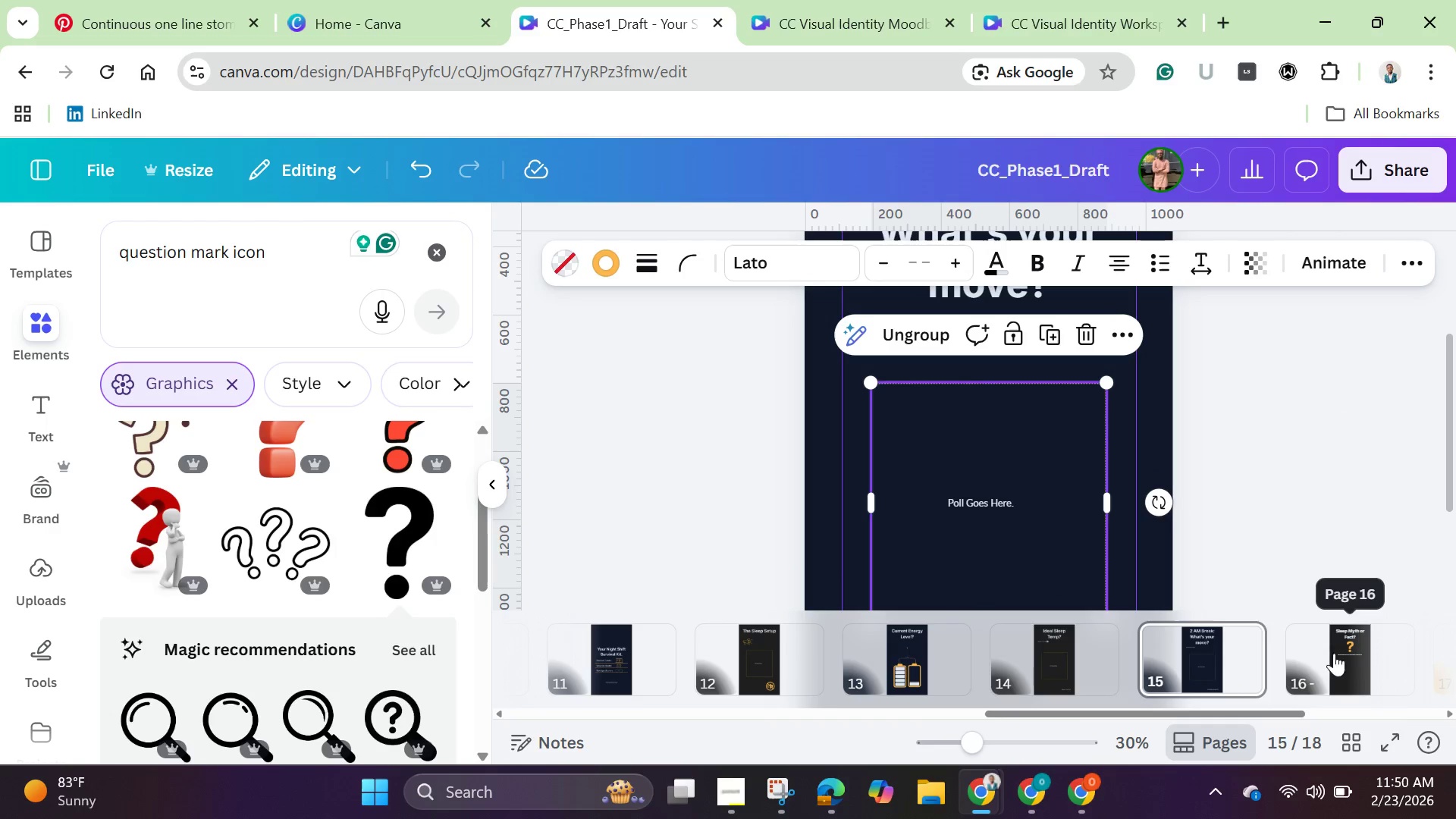 
left_click([1345, 655])
 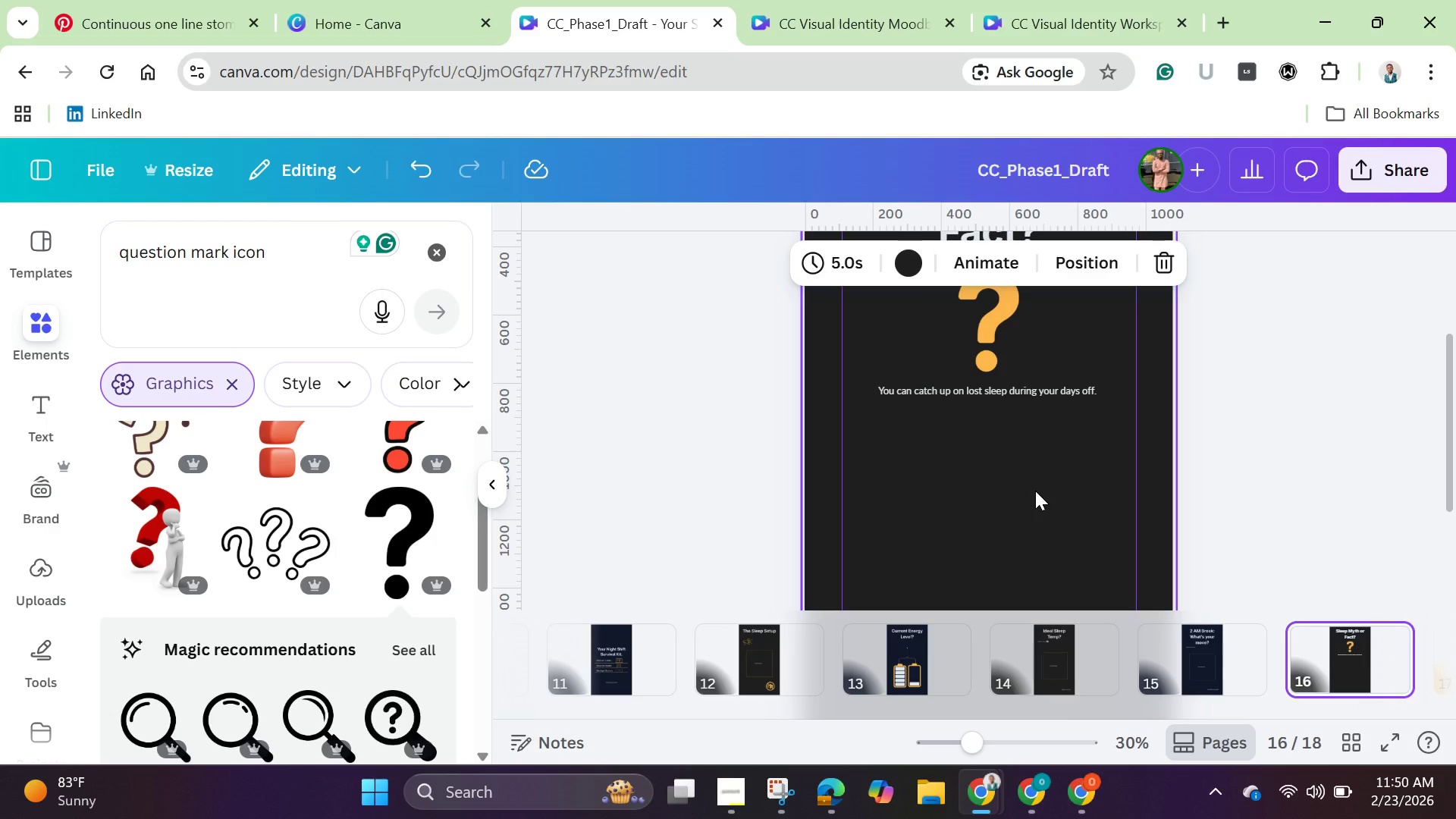 
key(Control+Shift+V)
 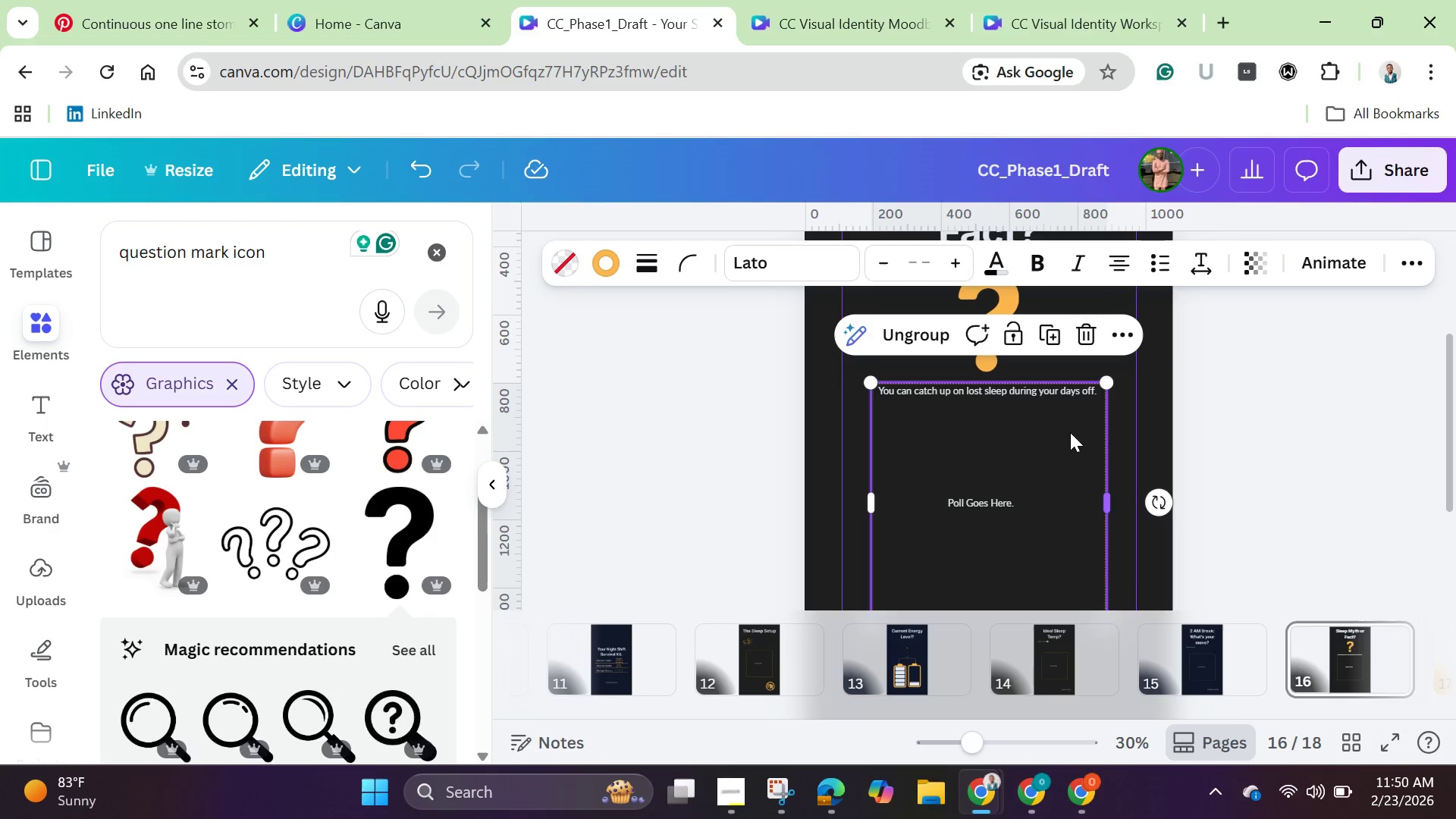 
left_click_drag(start_coordinate=[1056, 442], to_coordinate=[1056, 479])
 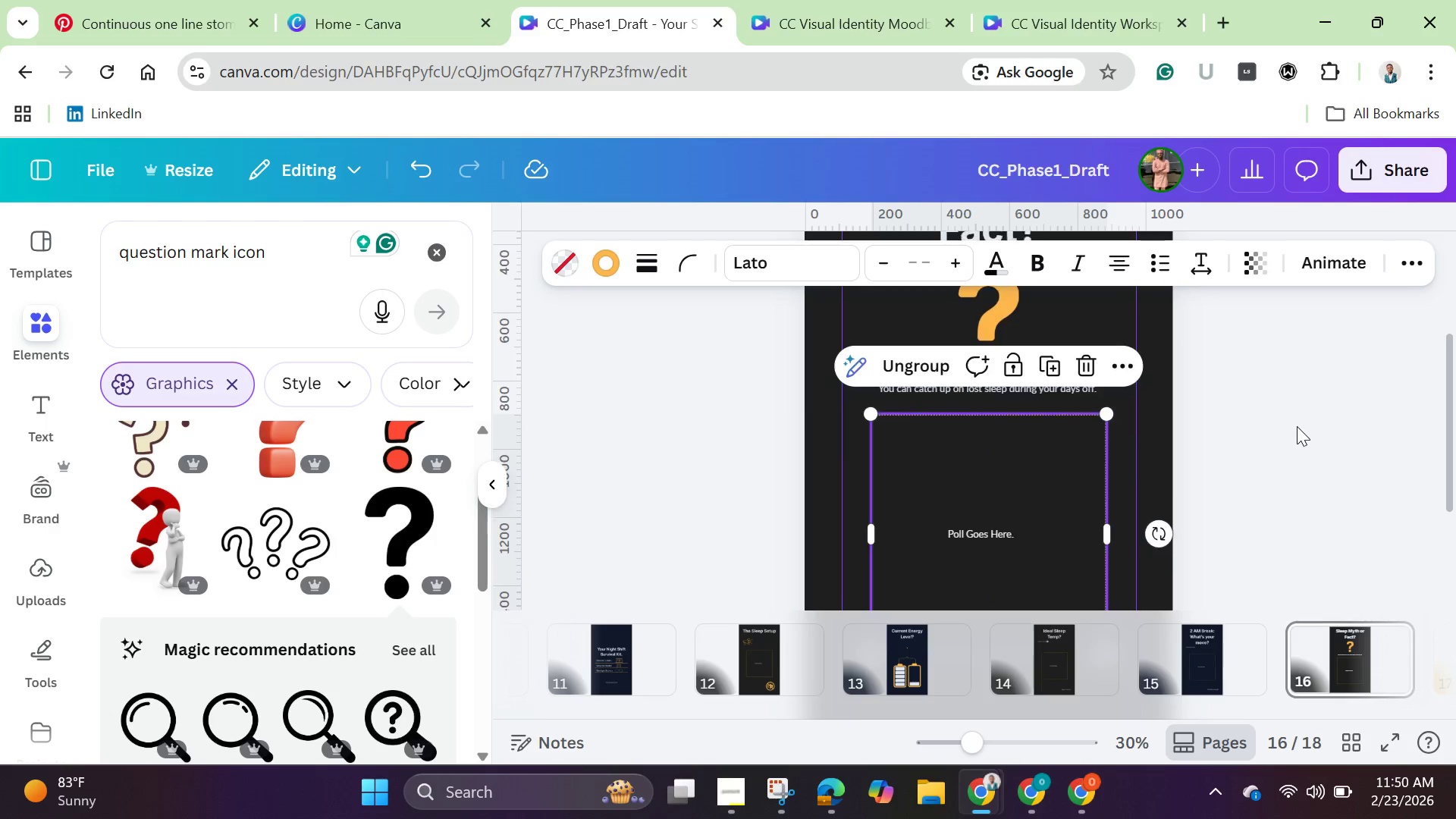 
scroll: coordinate [1297, 426], scroll_direction: down, amount: 1.0
 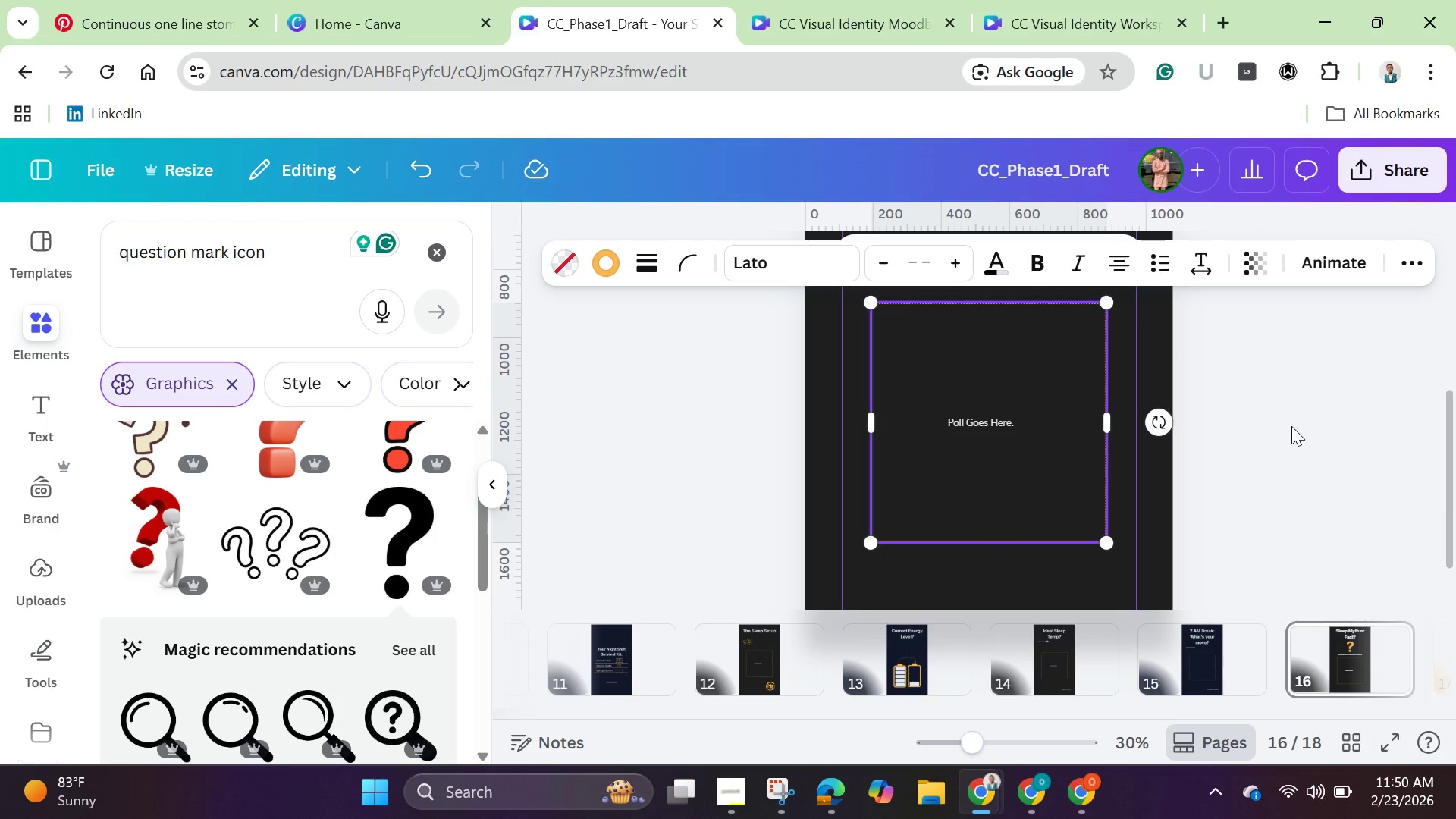 
wait(5.77)
 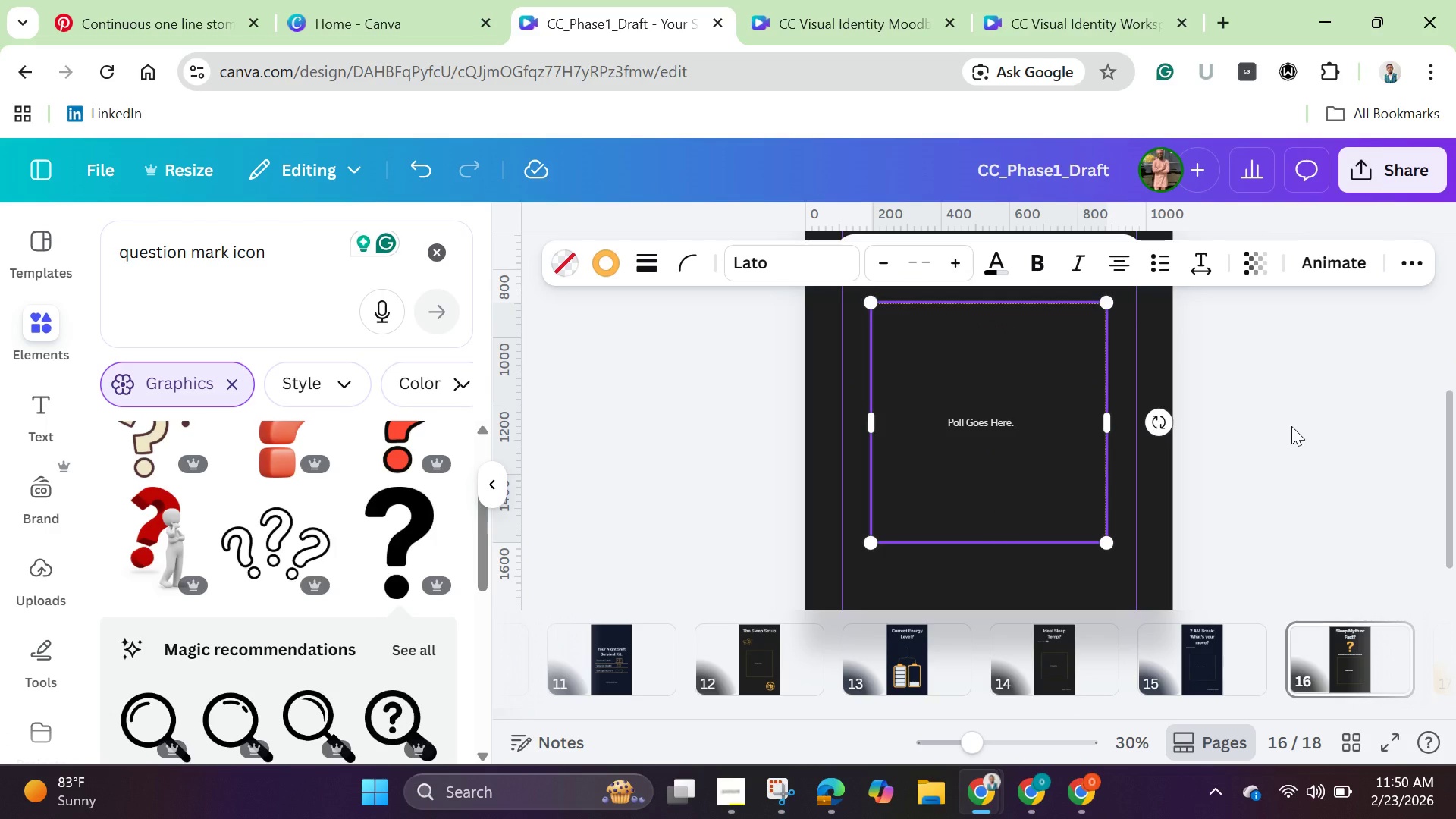 
left_click([987, 417])
 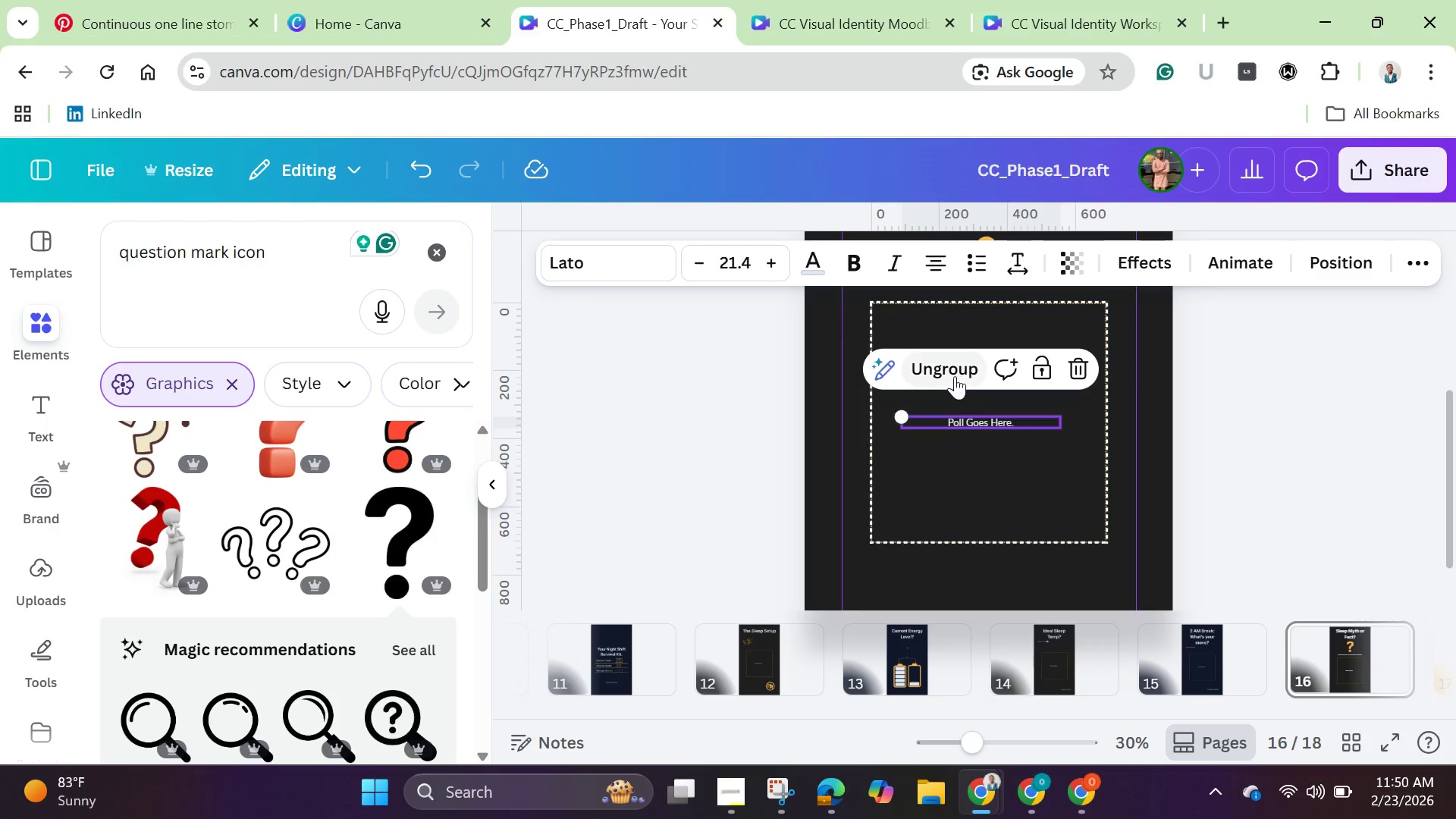 
left_click([952, 373])
 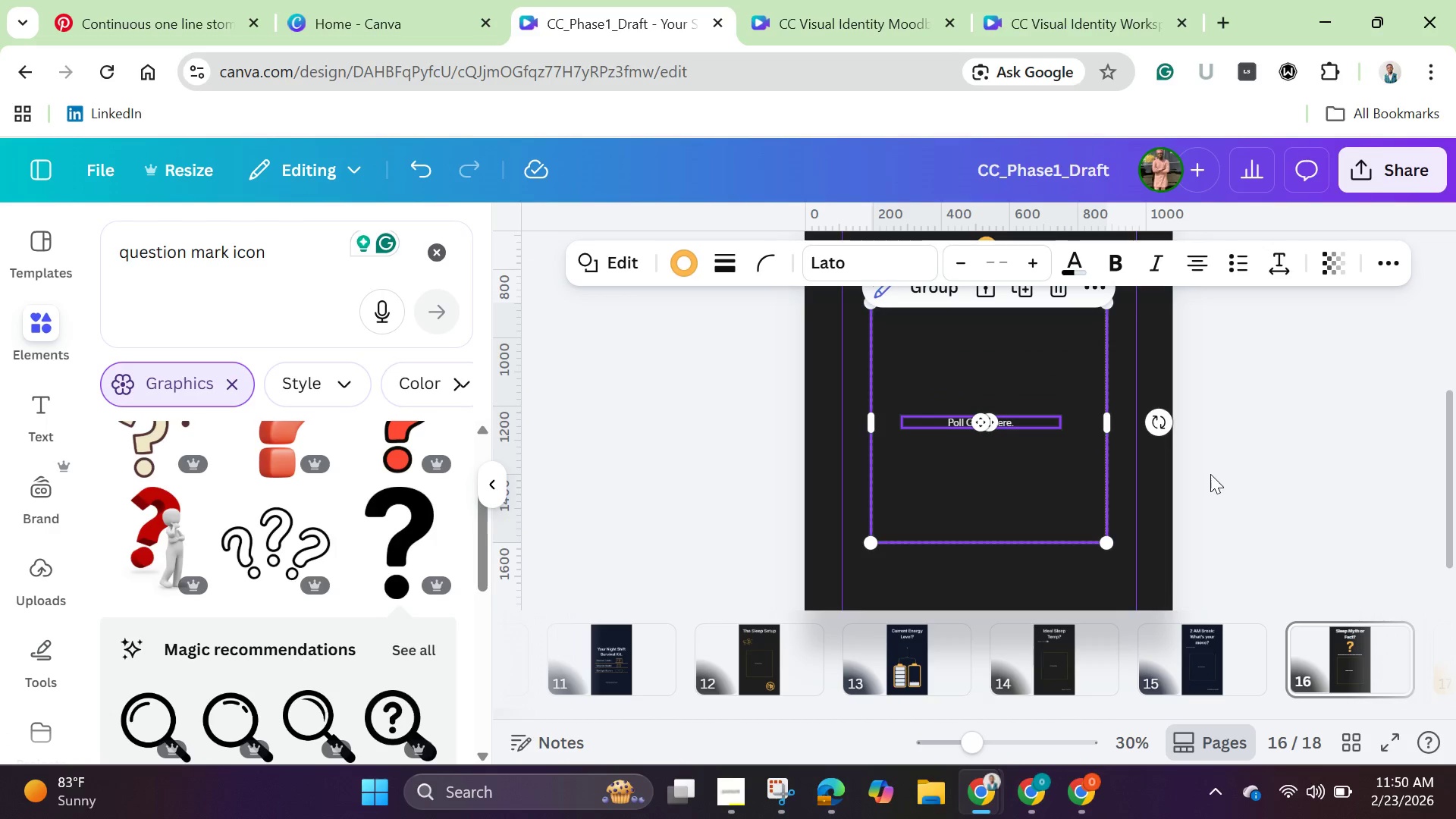 
left_click([1210, 474])
 